 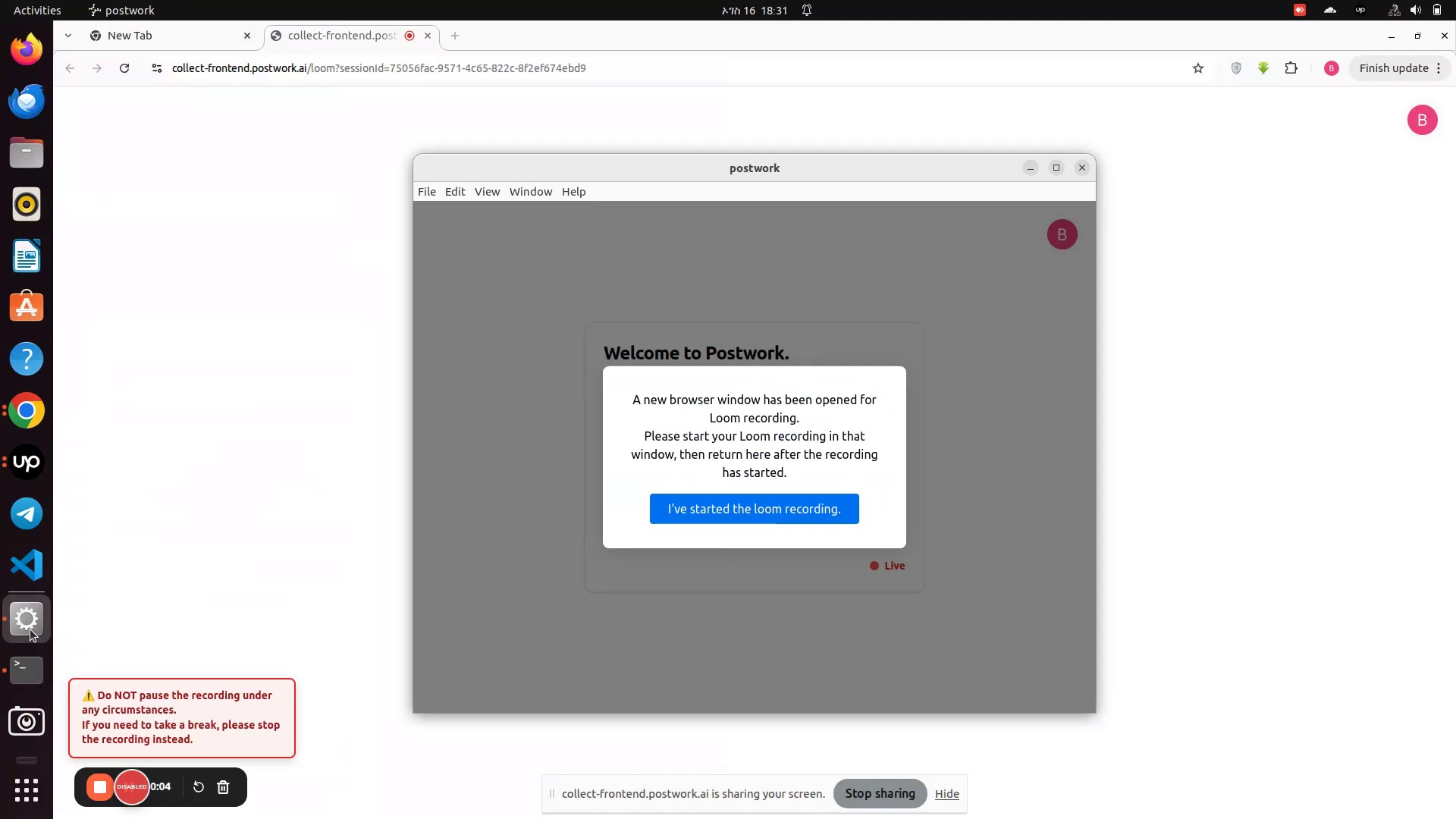 
left_click([719, 508])
 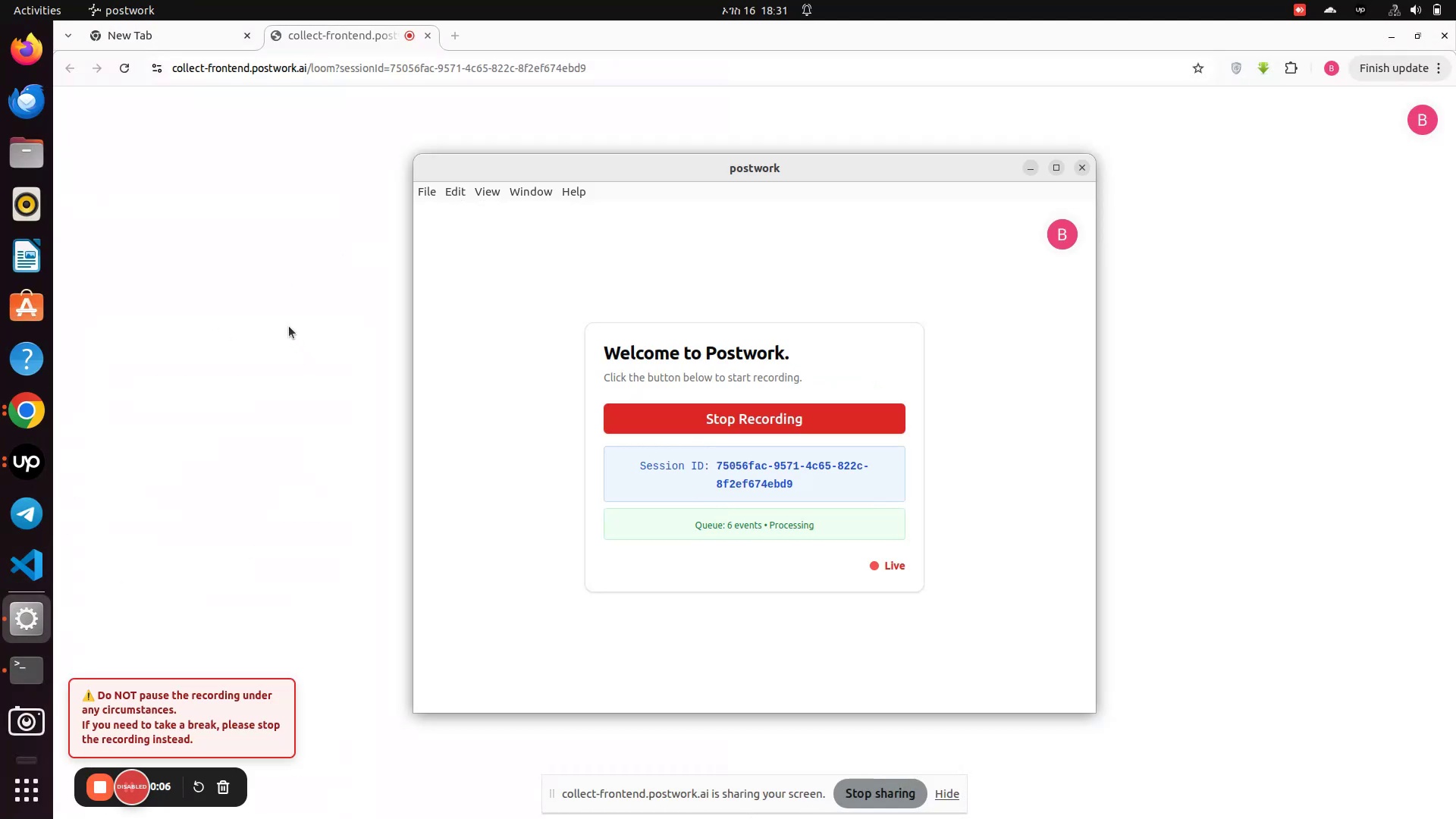 
left_click([284, 320])
 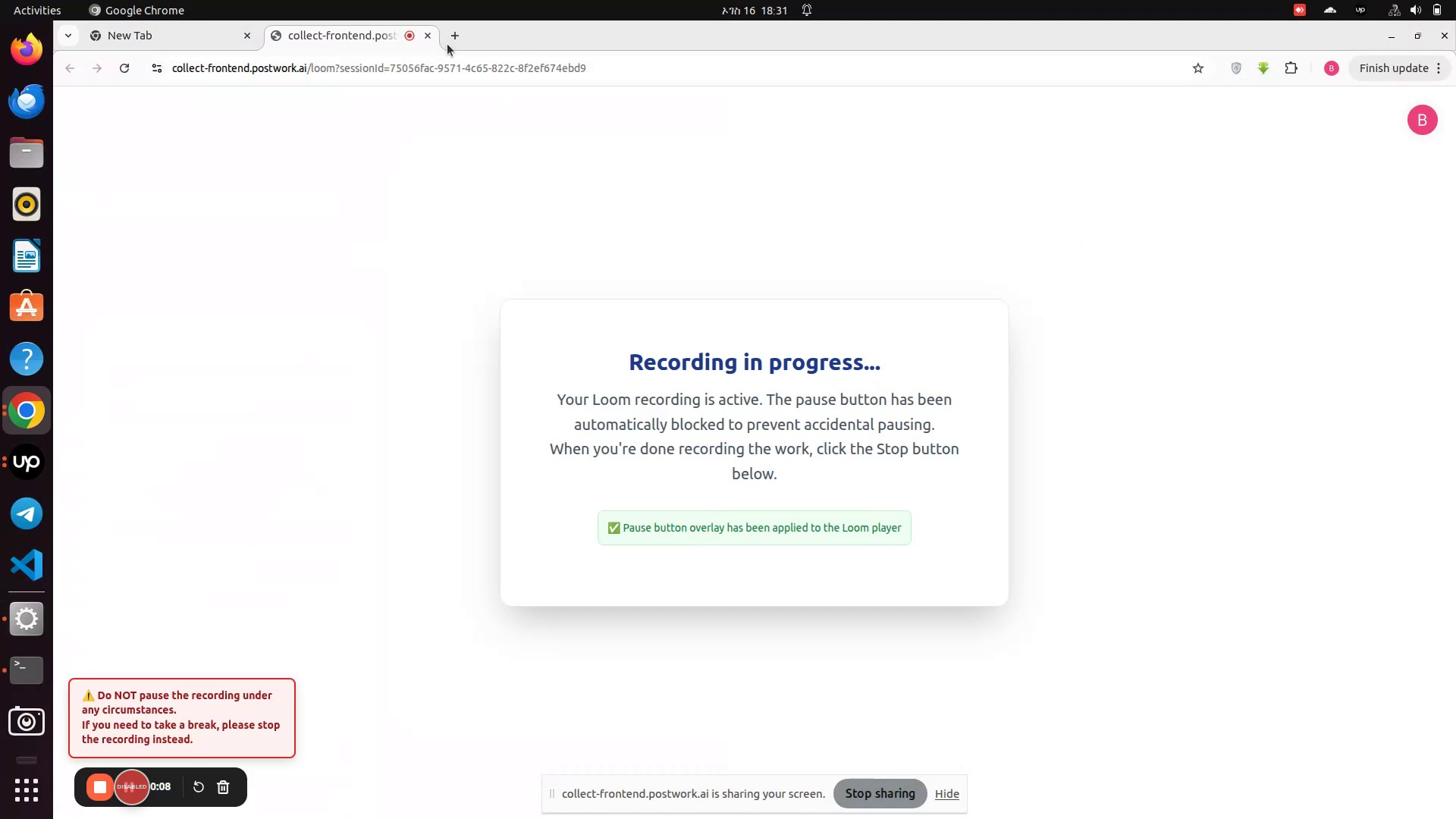 
left_click([454, 39])
 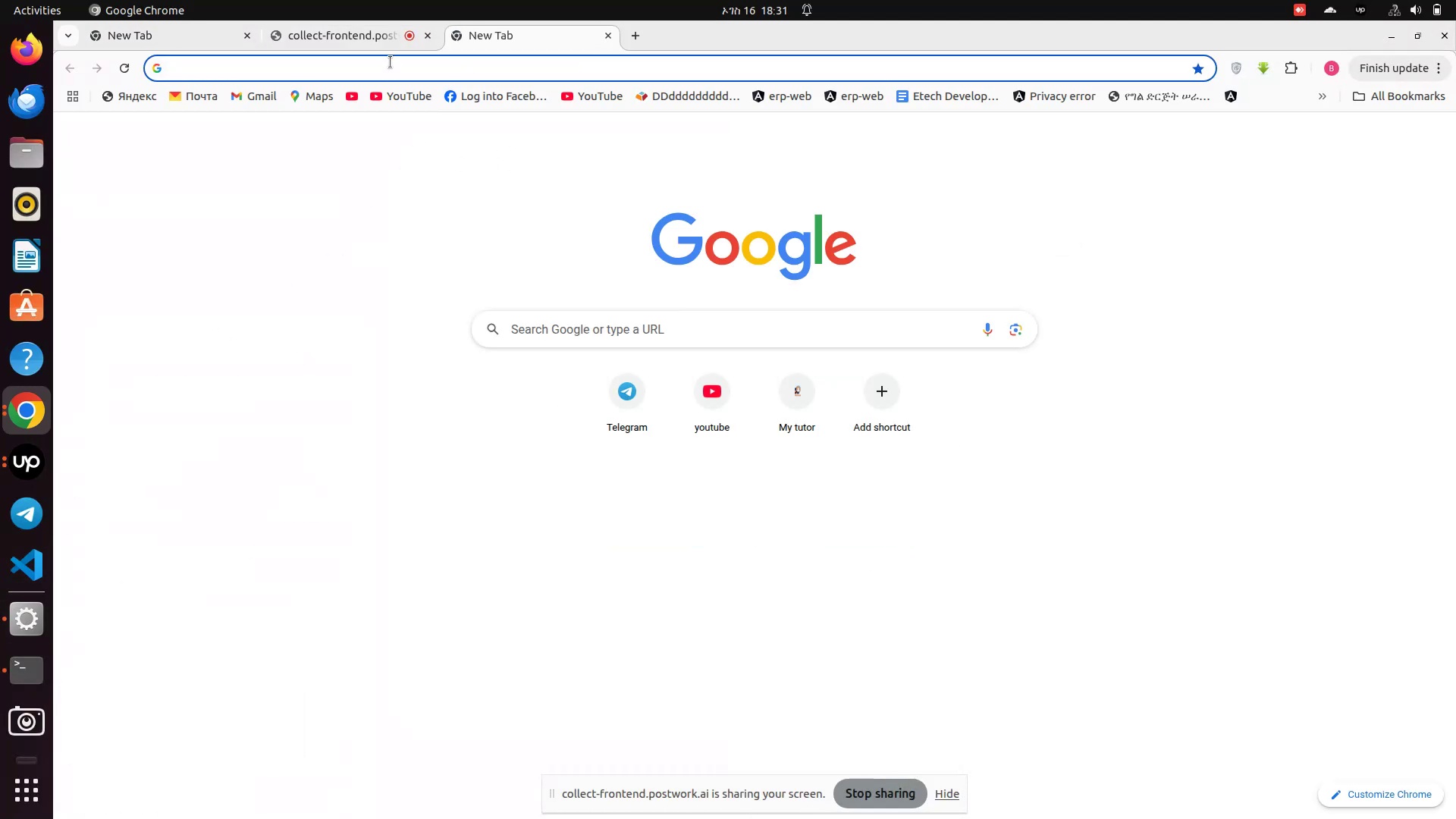 
left_click([391, 62])
 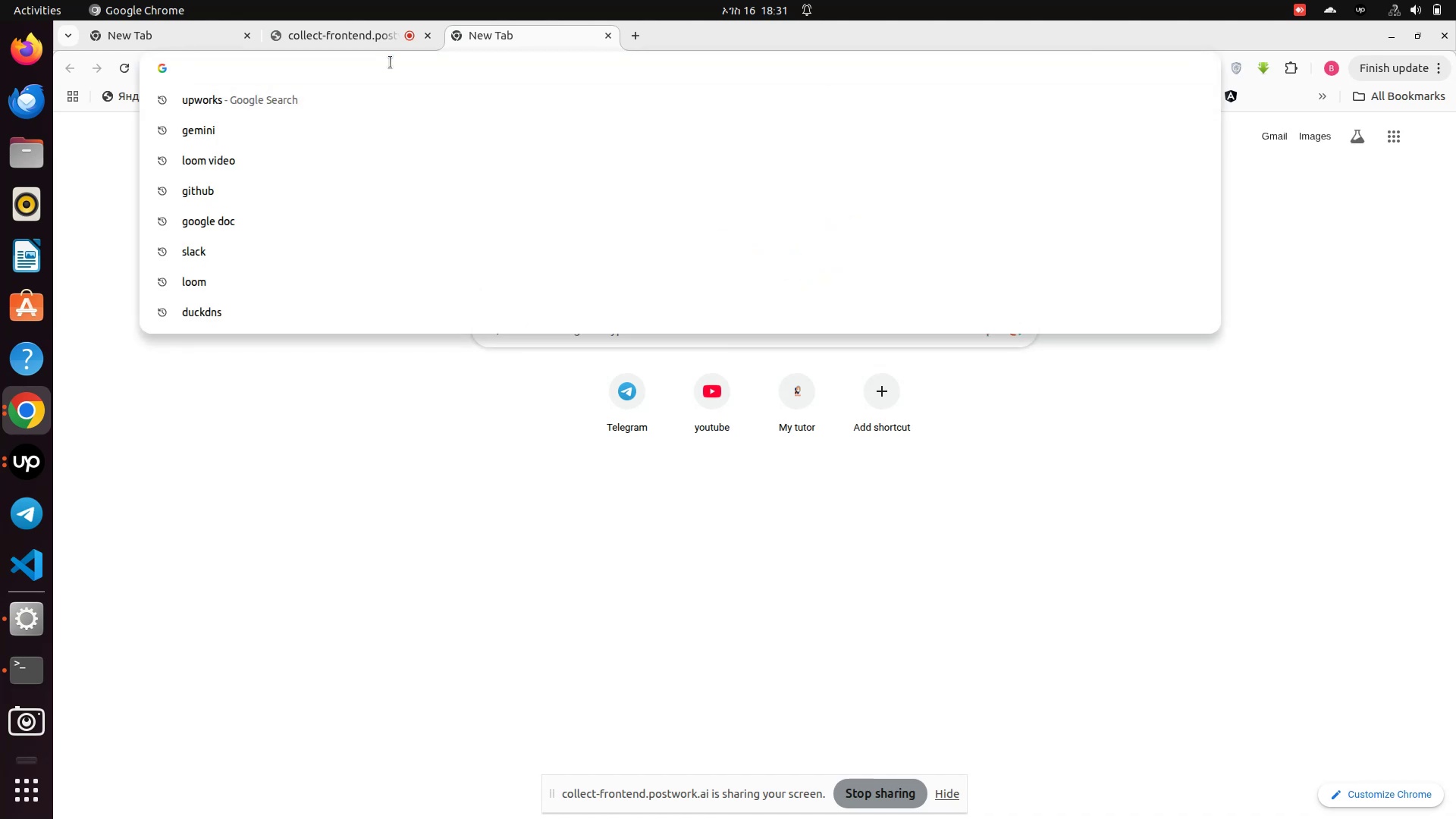 
key(A)
 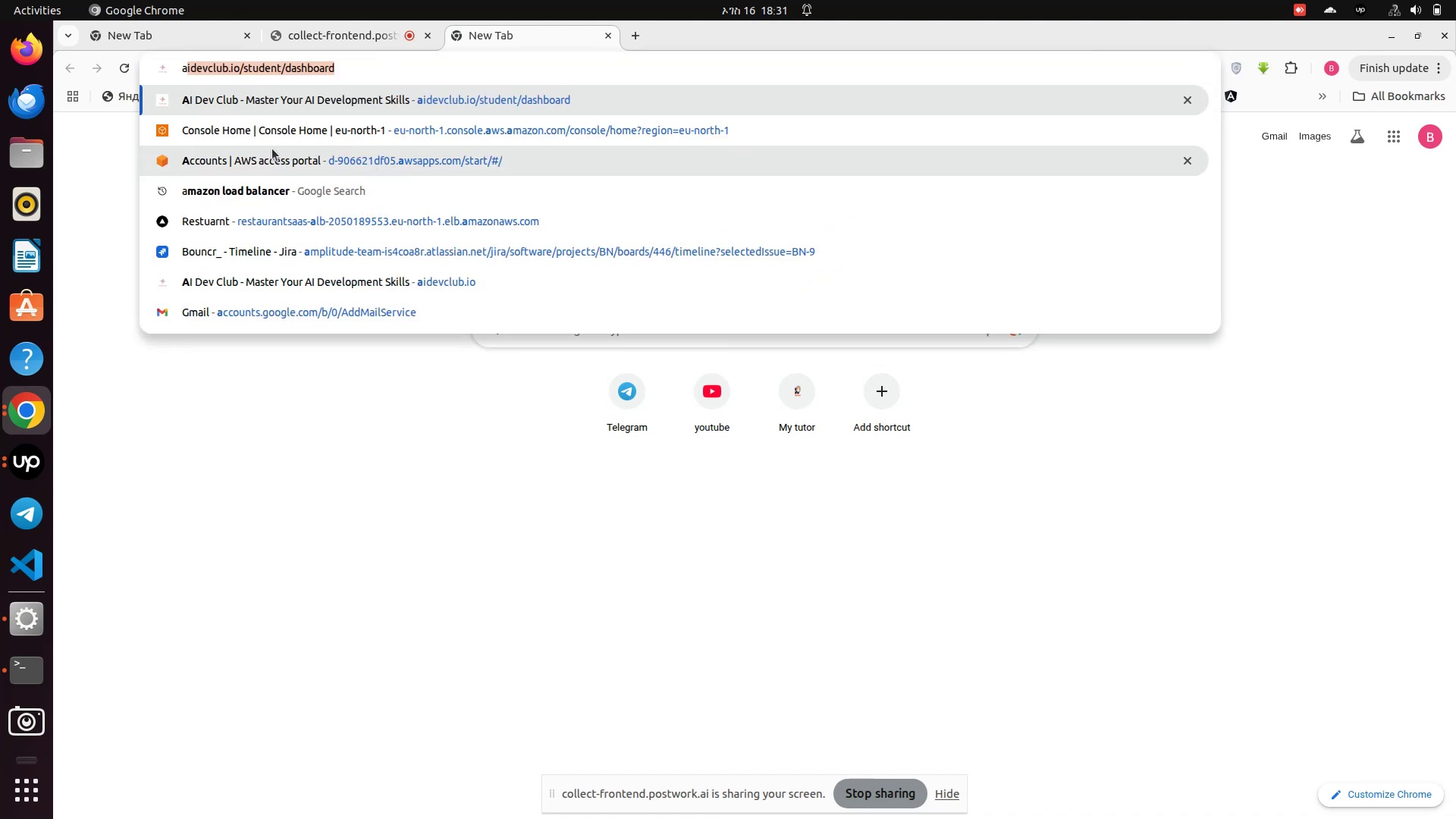 
left_click([278, 133])
 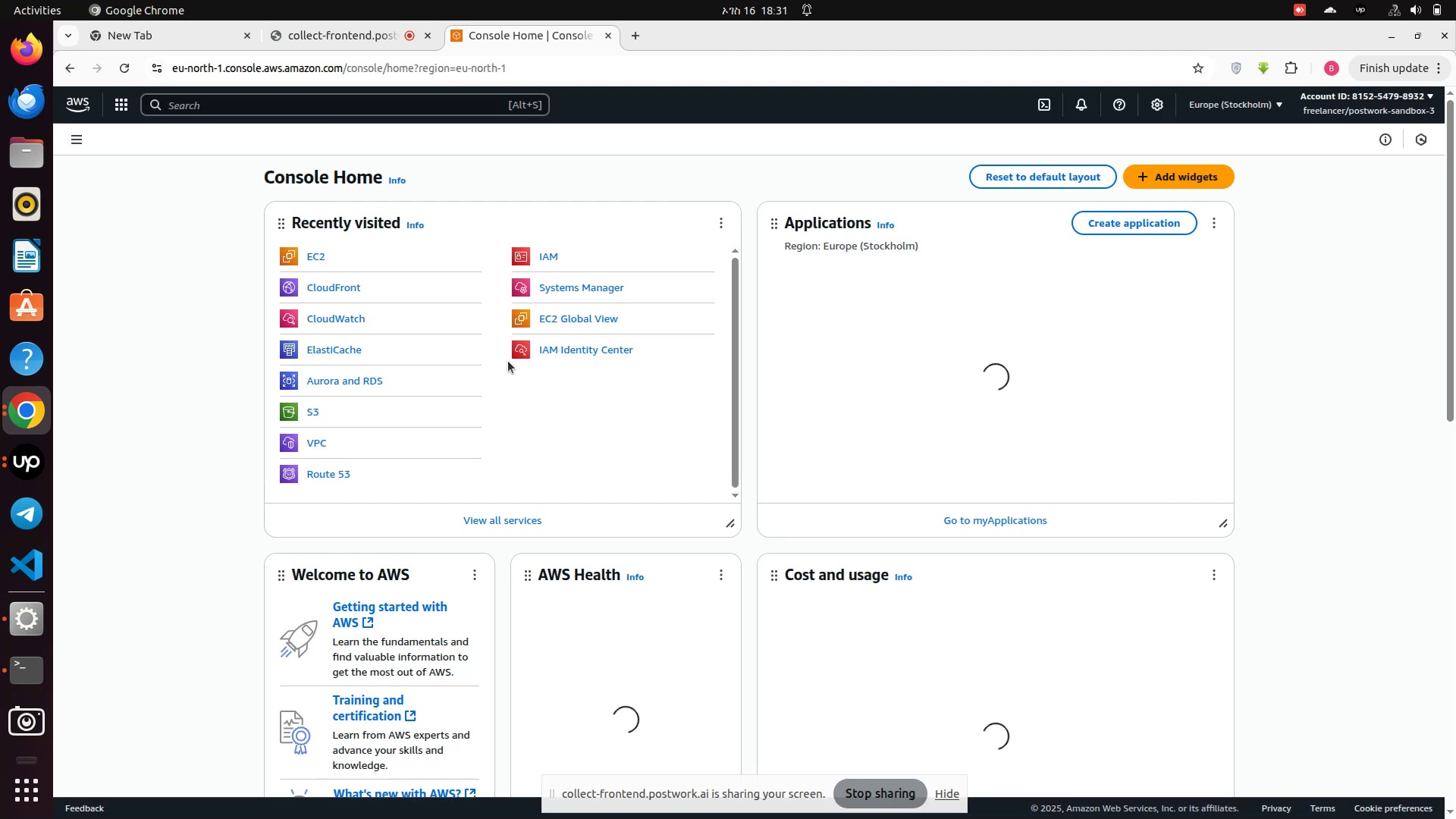 
wait(15.34)
 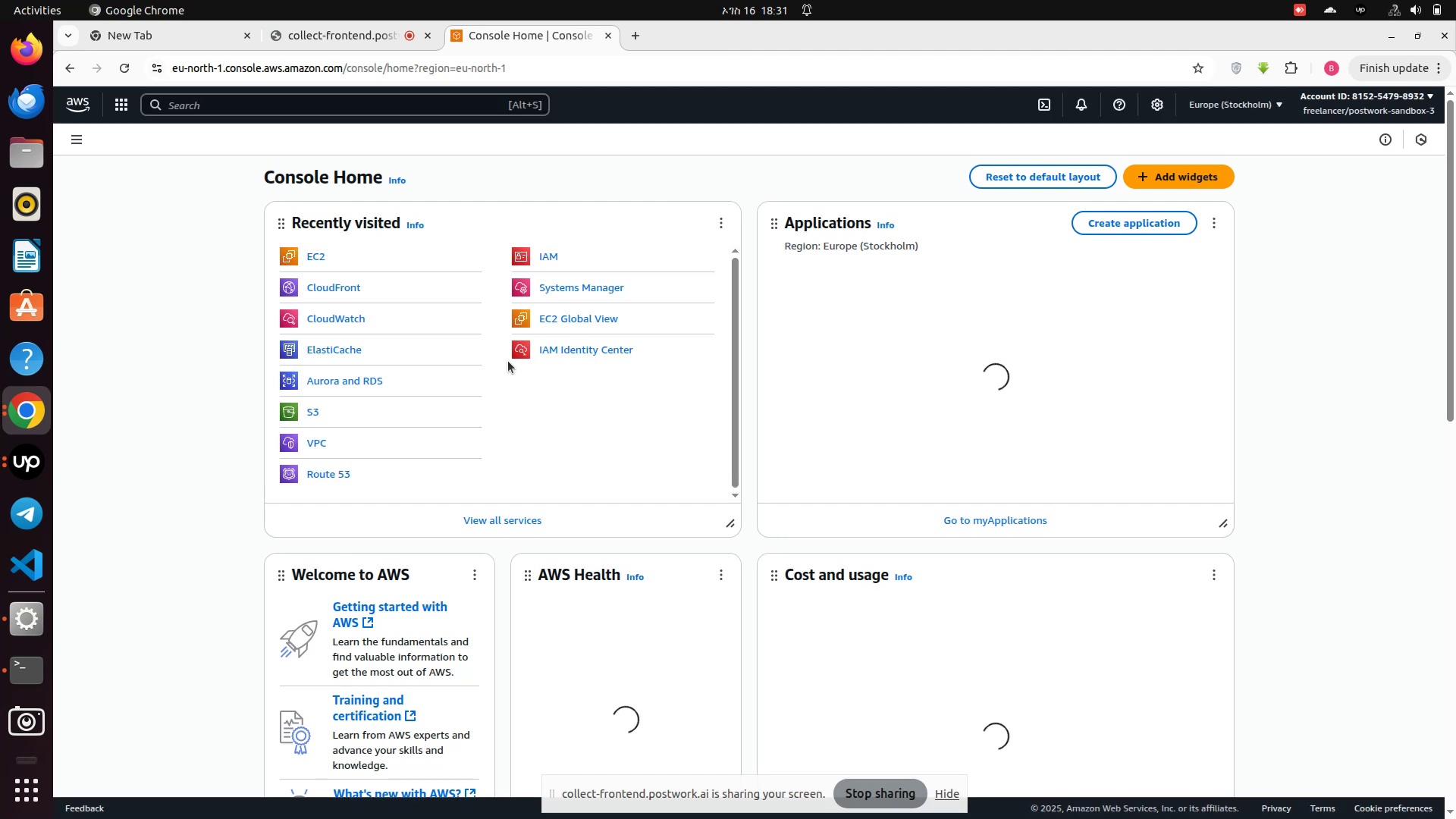 
left_click([322, 252])
 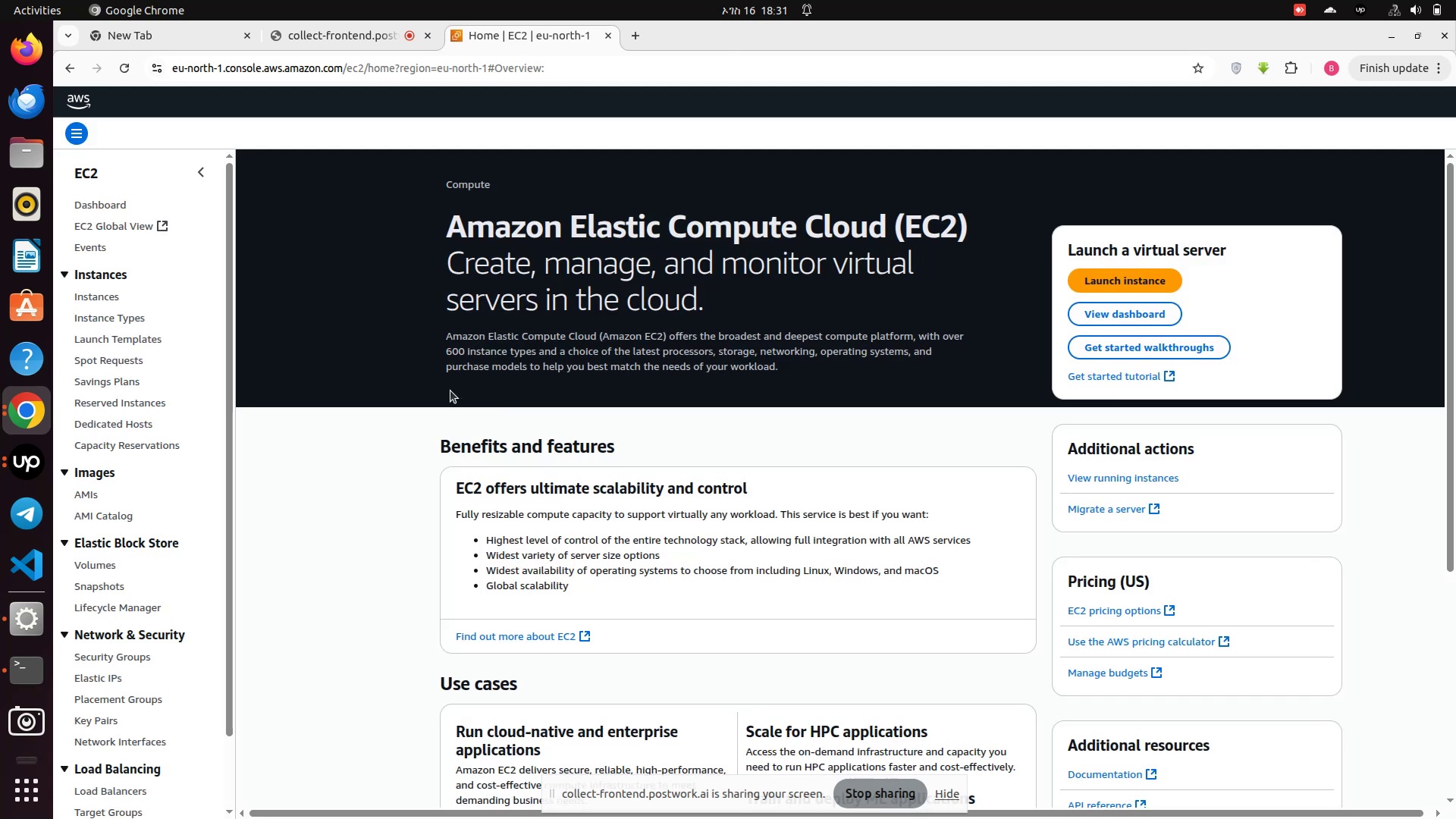 
wait(6.21)
 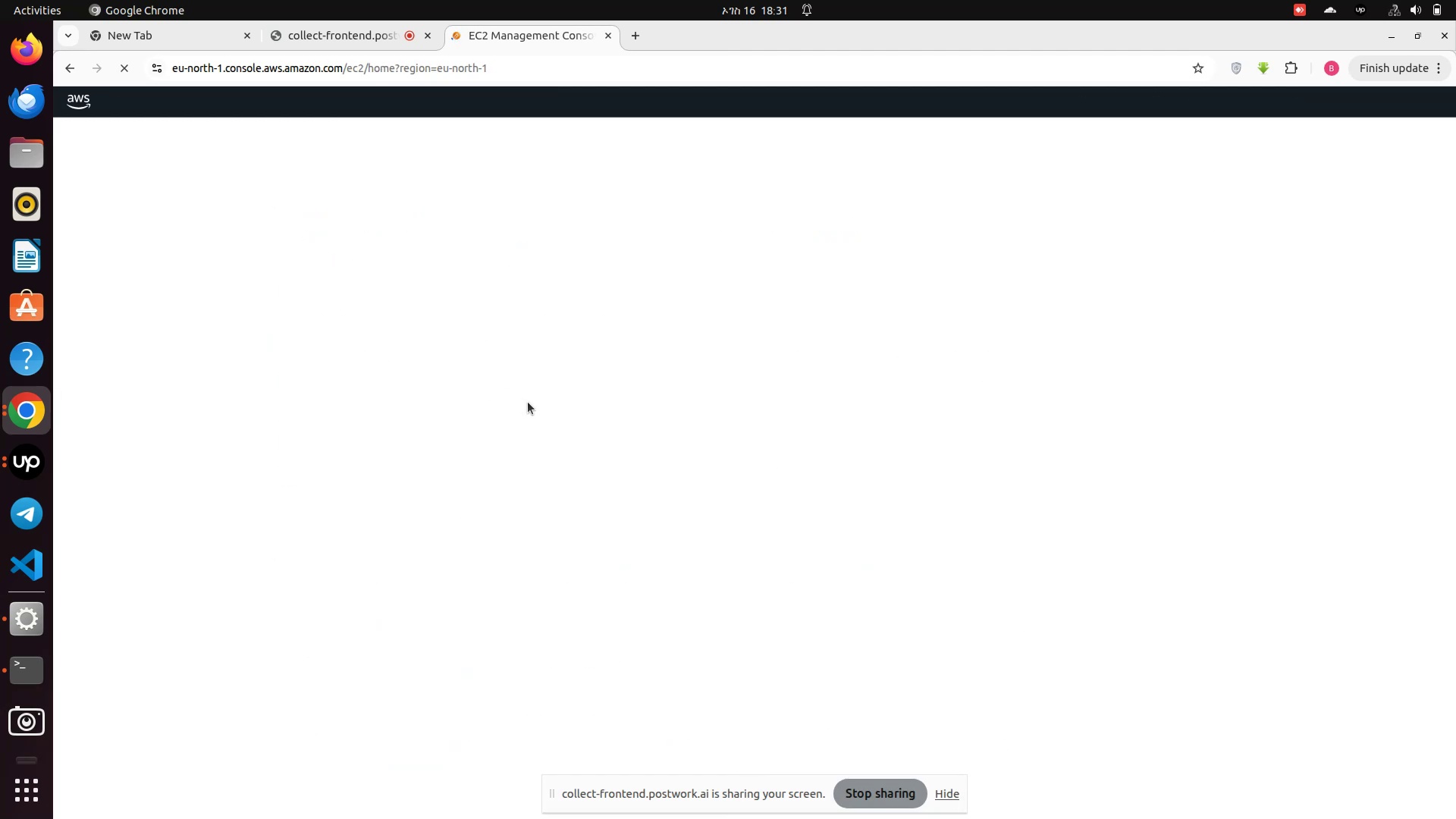 
left_click([101, 300])
 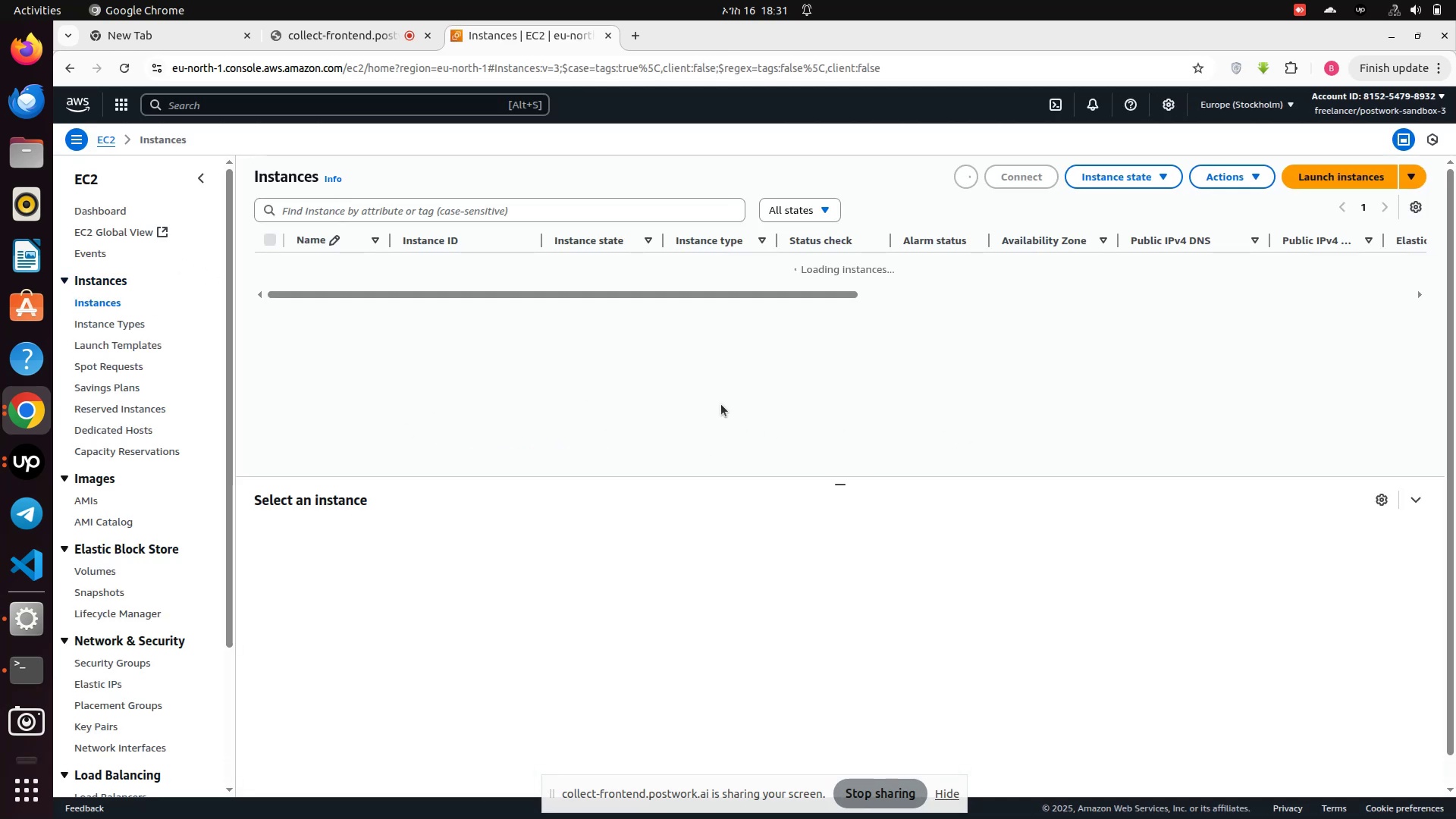 
wait(9.52)
 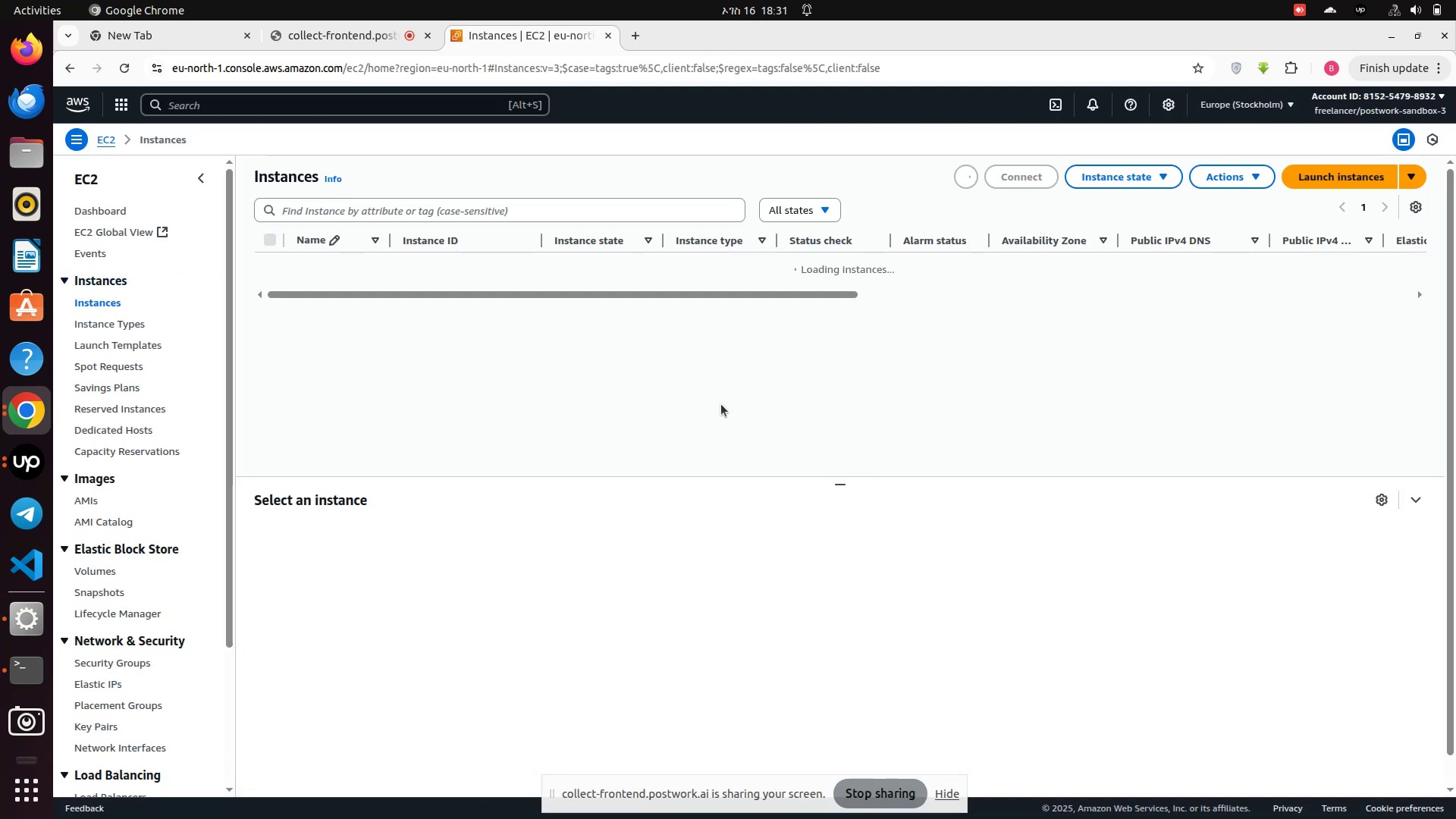 
left_click([453, 287])
 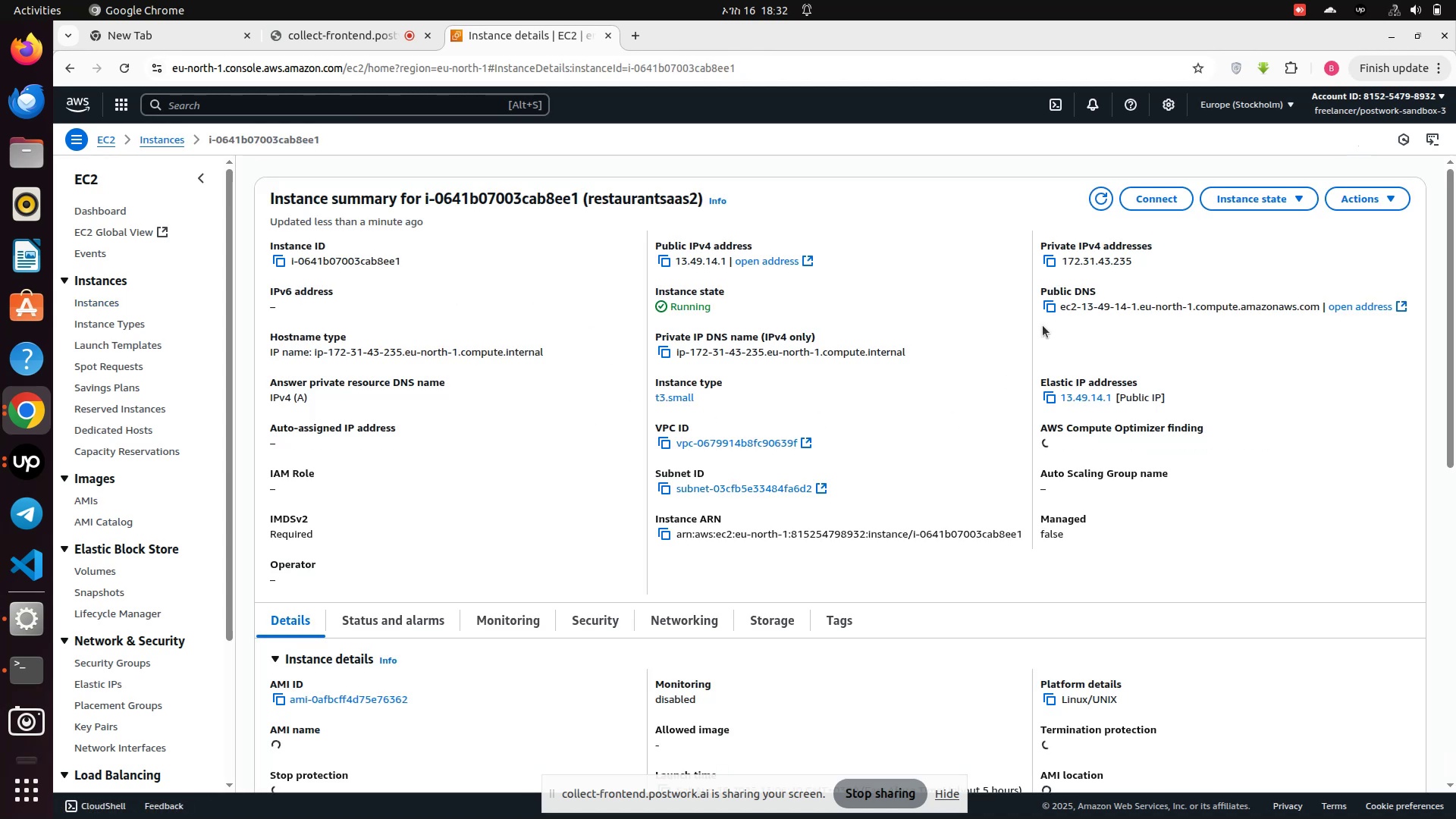 
left_click([1154, 198])
 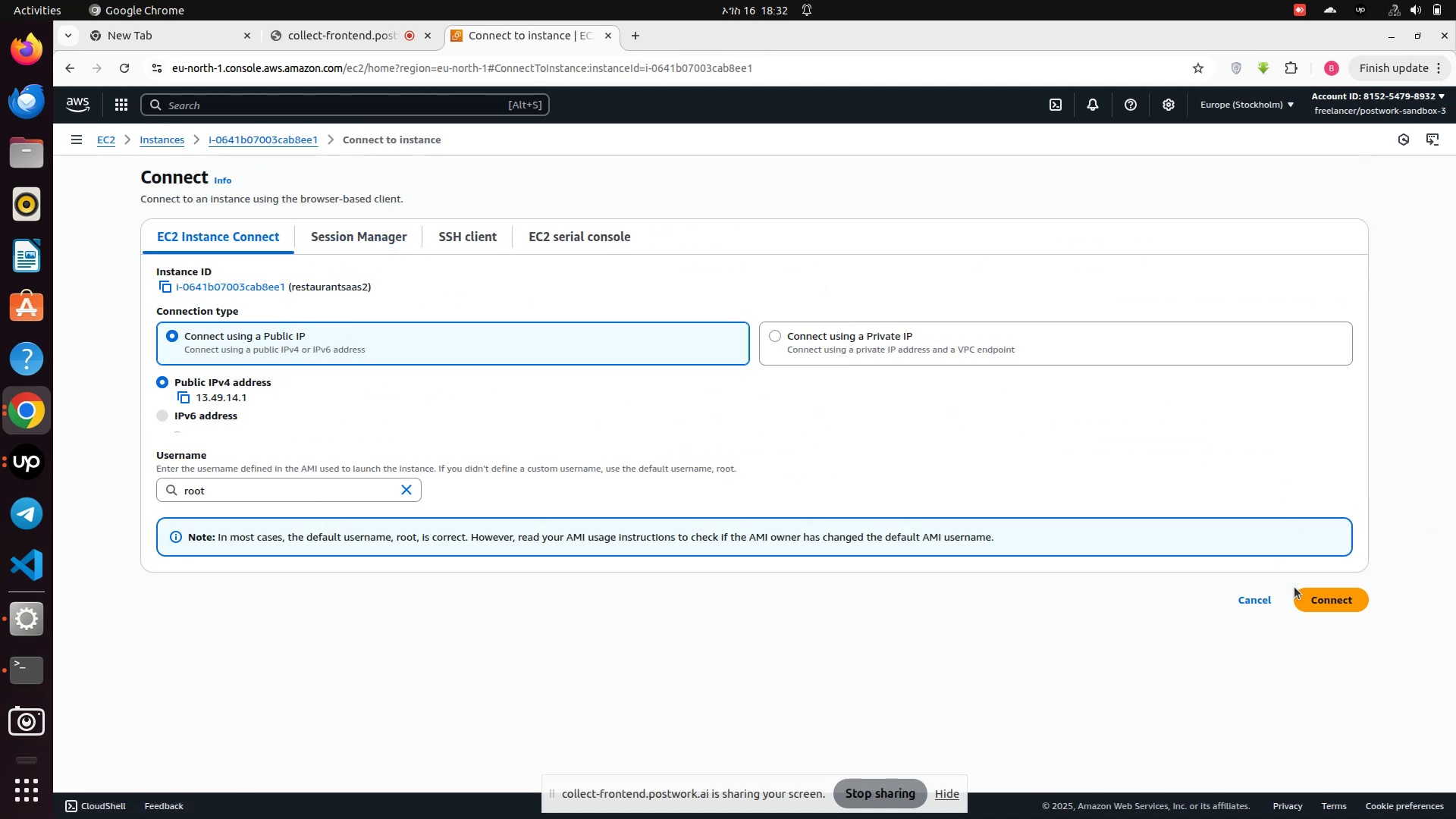 
left_click([1330, 595])
 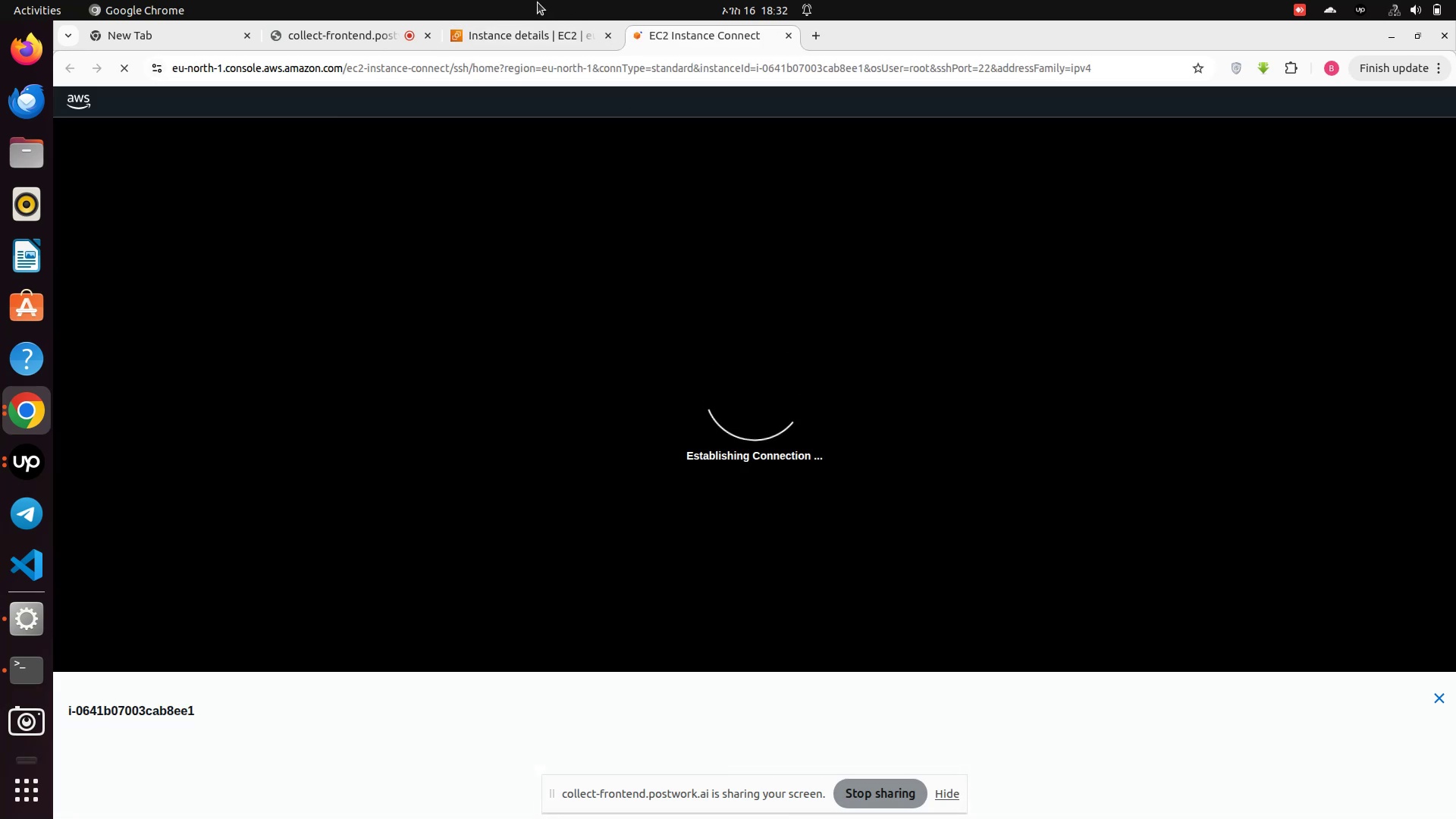 
left_click([482, 36])
 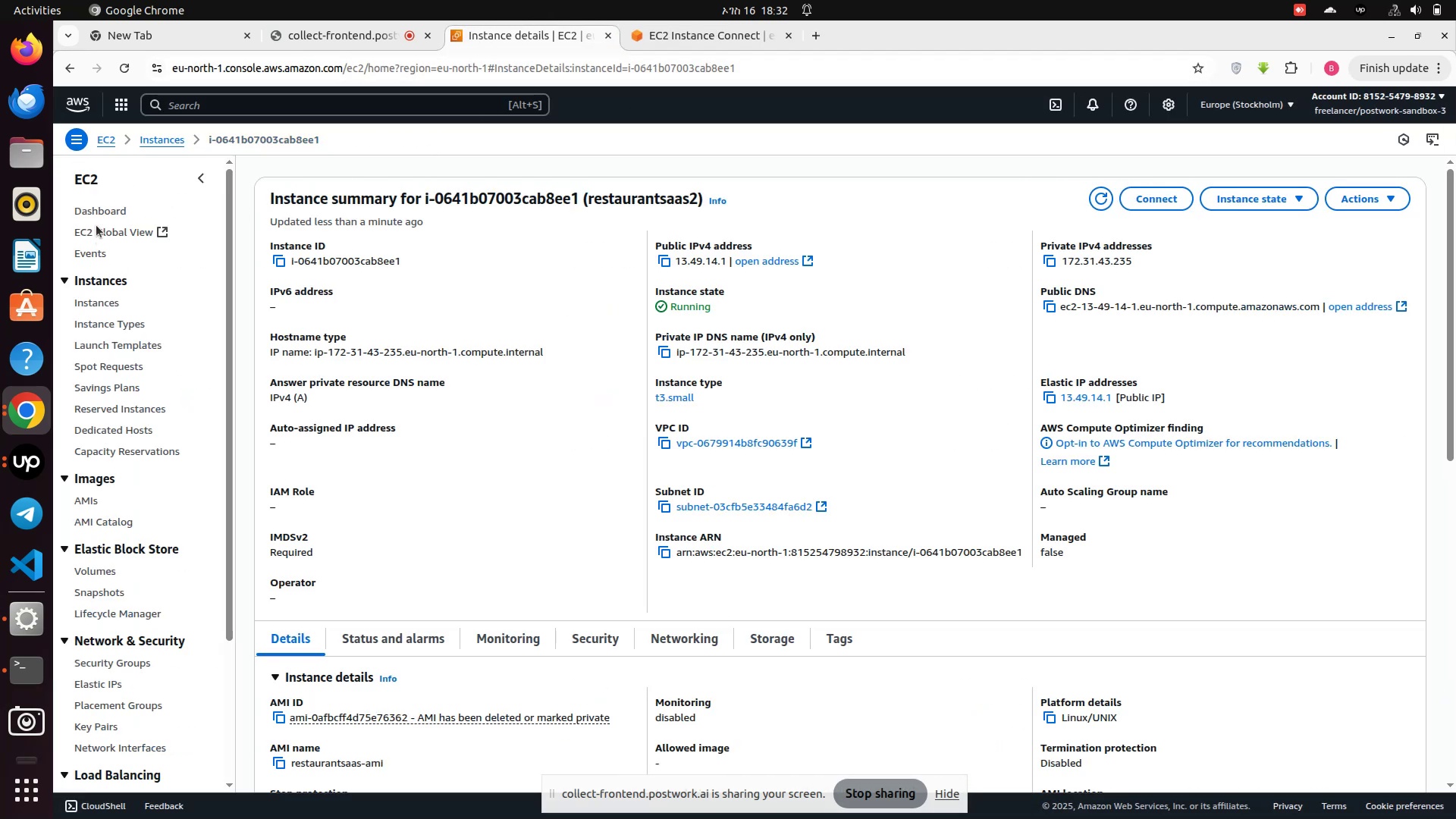 
left_click([110, 306])
 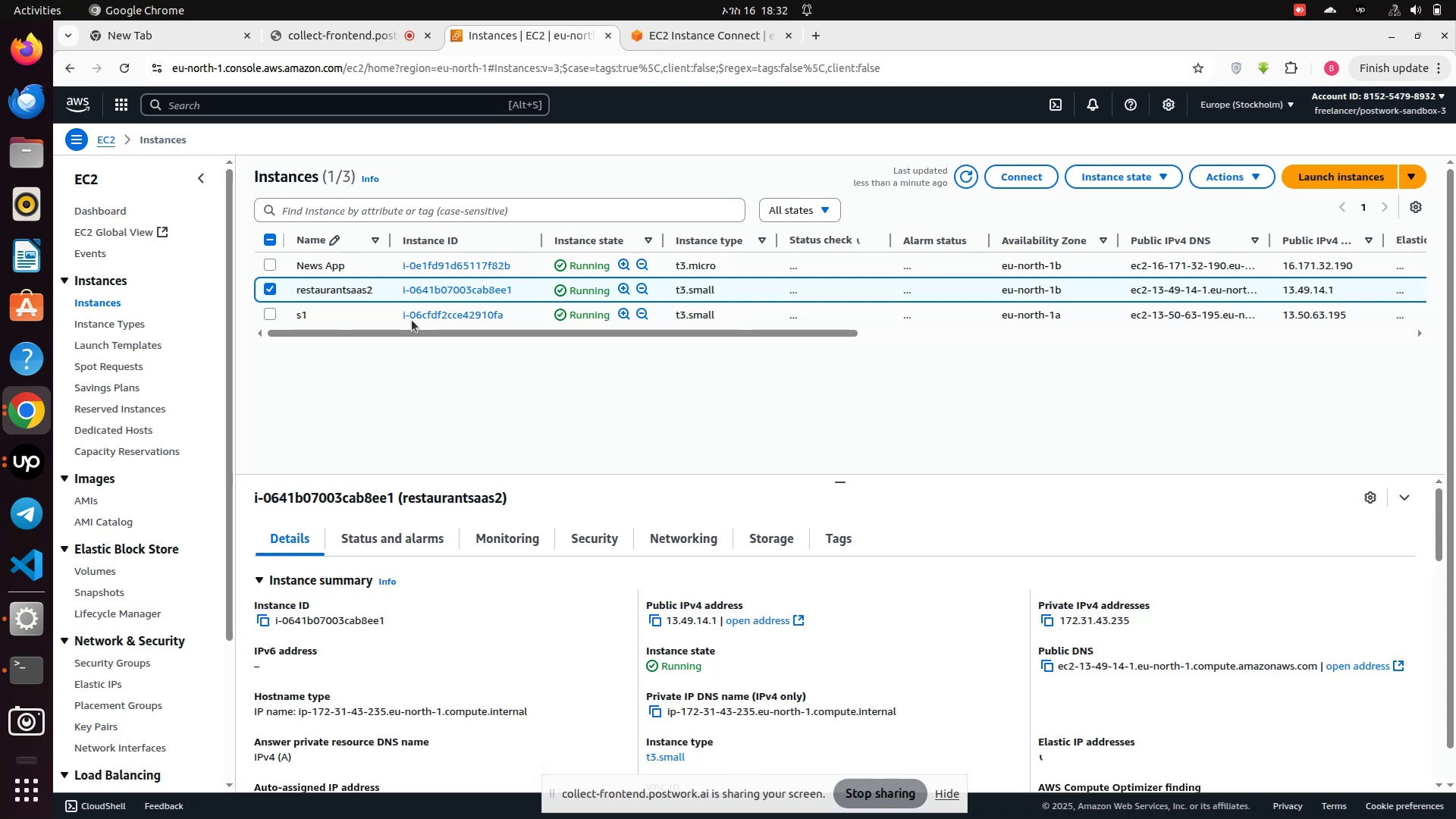 
left_click([424, 312])
 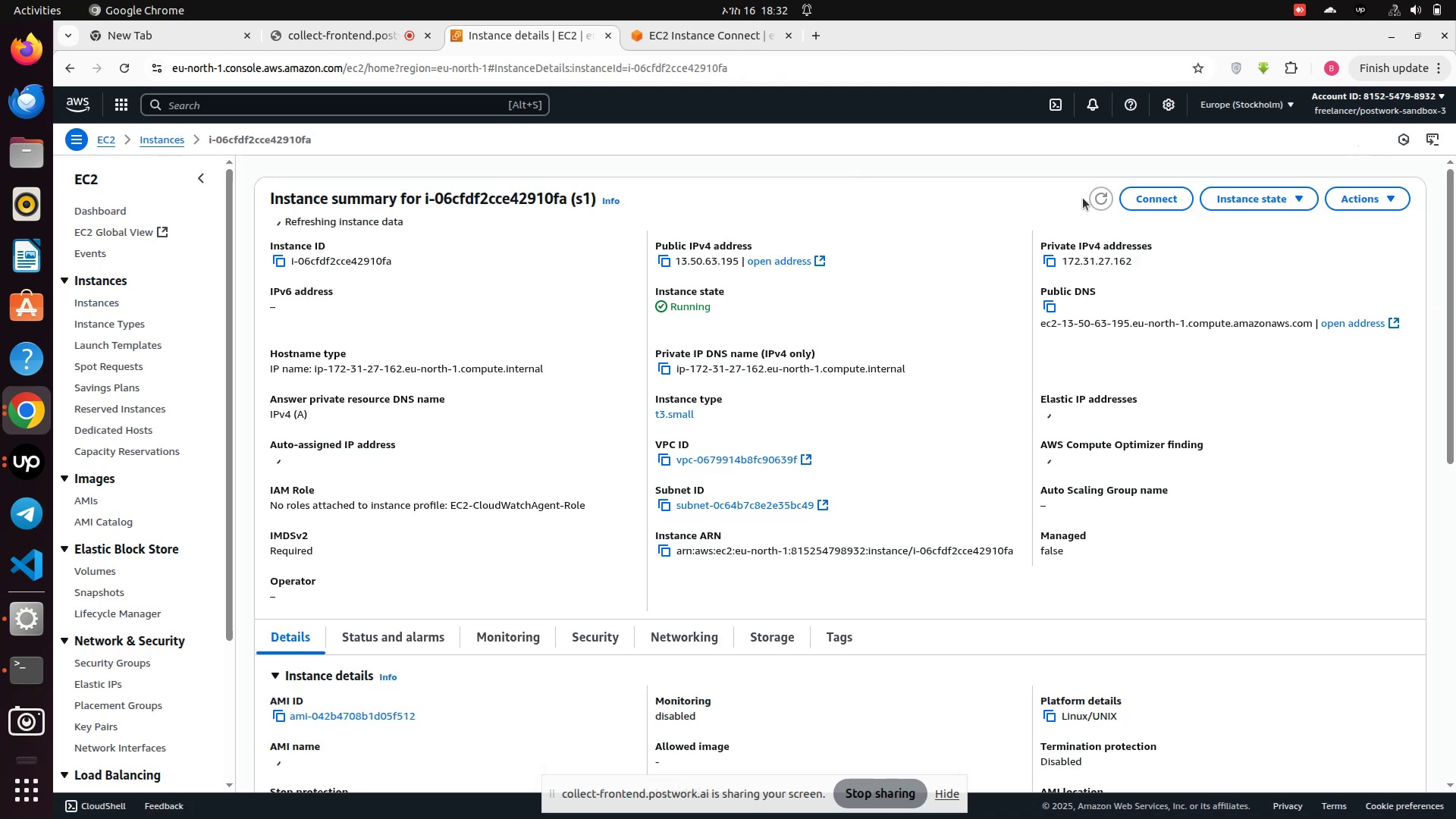 
left_click([1152, 200])
 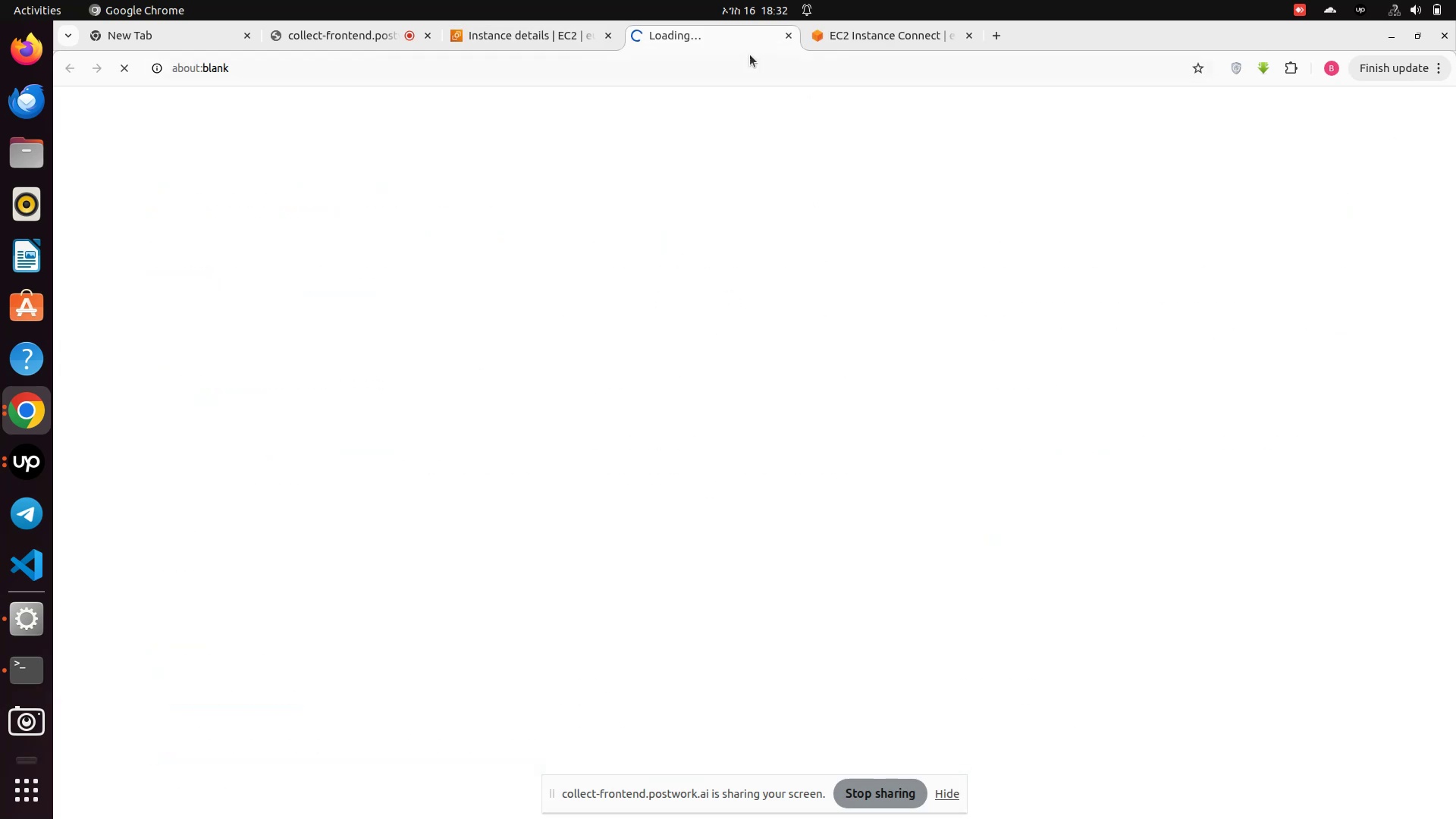 
wait(5.78)
 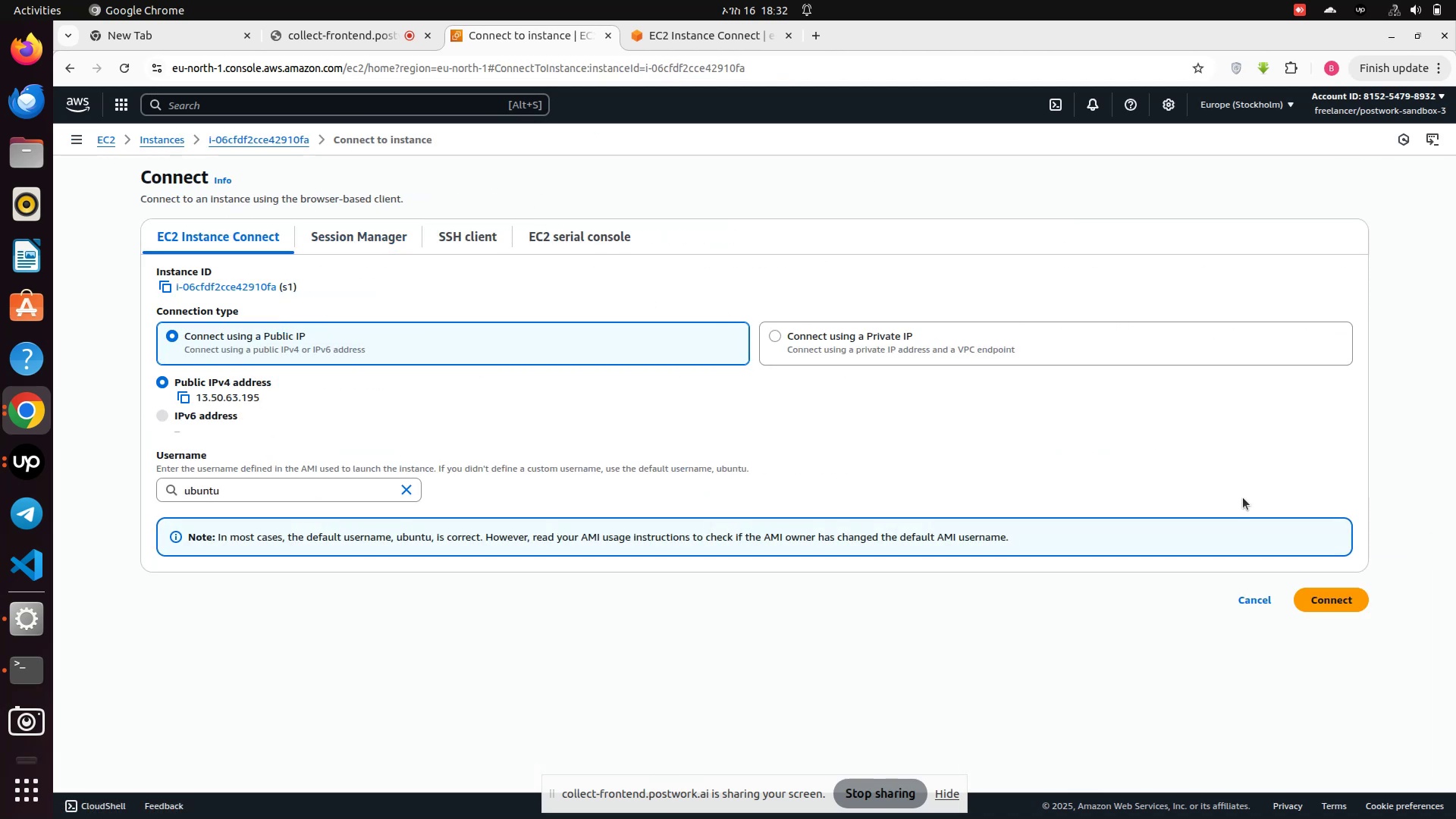 
left_click_drag(start_coordinate=[880, 55], to_coordinate=[880, 59])
 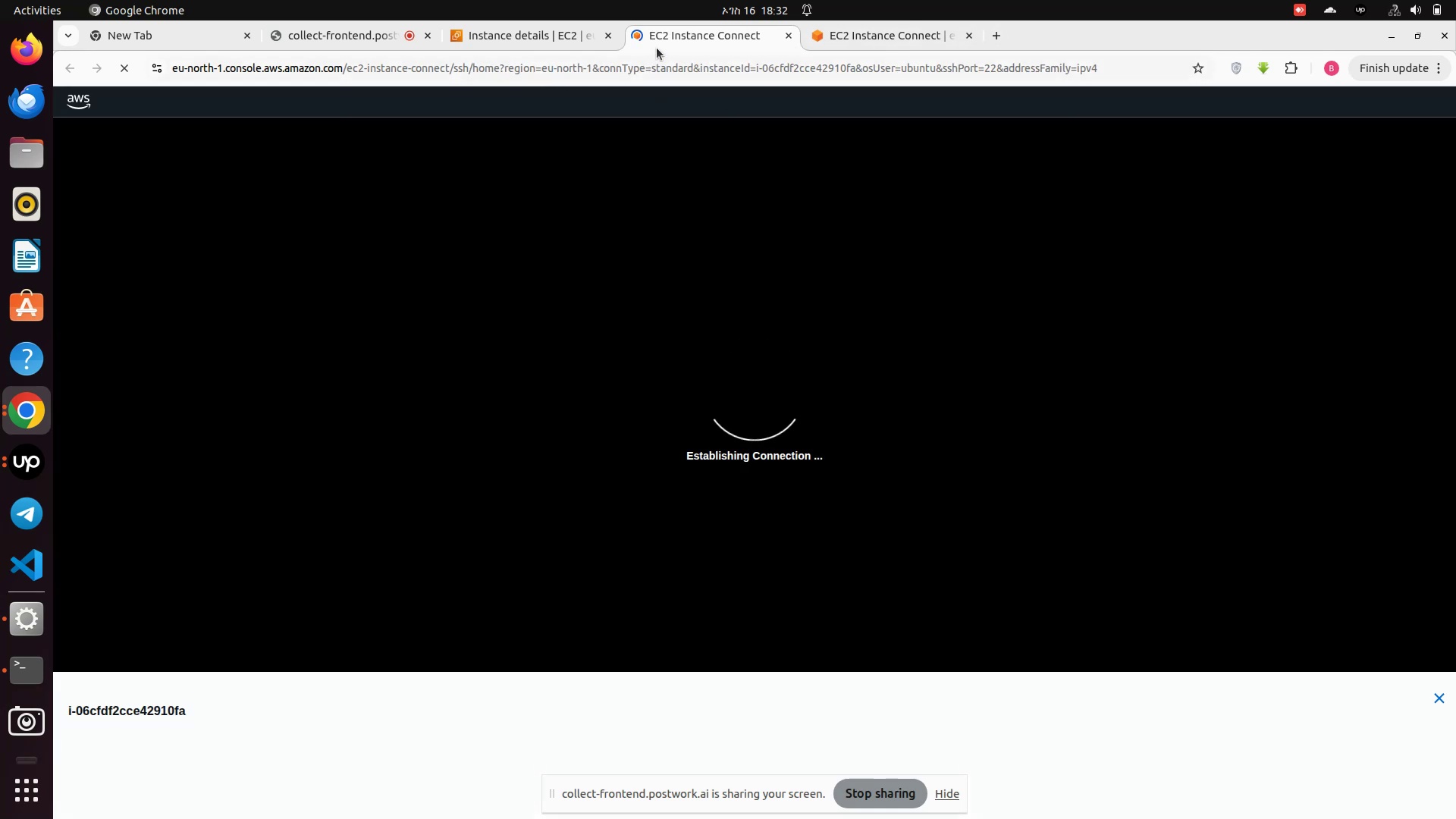 
left_click([661, 39])
 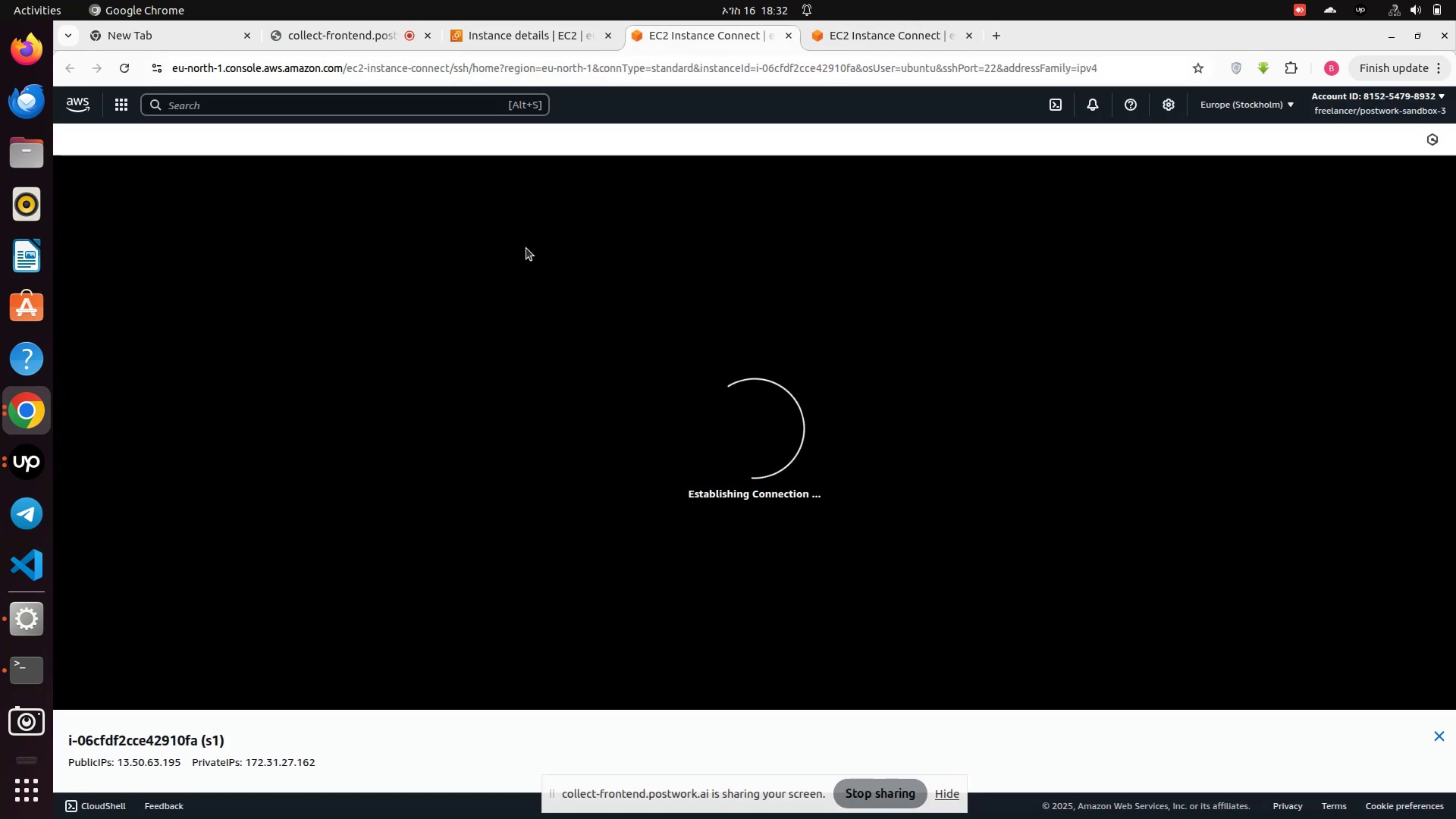 
wait(12.82)
 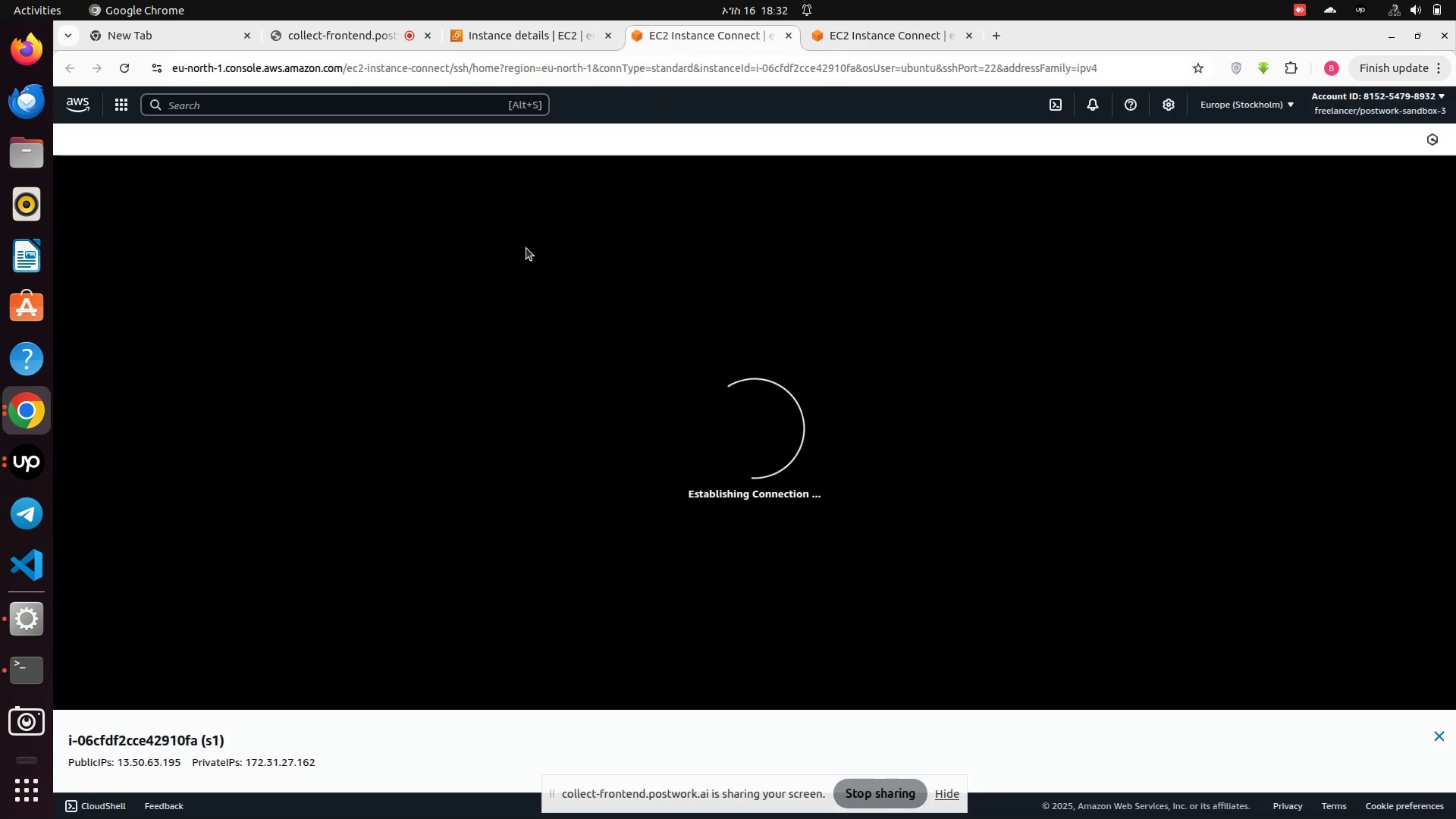 
left_click([297, 517])
 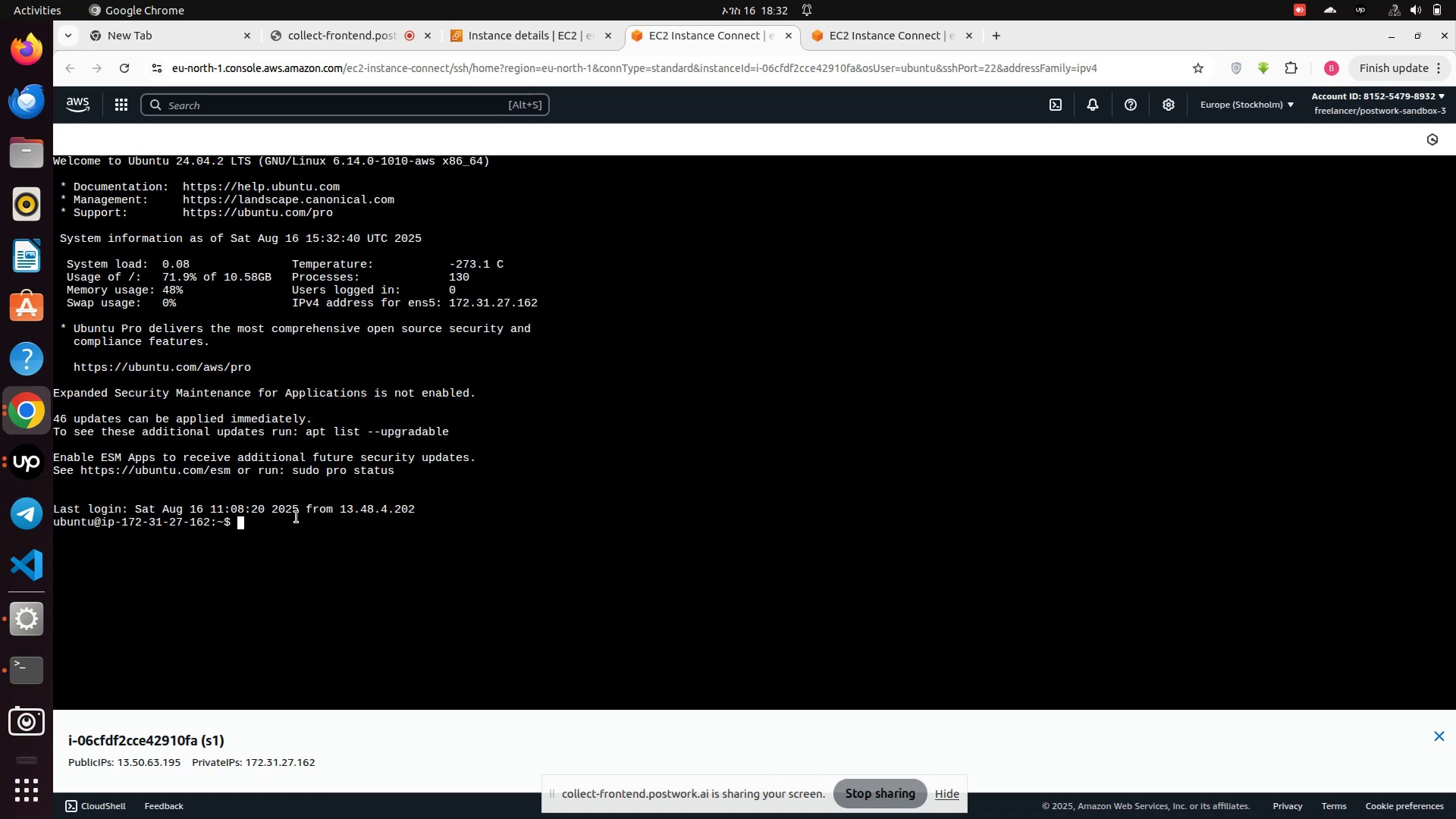 
type(clear)
 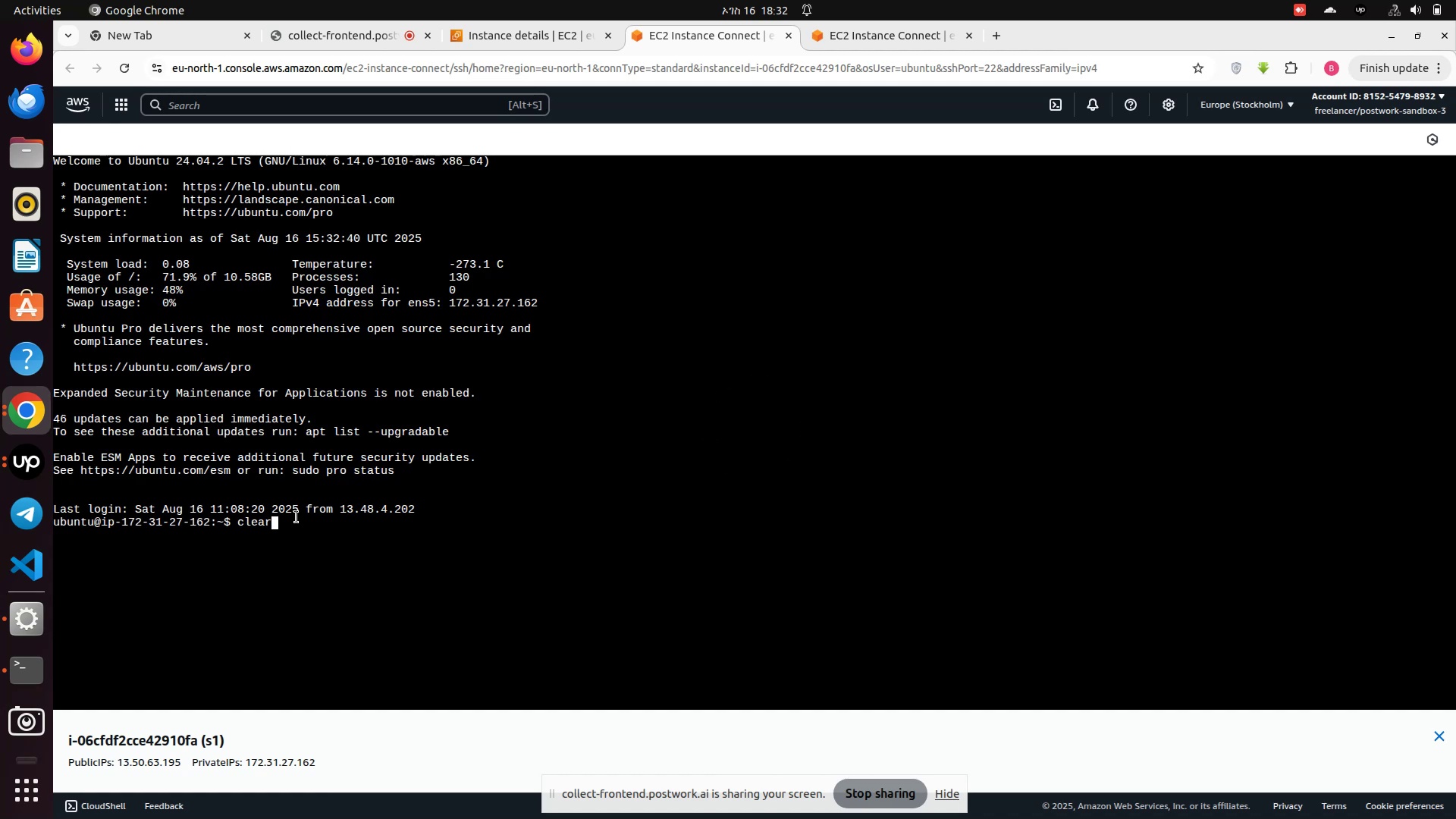 
key(Enter)
 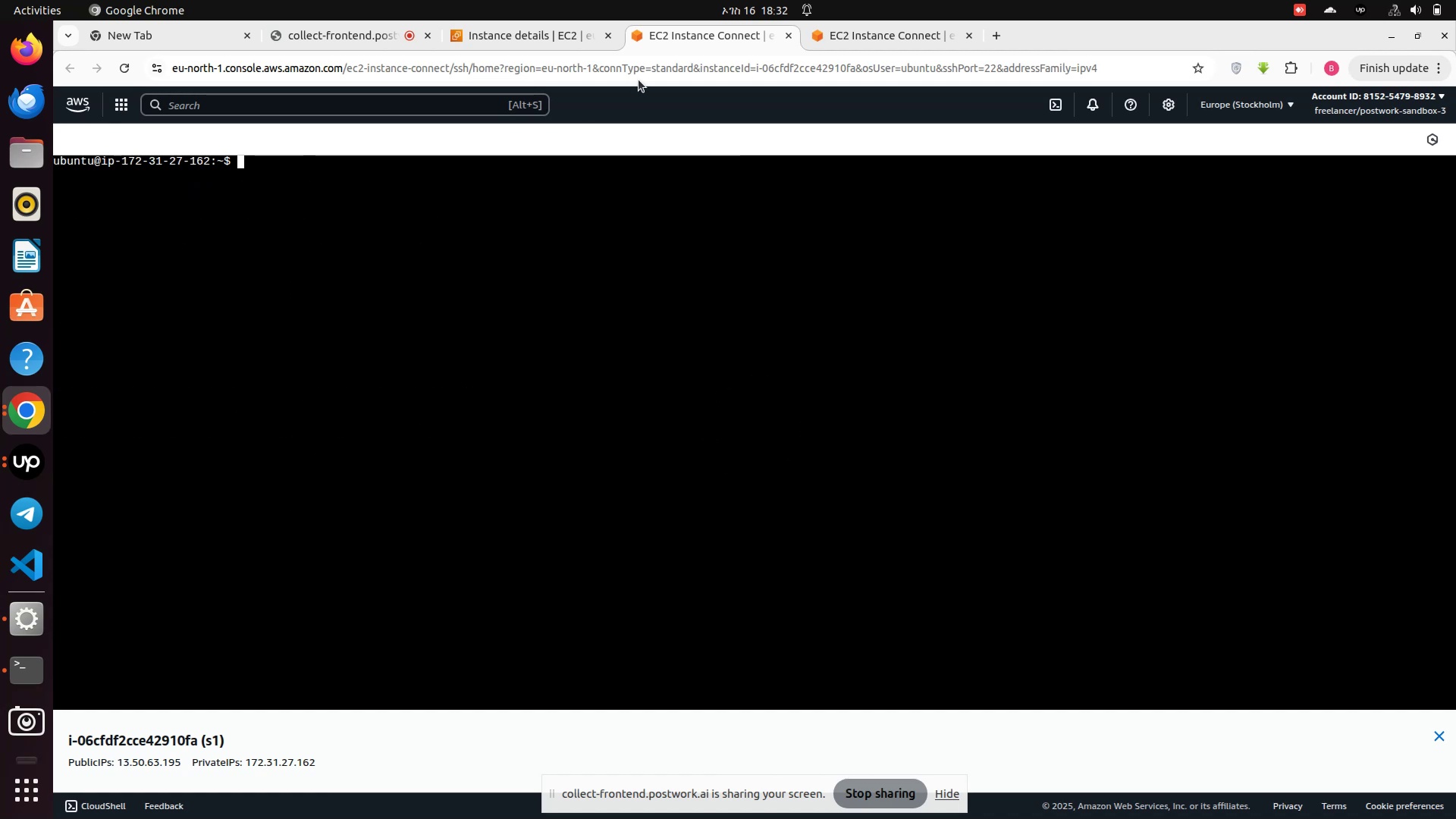 
left_click([530, 39])
 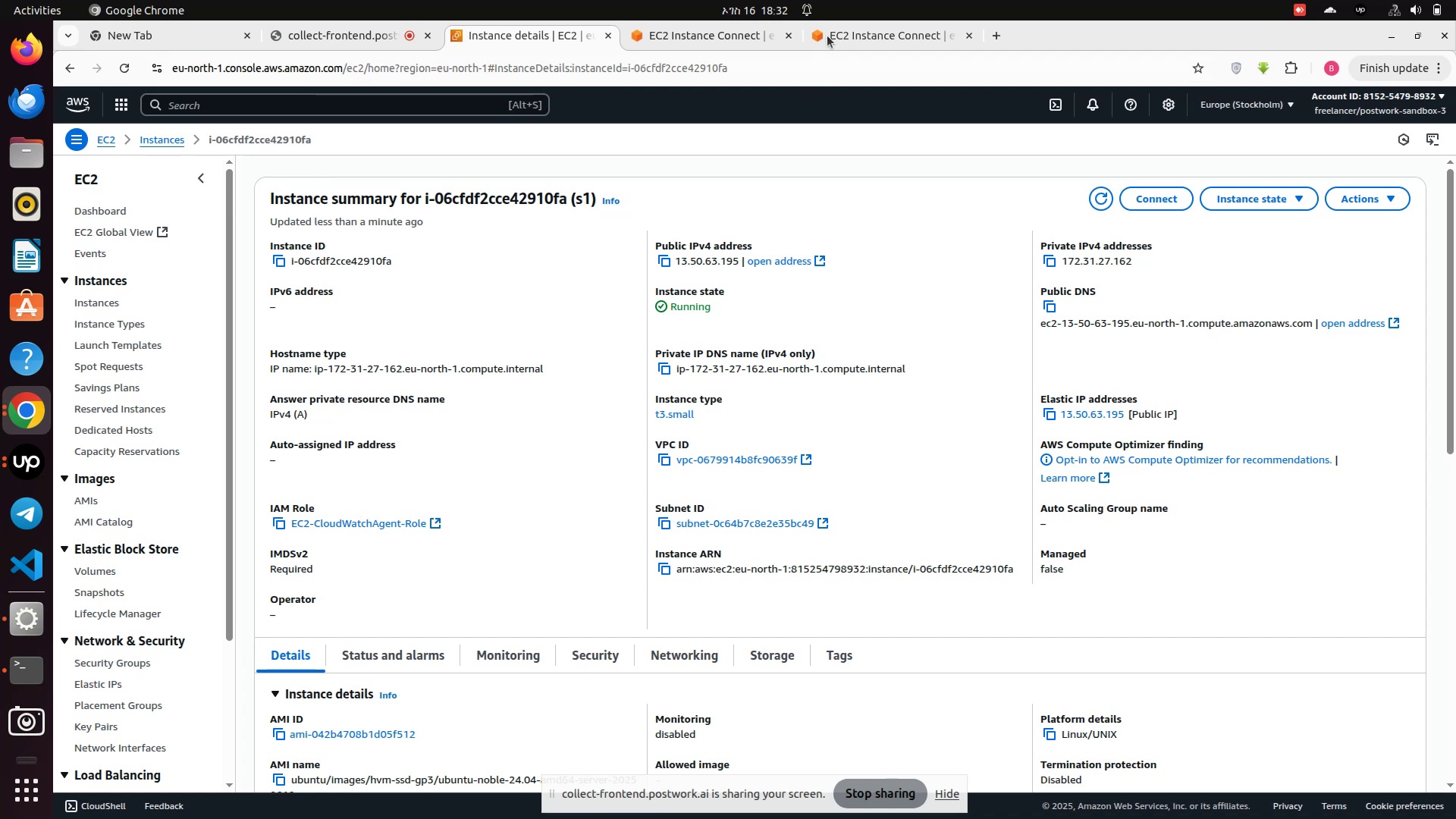 
left_click([836, 27])
 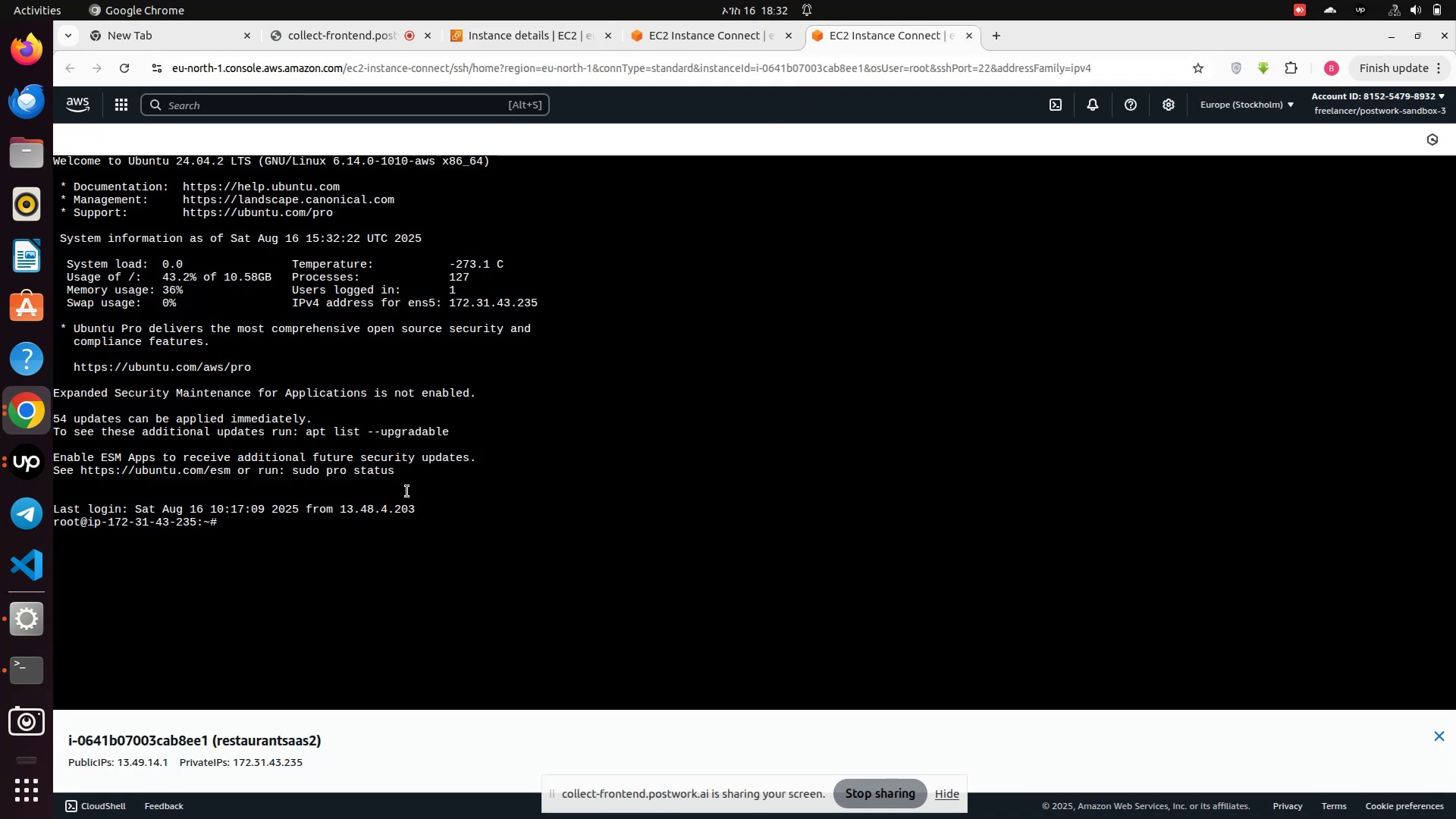 
left_click([391, 491])
 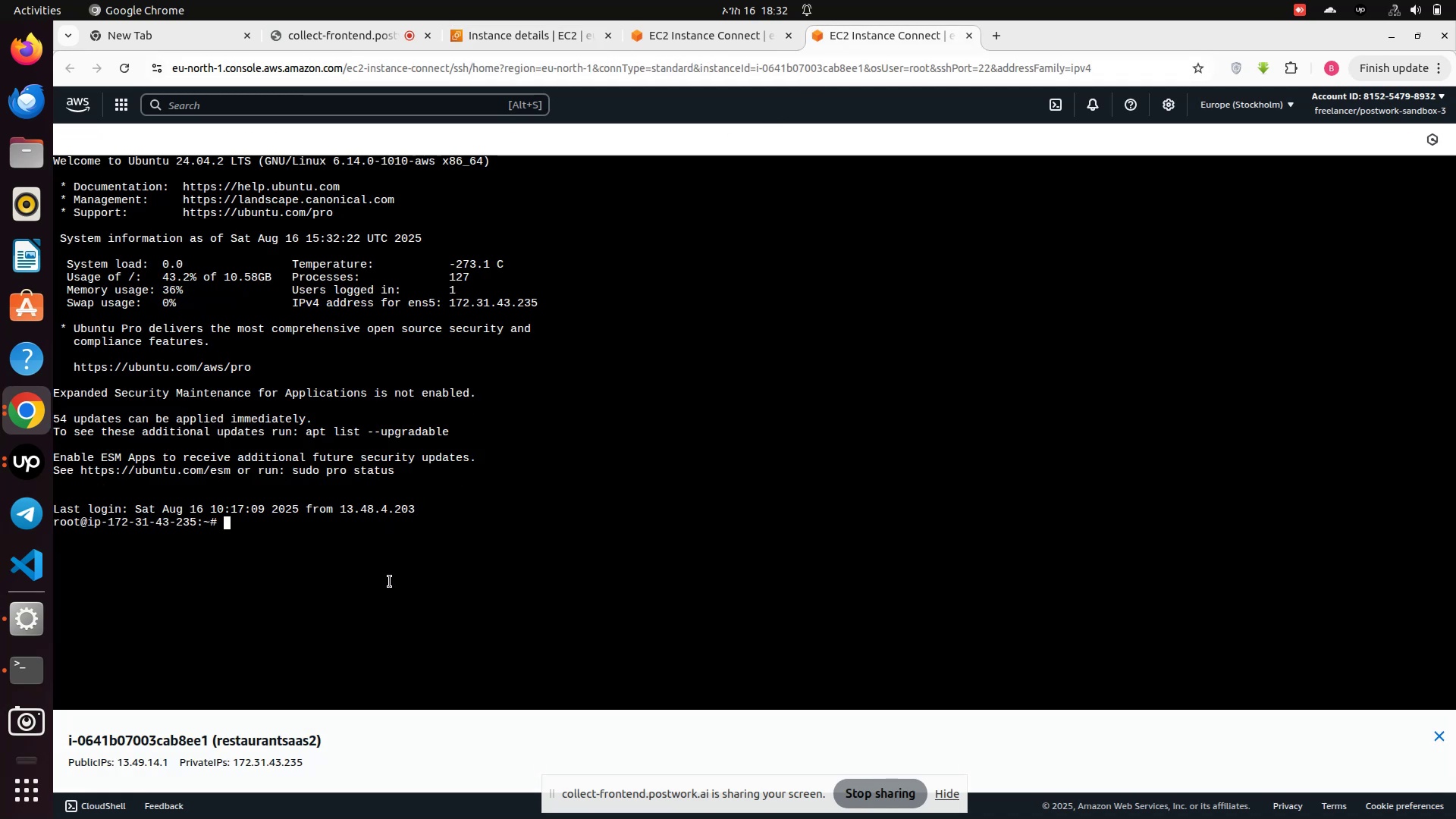 
type(clear)
 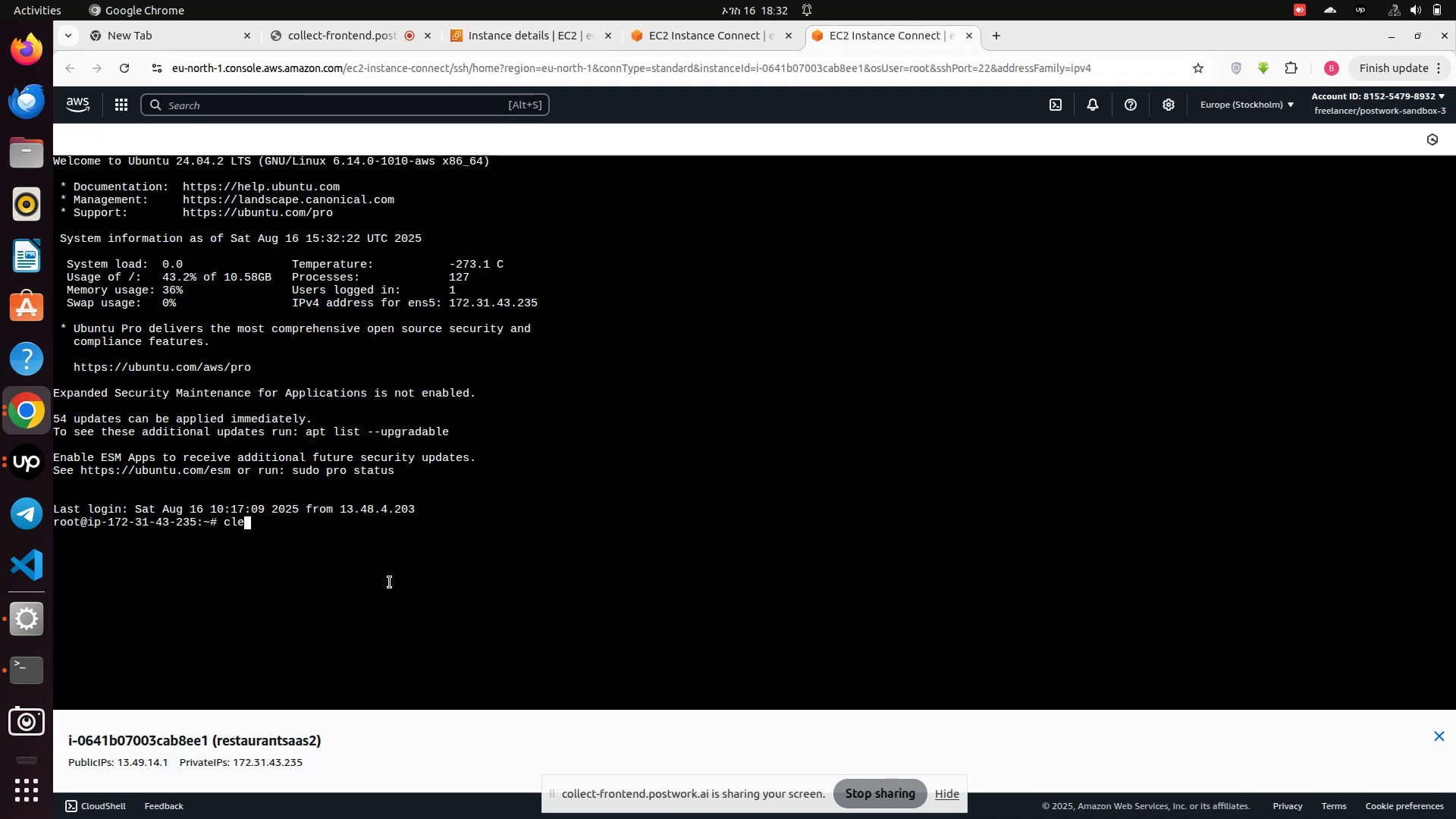 
key(Enter)
 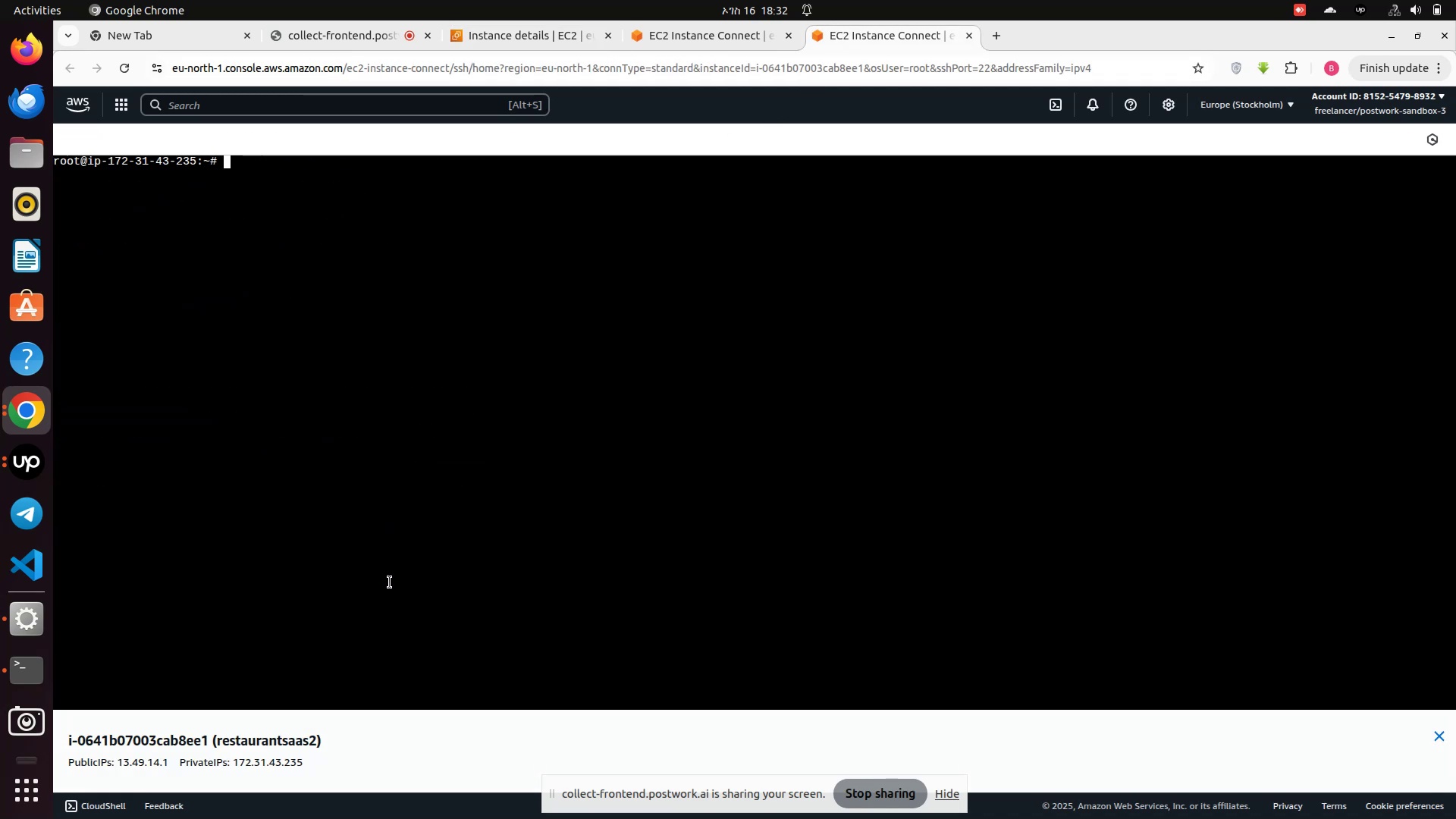 
wait(5.32)
 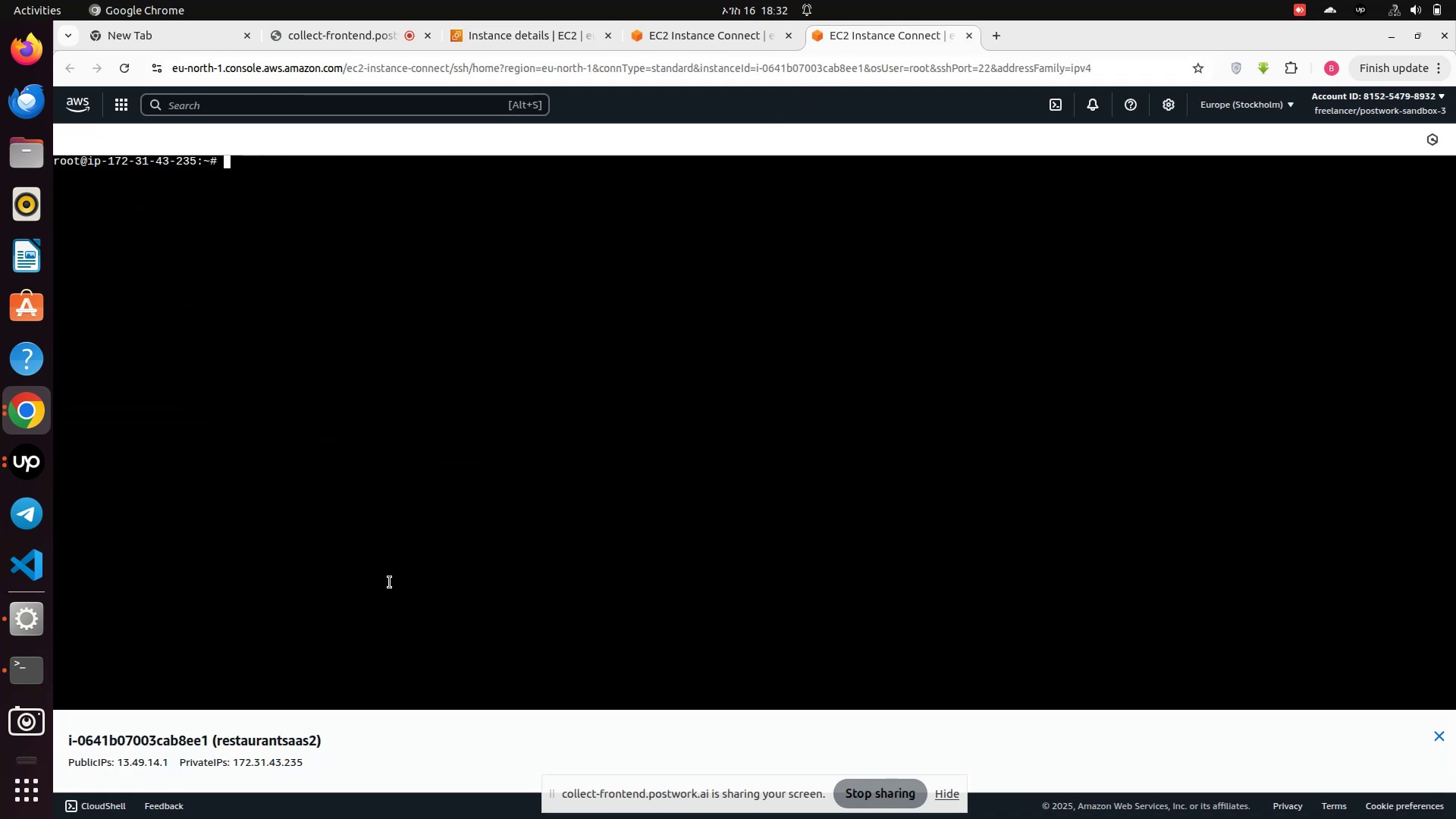 
left_click_drag(start_coordinate=[1177, 37], to_coordinate=[0, 202])
 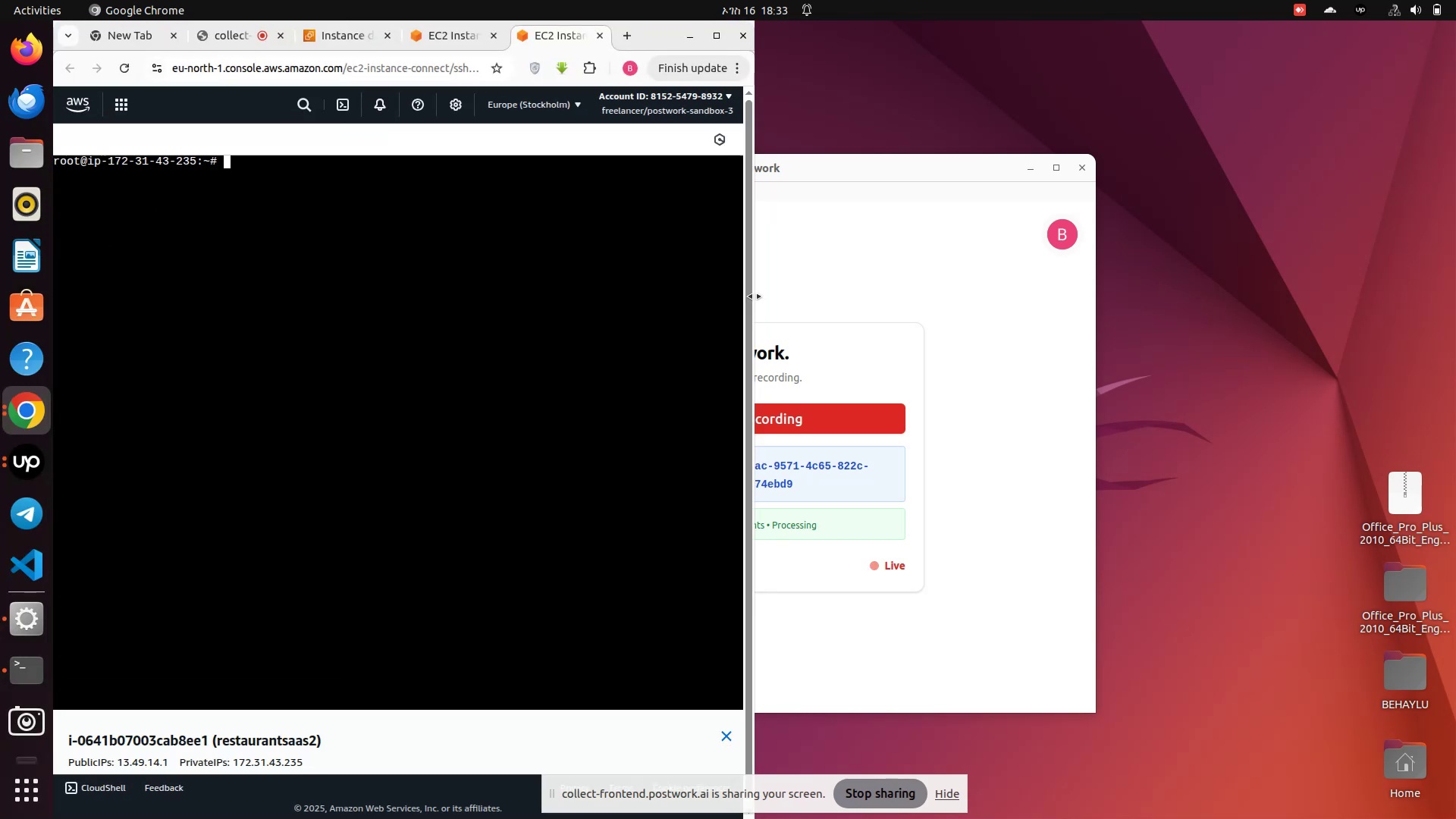 
left_click([754, 297])
 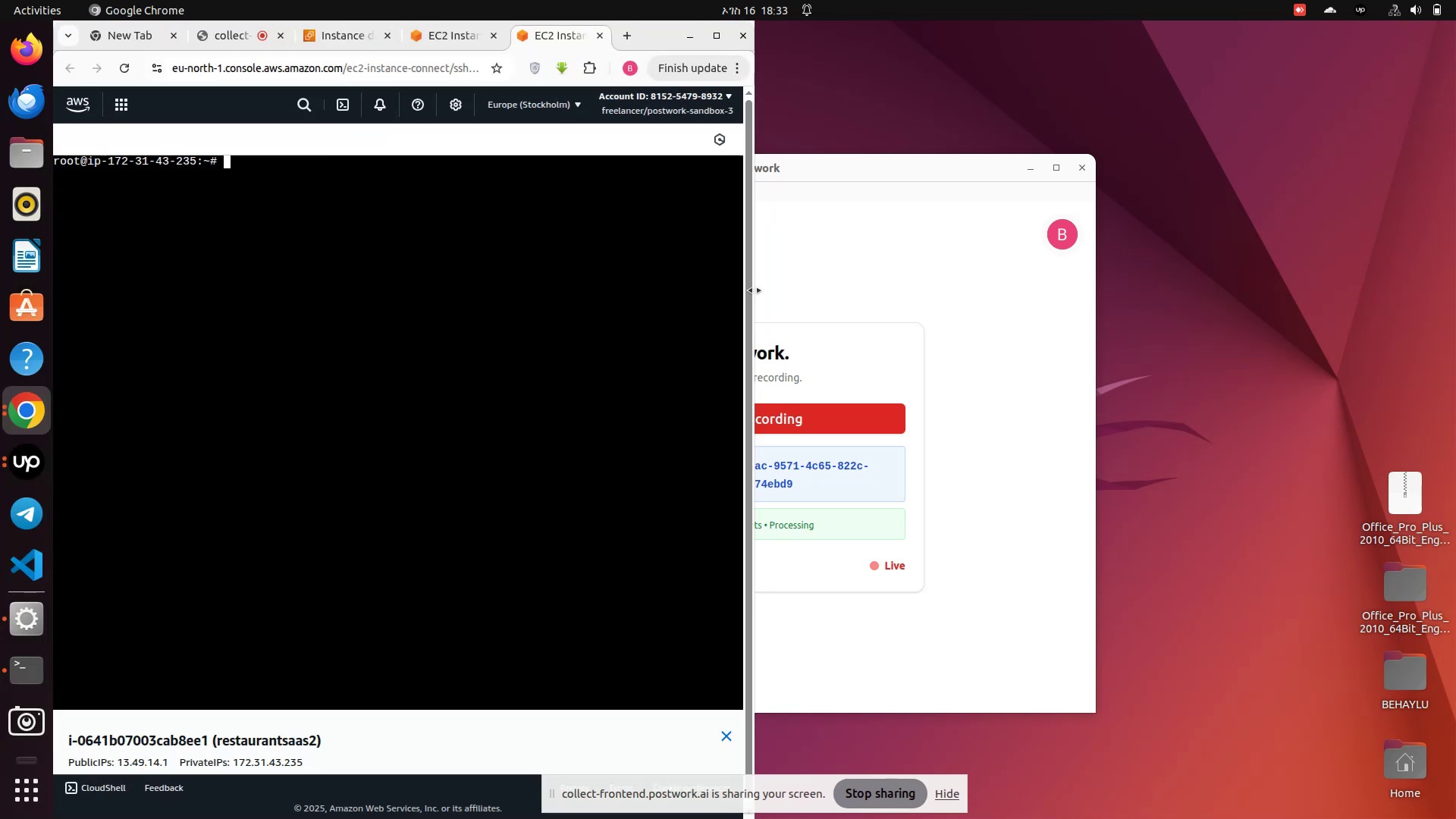 
left_click_drag(start_coordinate=[755, 290], to_coordinate=[967, 268])
 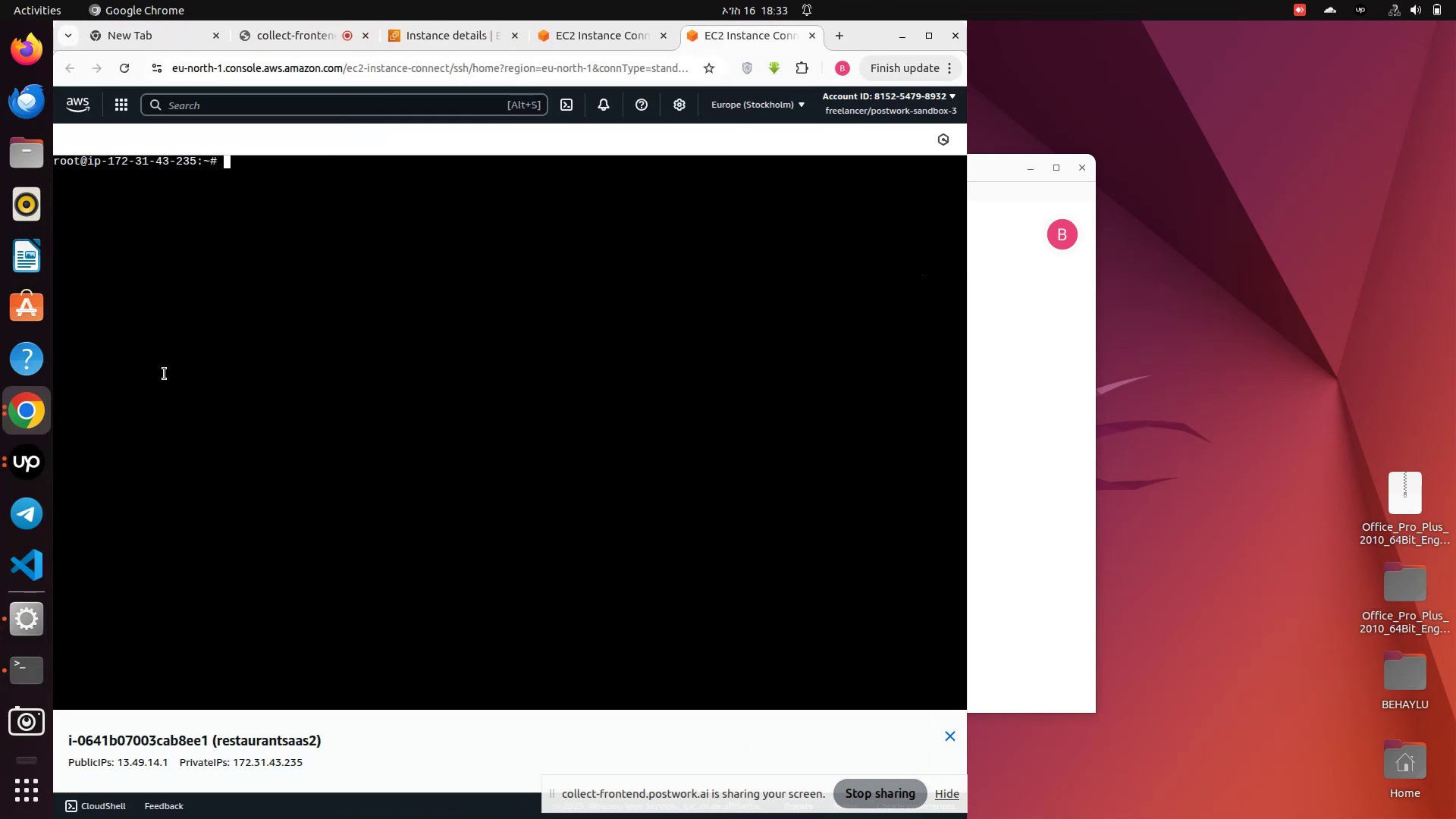 
scroll: coordinate [256, 396], scroll_direction: up, amount: 1.0
 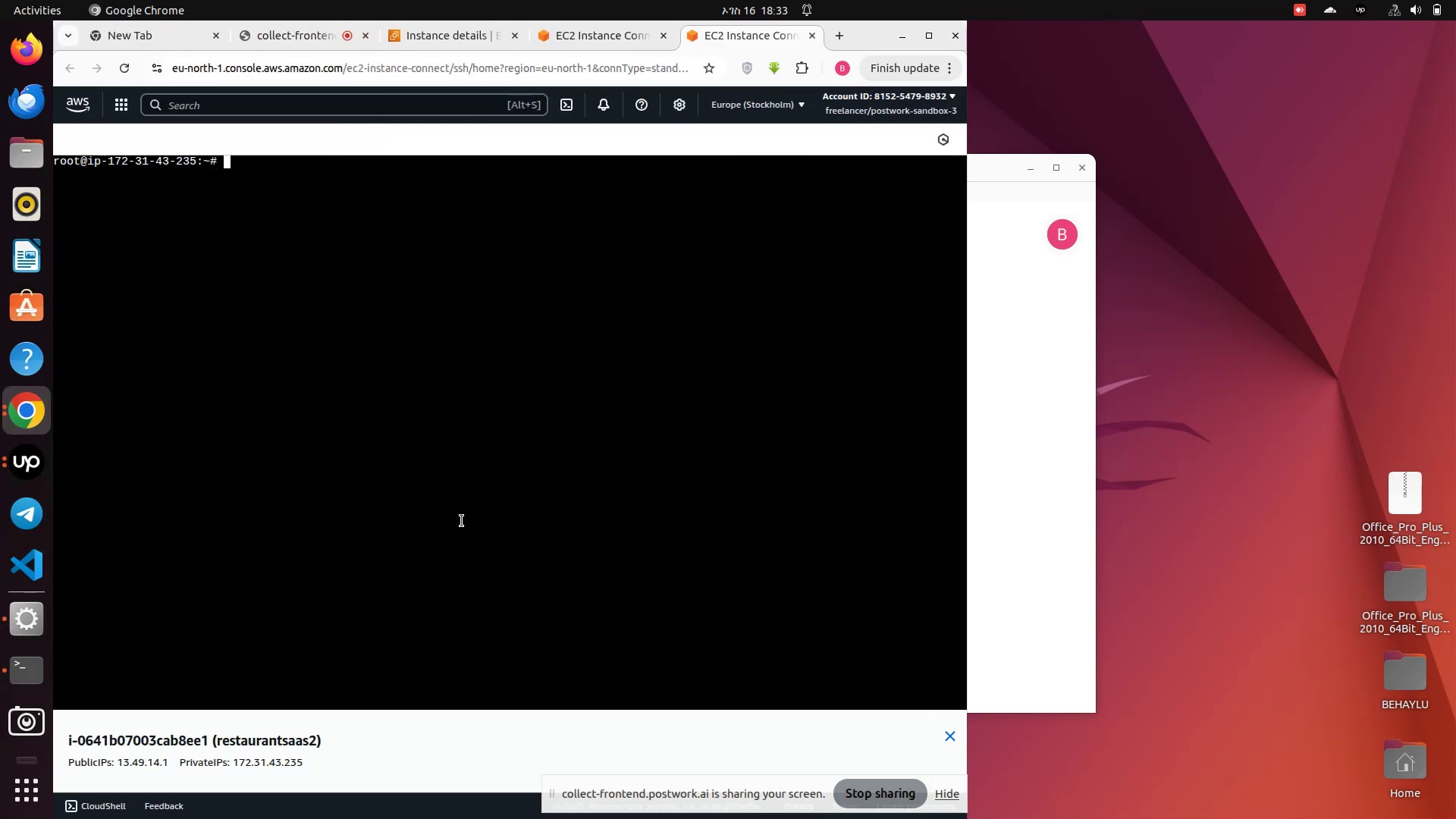 
wait(8.51)
 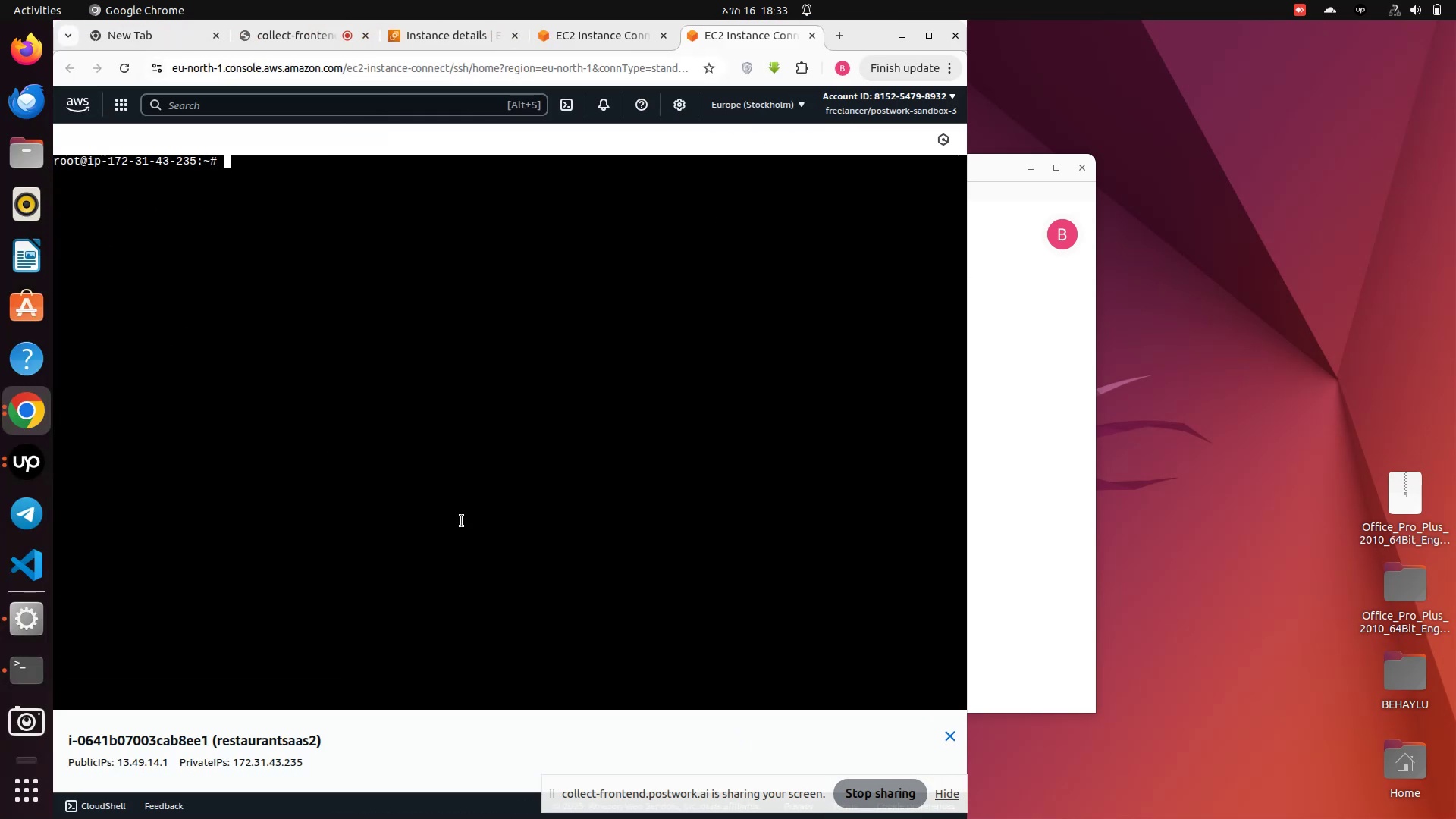 
left_click_drag(start_coordinate=[971, 397], to_coordinate=[1101, 407])
 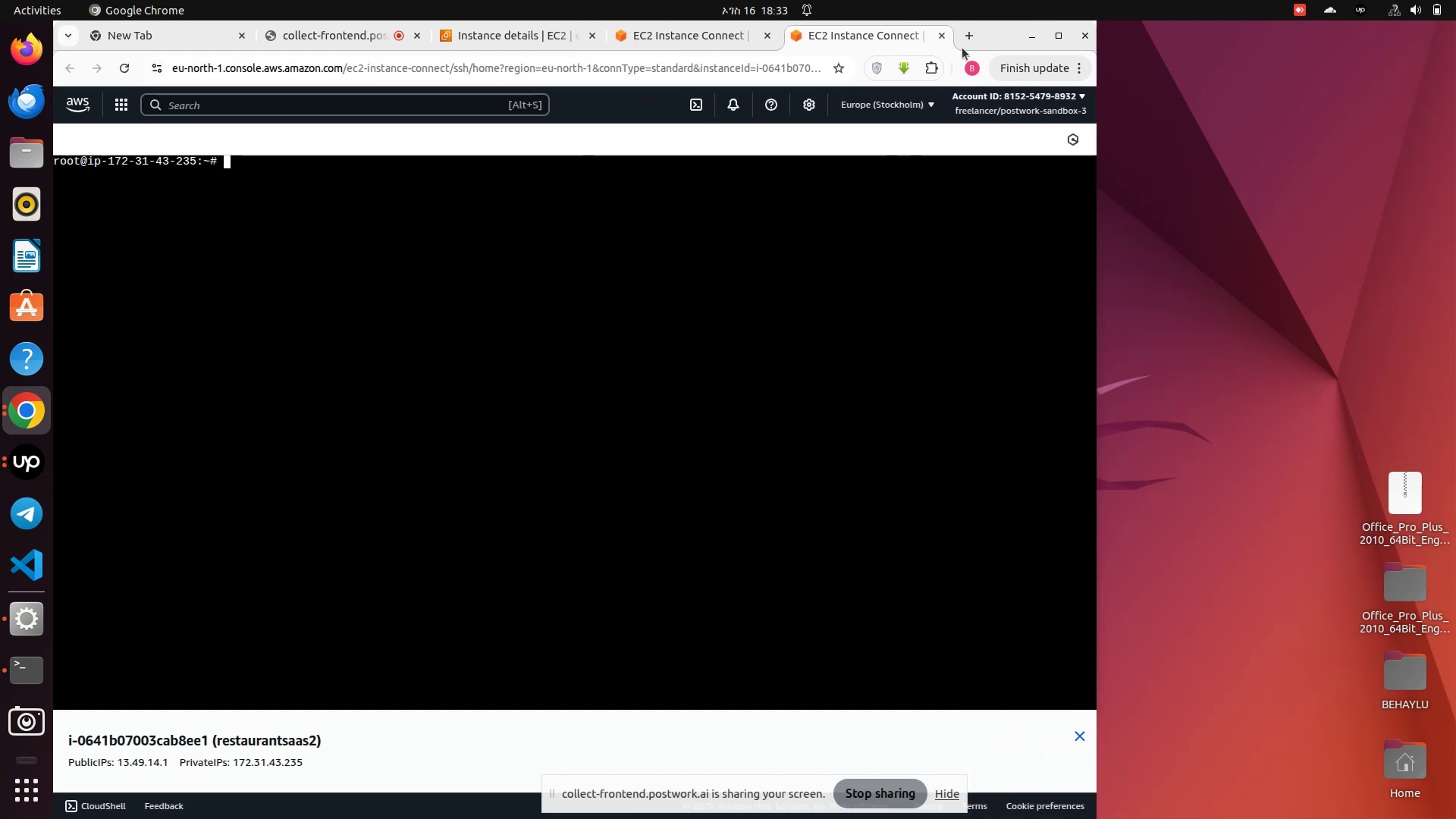 
left_click([969, 39])
 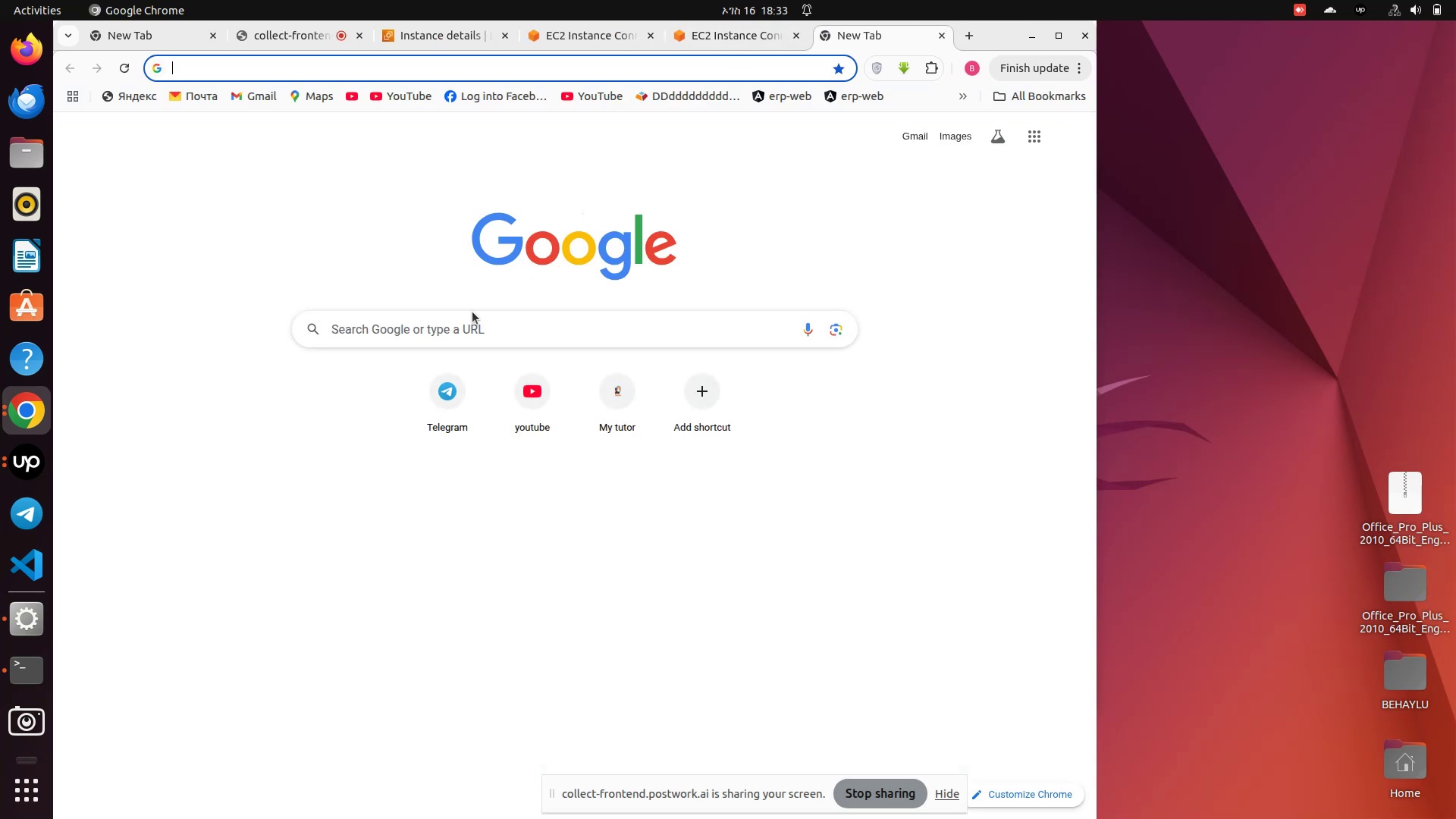 
left_click([457, 333])
 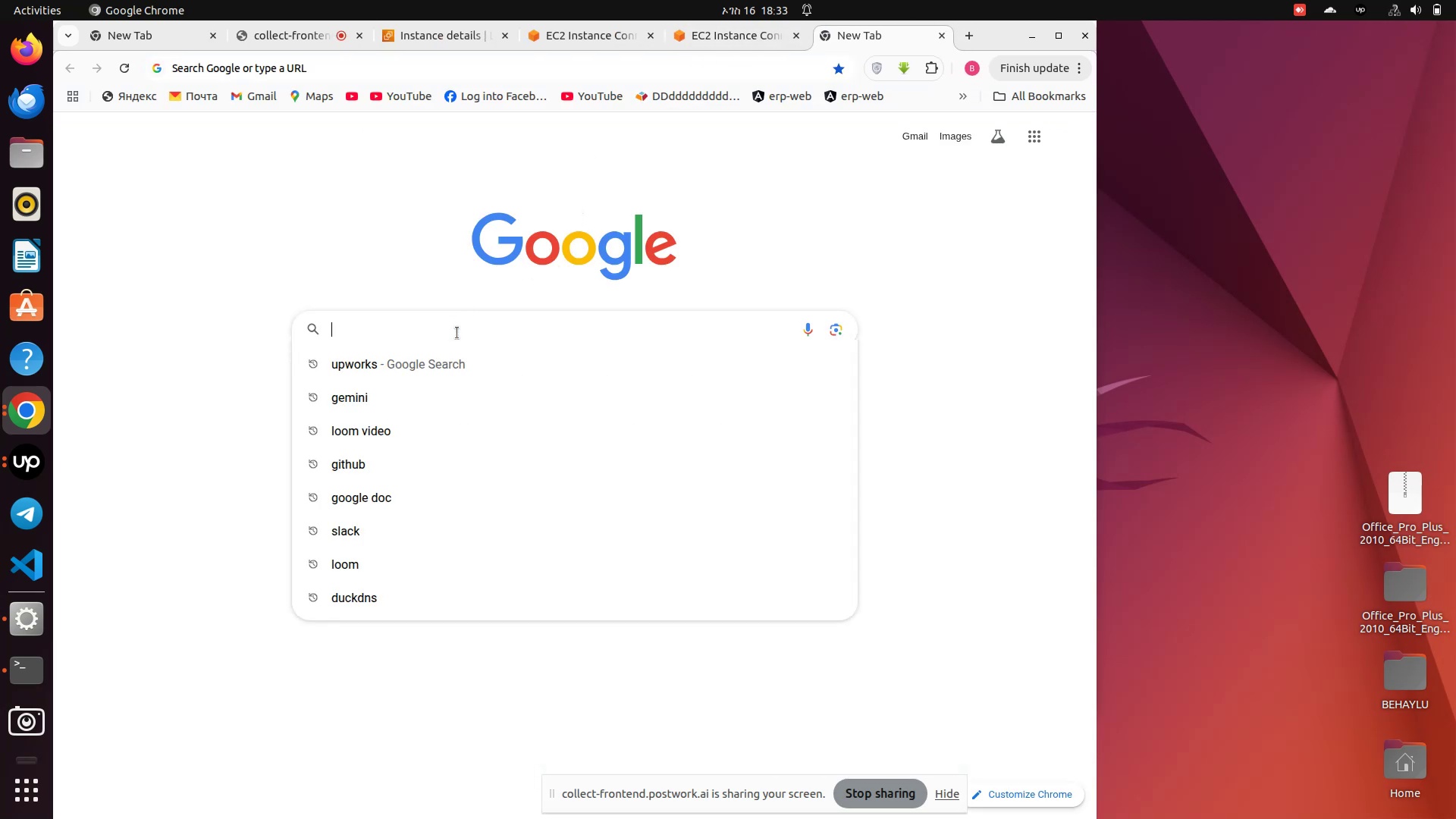 
type(gemin)
 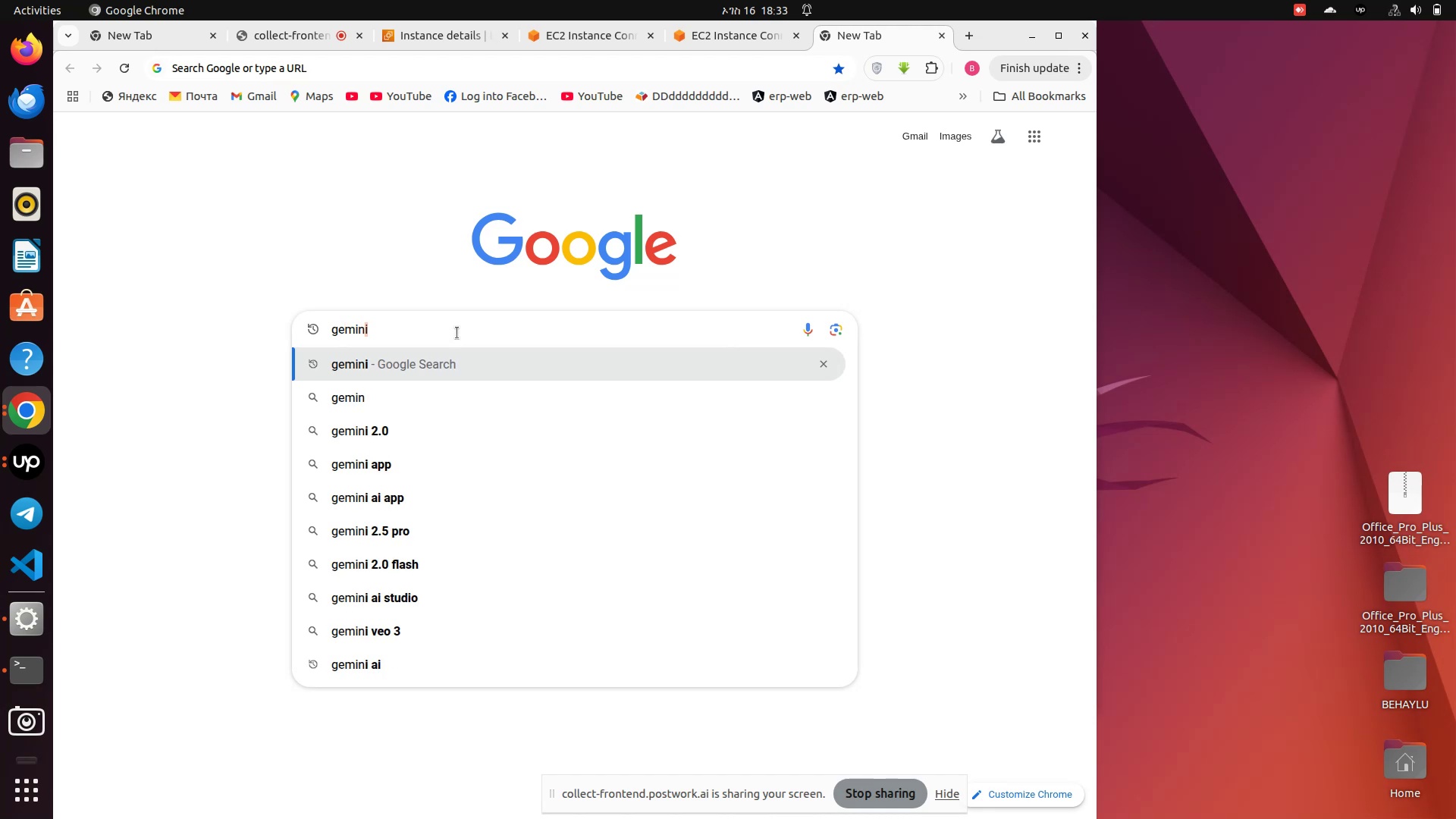 
key(Enter)
 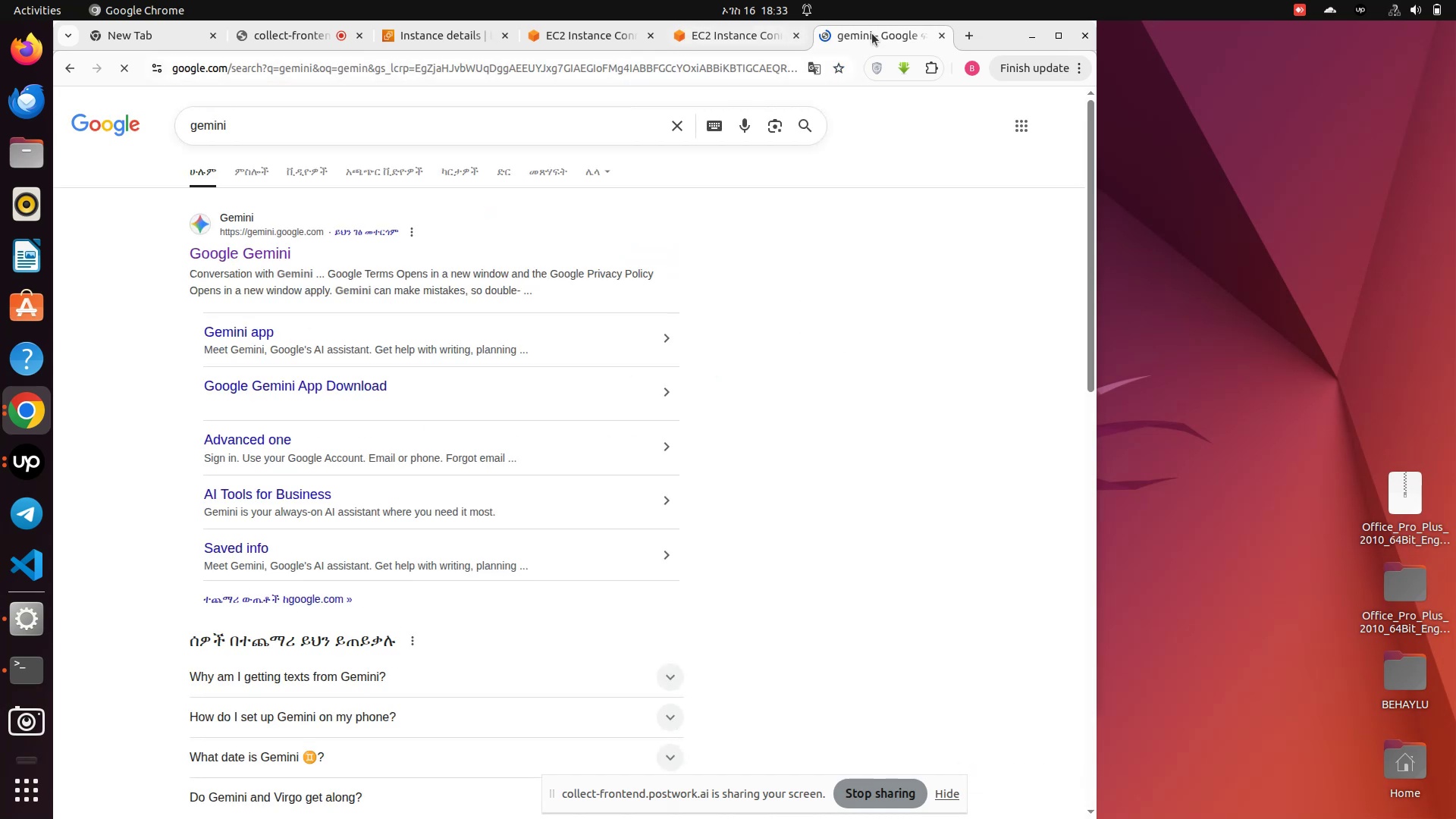 
left_click_drag(start_coordinate=[840, 31], to_coordinate=[1455, 386])
 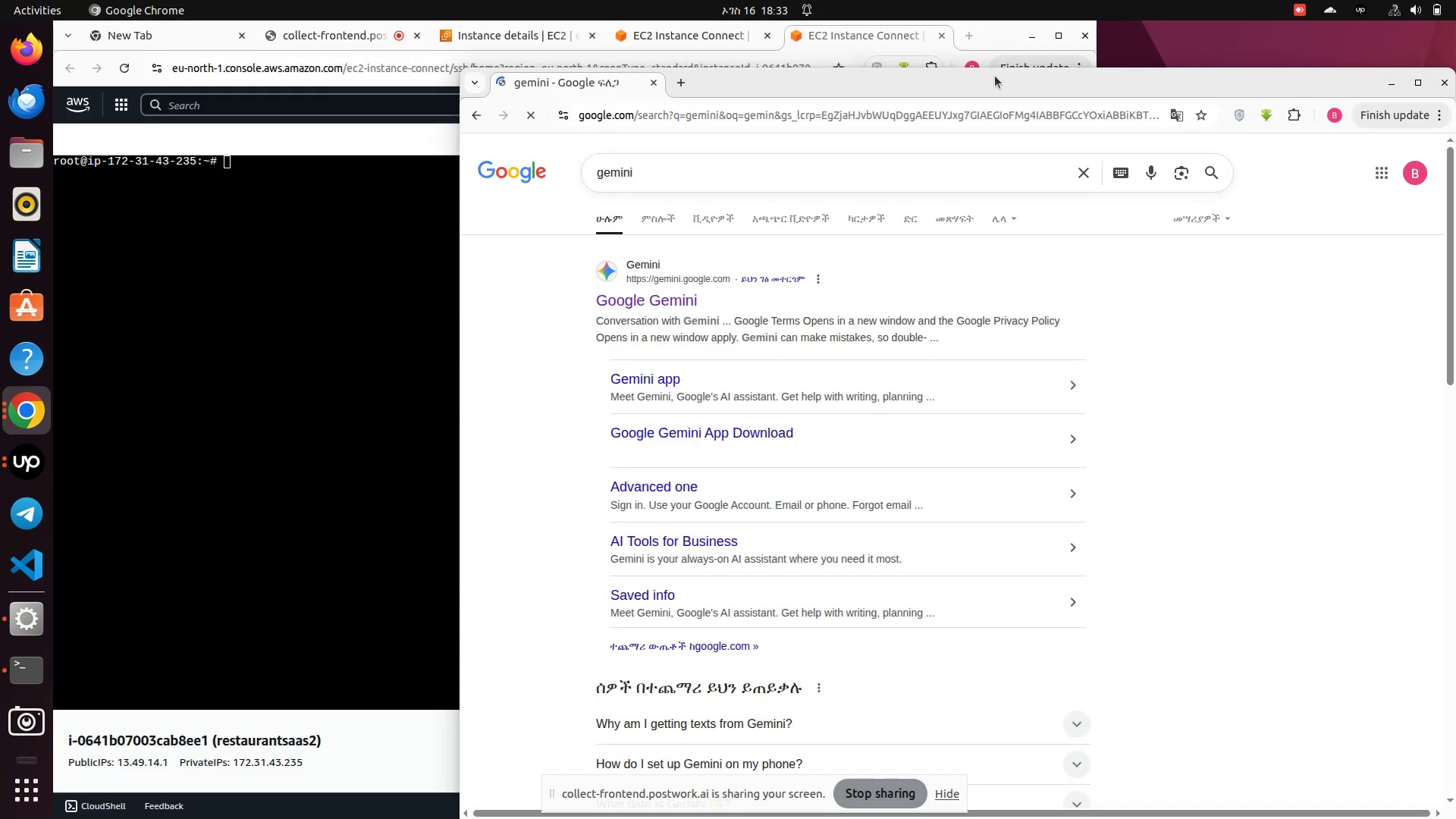 
left_click_drag(start_coordinate=[993, 77], to_coordinate=[1455, 356])
 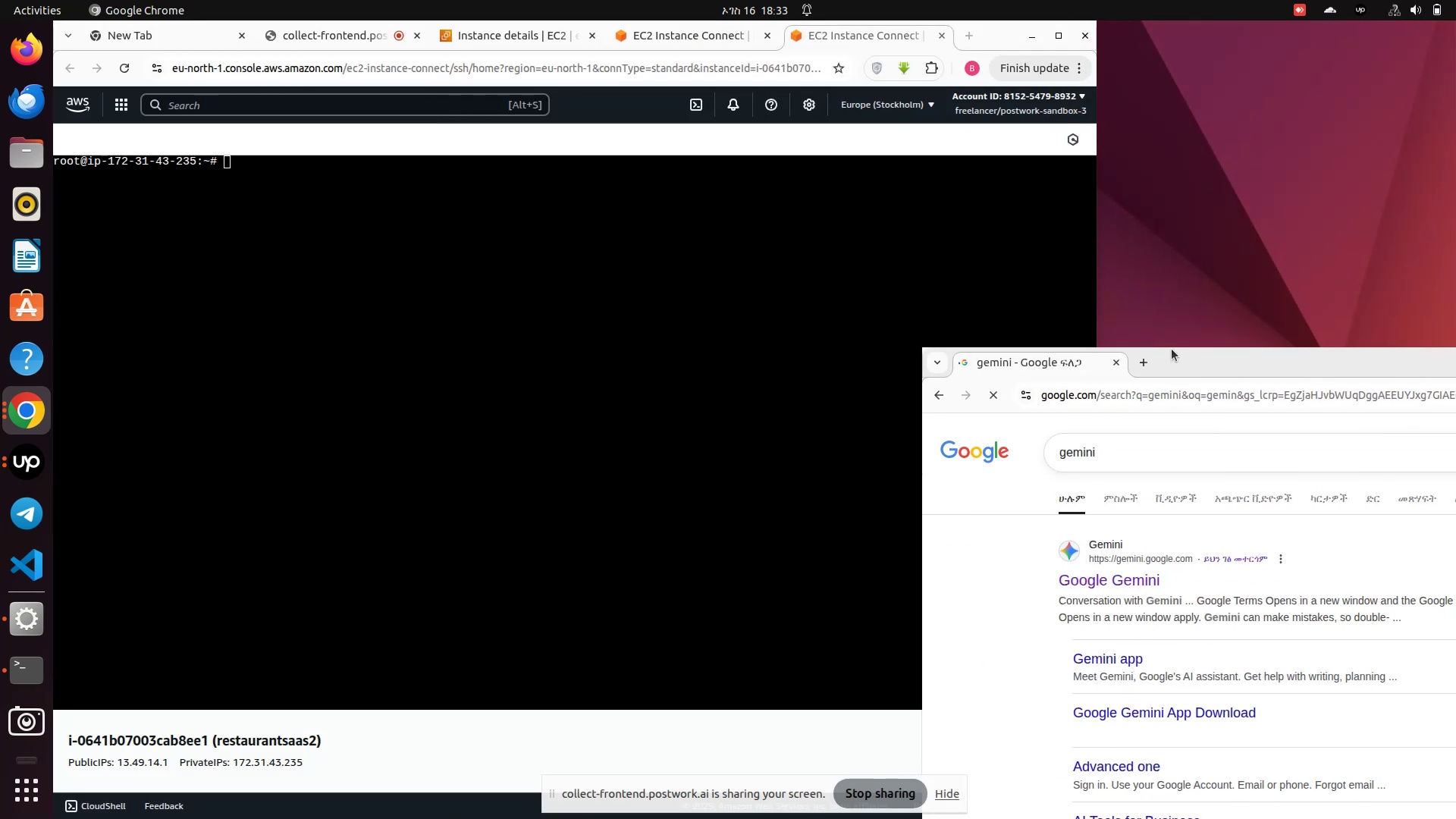 
left_click_drag(start_coordinate=[1177, 362], to_coordinate=[1455, 401])
 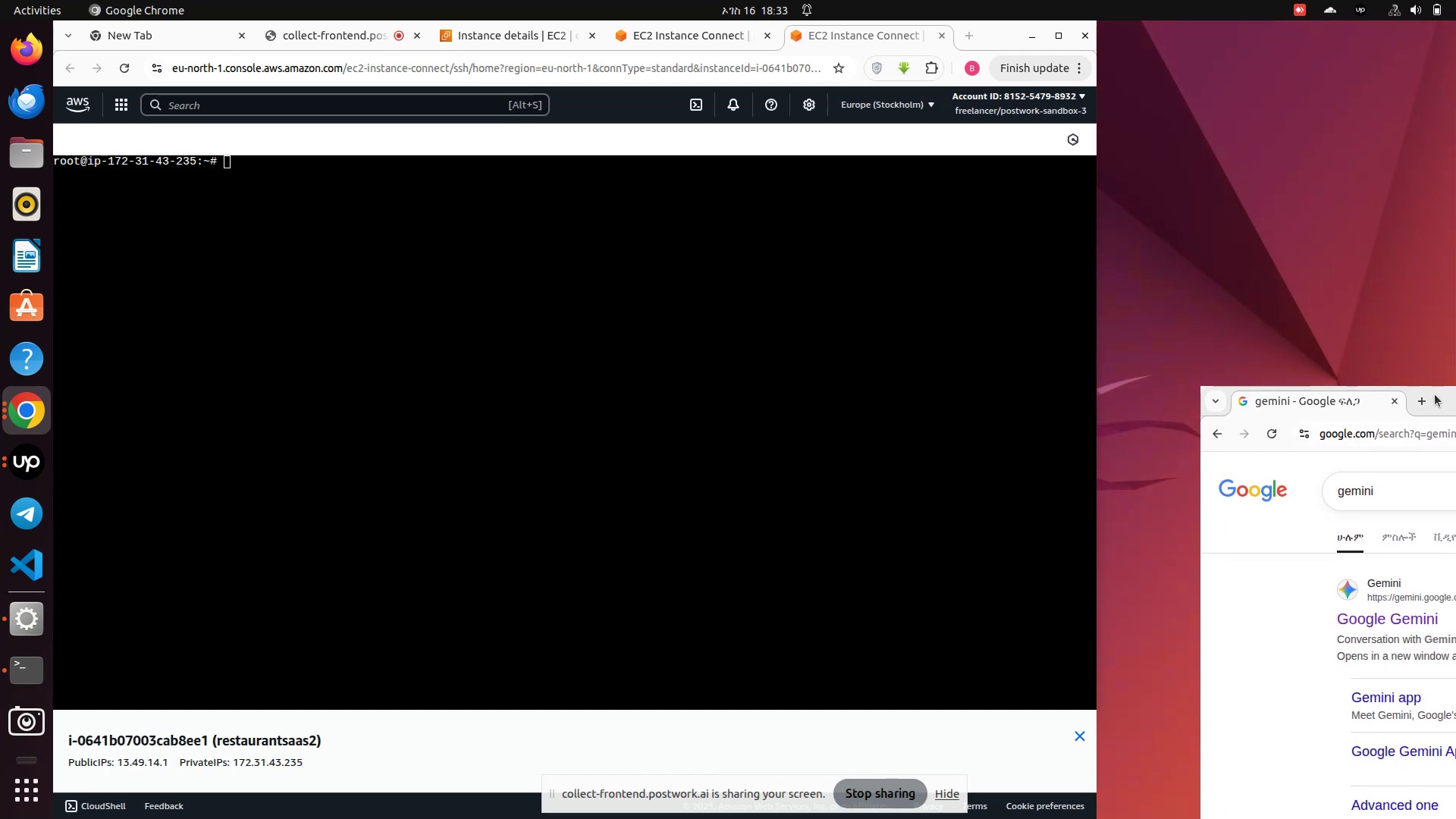 
left_click_drag(start_coordinate=[1435, 397], to_coordinate=[1455, 622])
 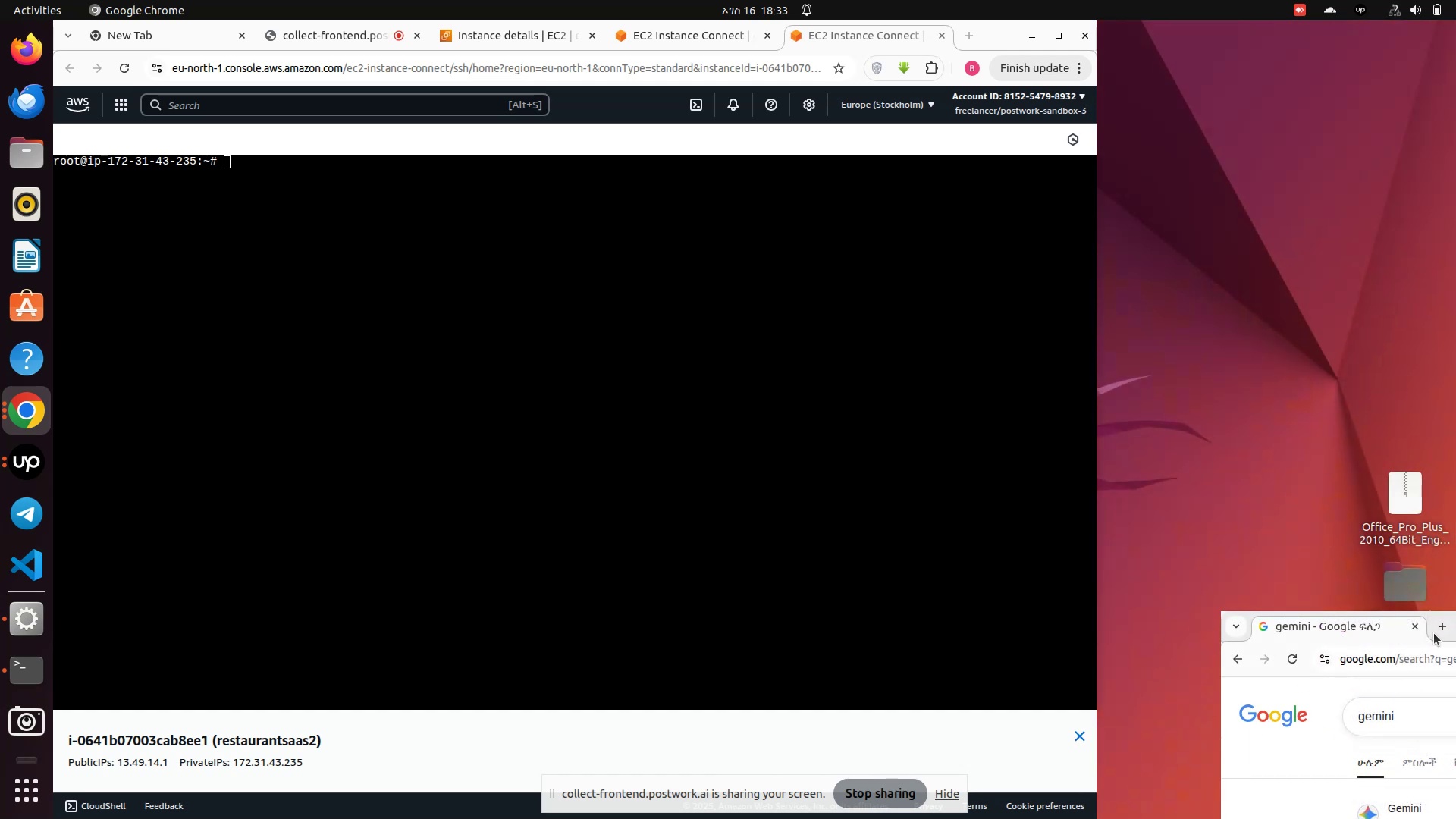 
left_click_drag(start_coordinate=[1455, 627], to_coordinate=[889, 533])
 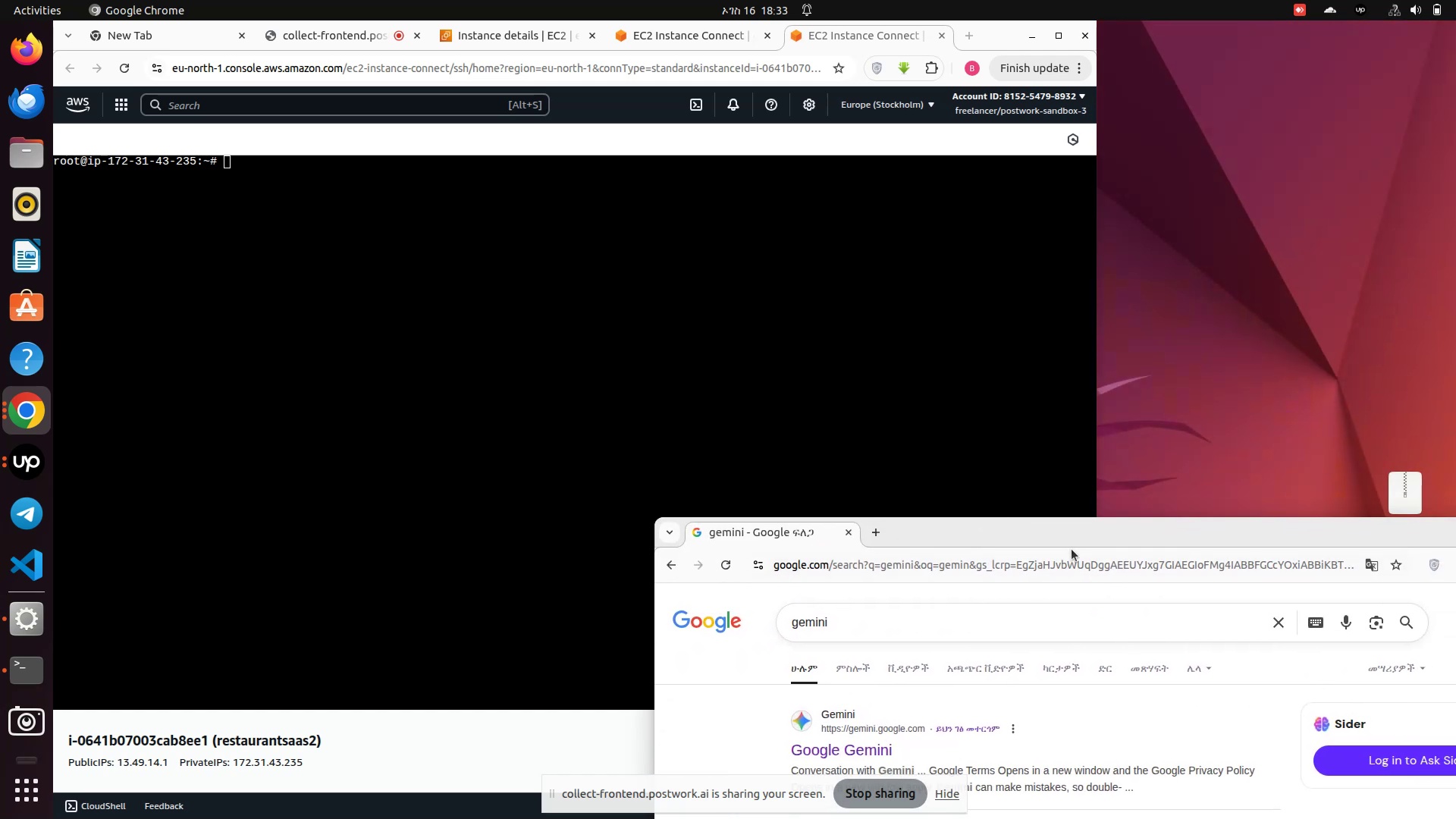 
left_click_drag(start_coordinate=[1072, 529], to_coordinate=[1455, 369])
 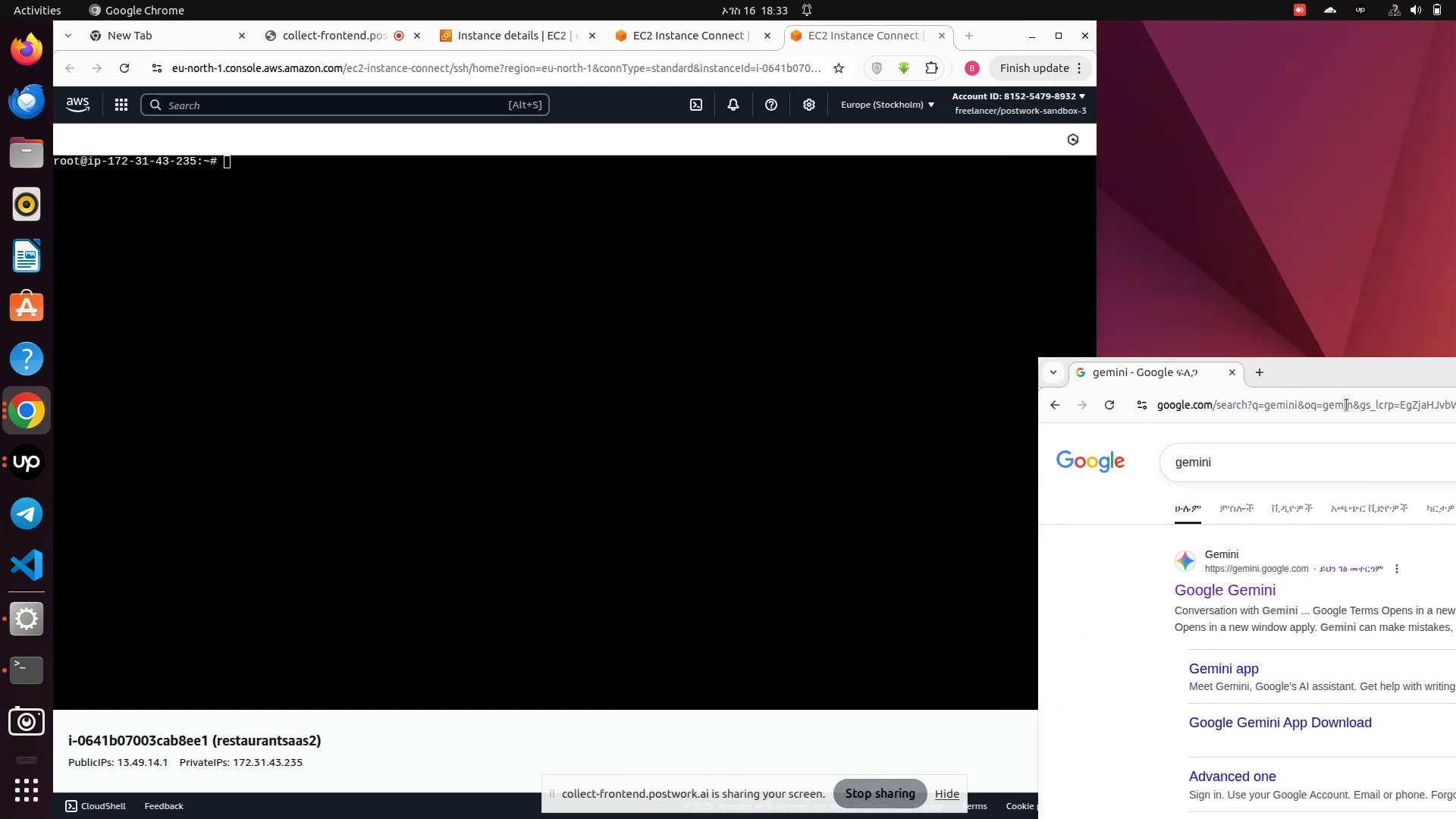 
left_click_drag(start_coordinate=[1326, 378], to_coordinate=[527, 337])
 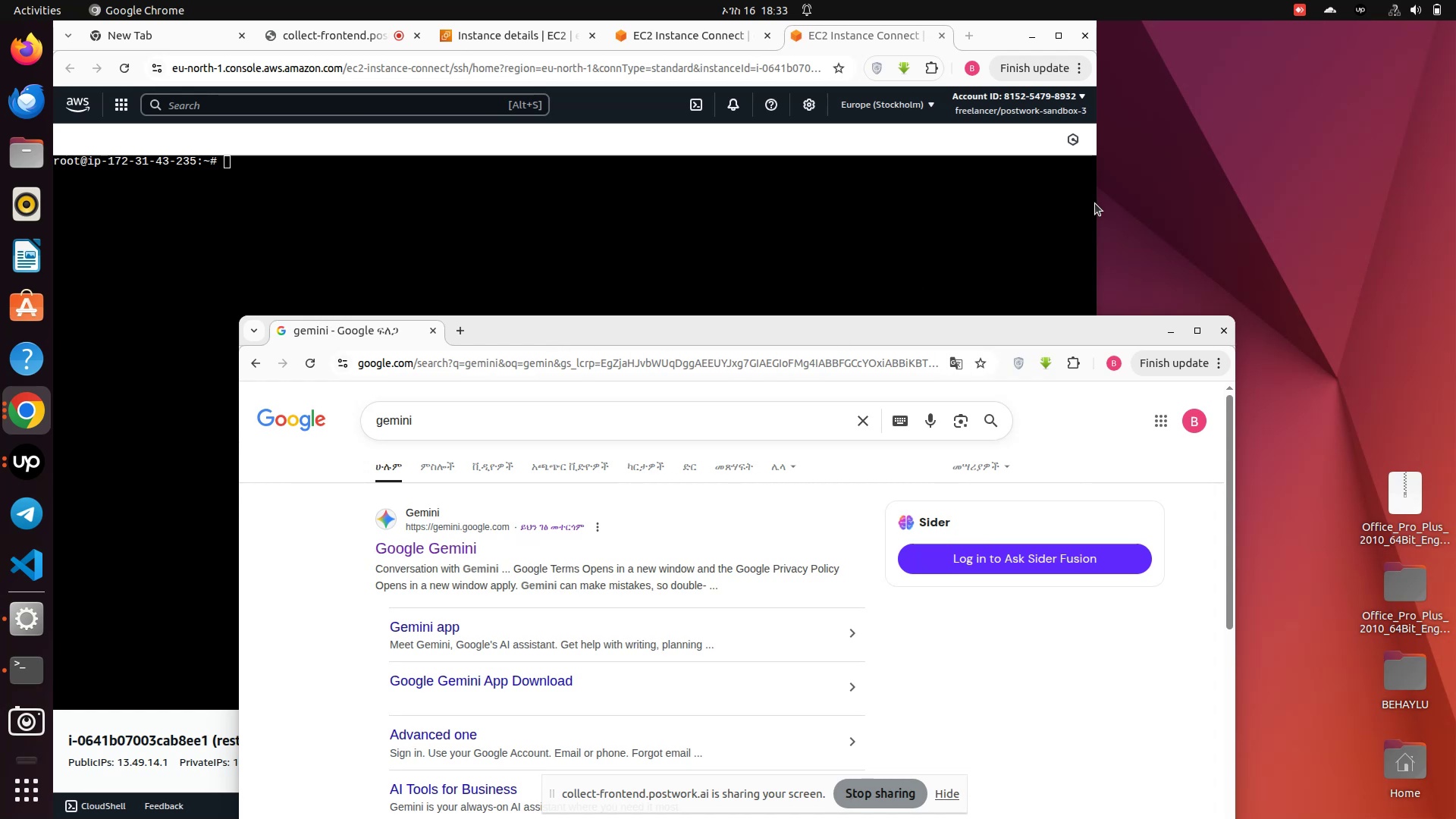 
left_click_drag(start_coordinate=[1100, 201], to_coordinate=[692, 216])
 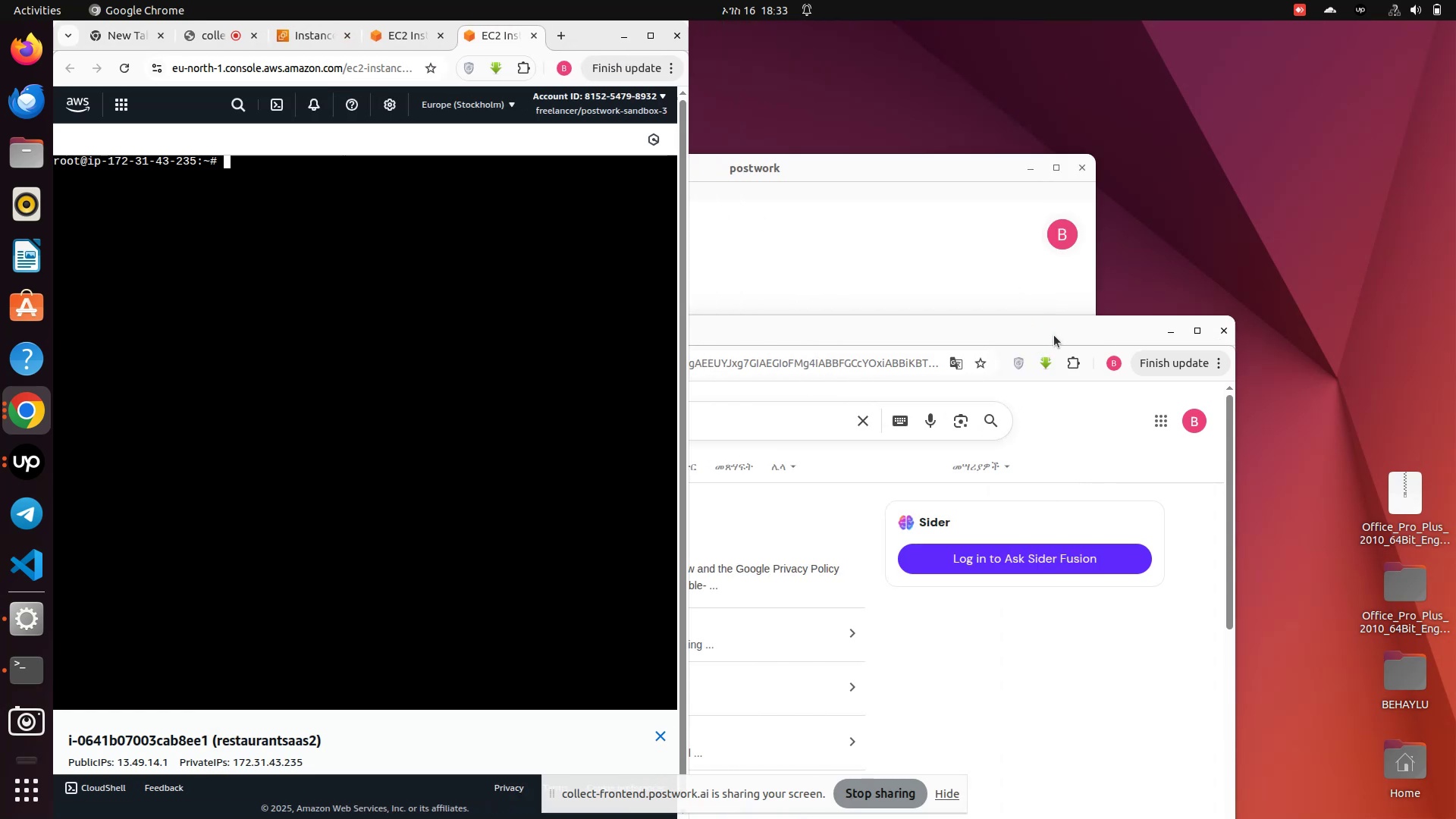 
left_click_drag(start_coordinate=[1043, 329], to_coordinate=[1455, 354])
 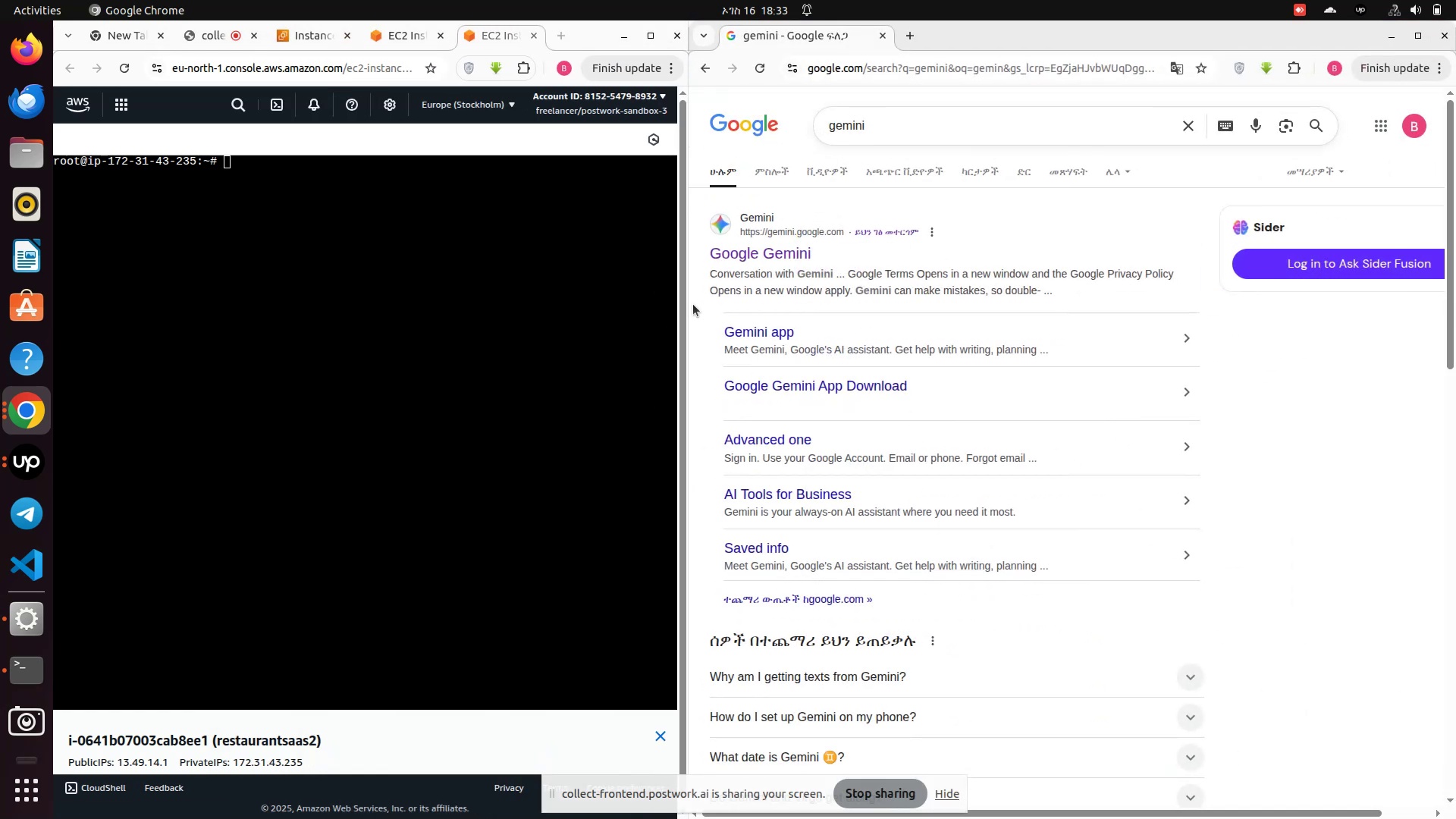 
left_click_drag(start_coordinate=[687, 310], to_coordinate=[1117, 314])
 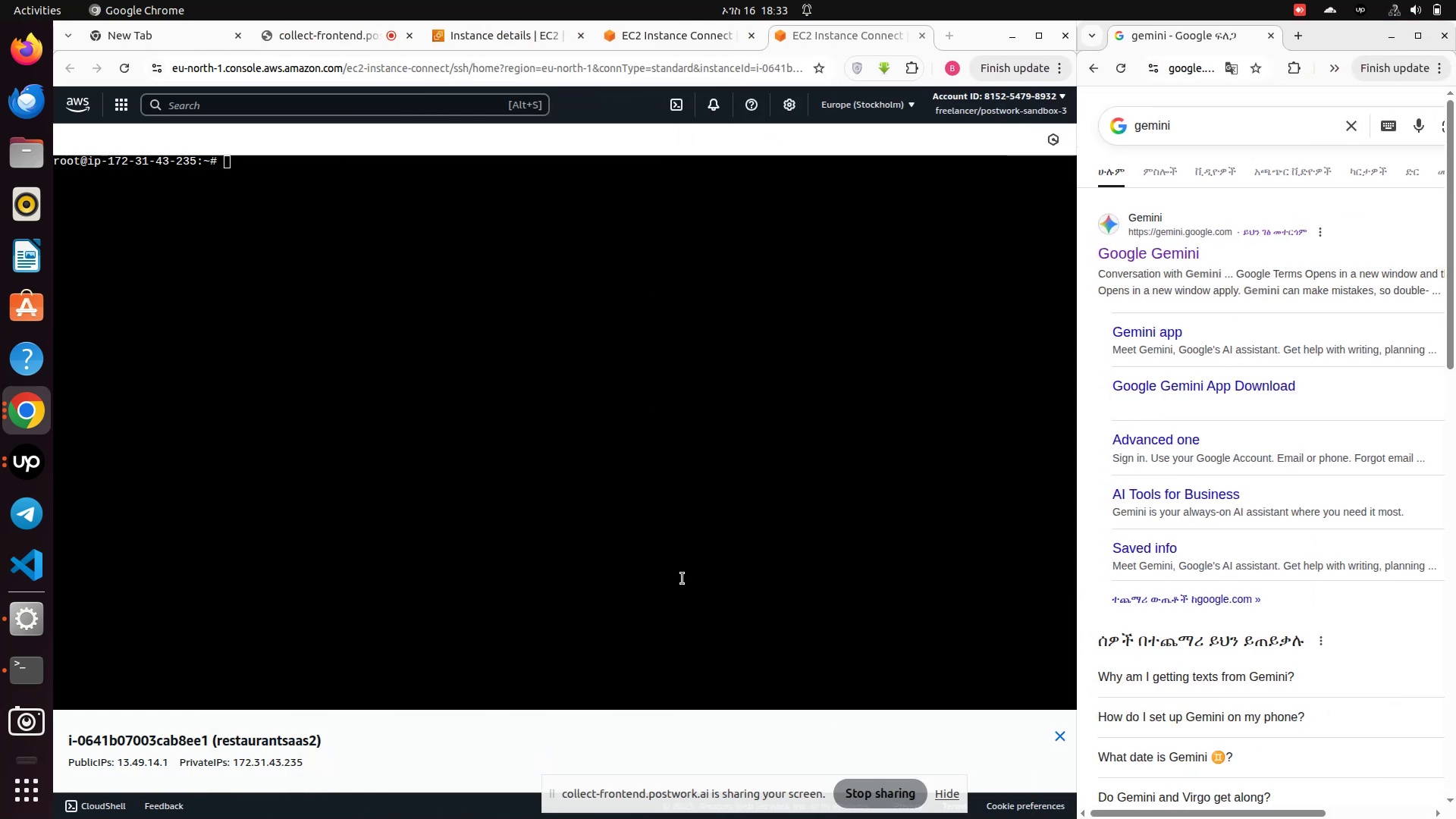 
scroll: coordinate [685, 579], scroll_direction: none, amount: 0.0
 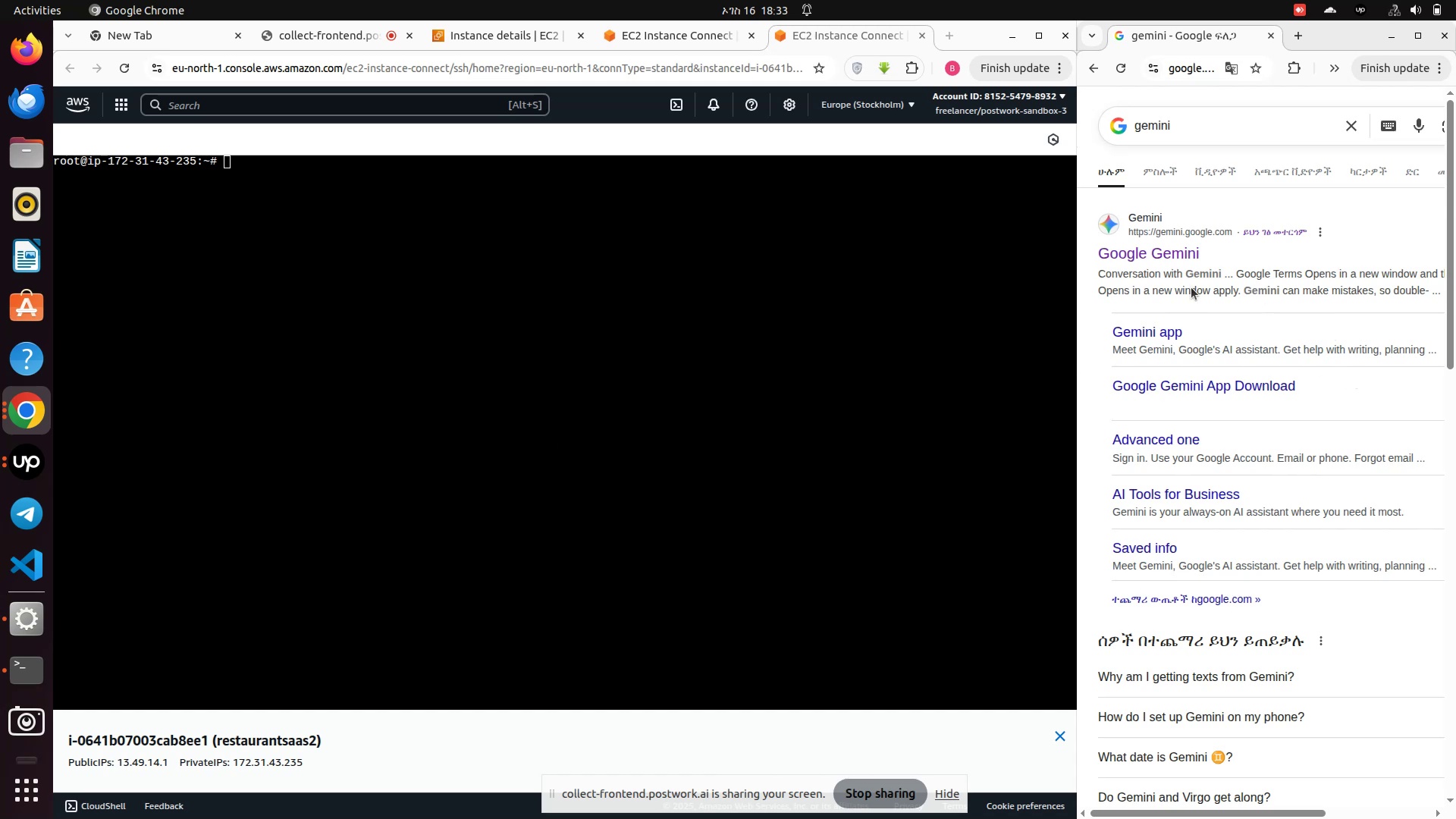 
left_click([1152, 249])
 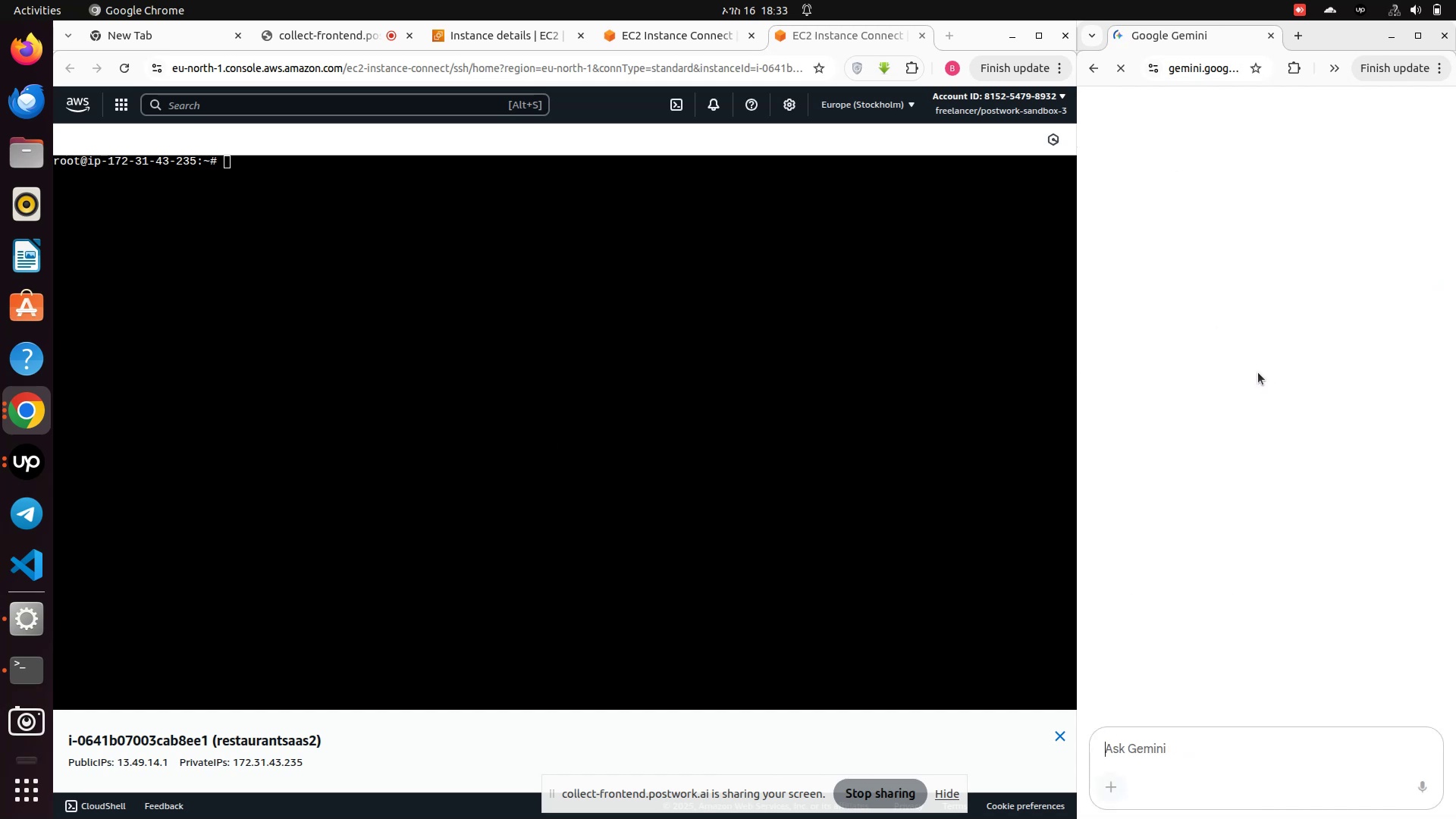 
scroll: coordinate [1252, 418], scroll_direction: down, amount: 12.0
 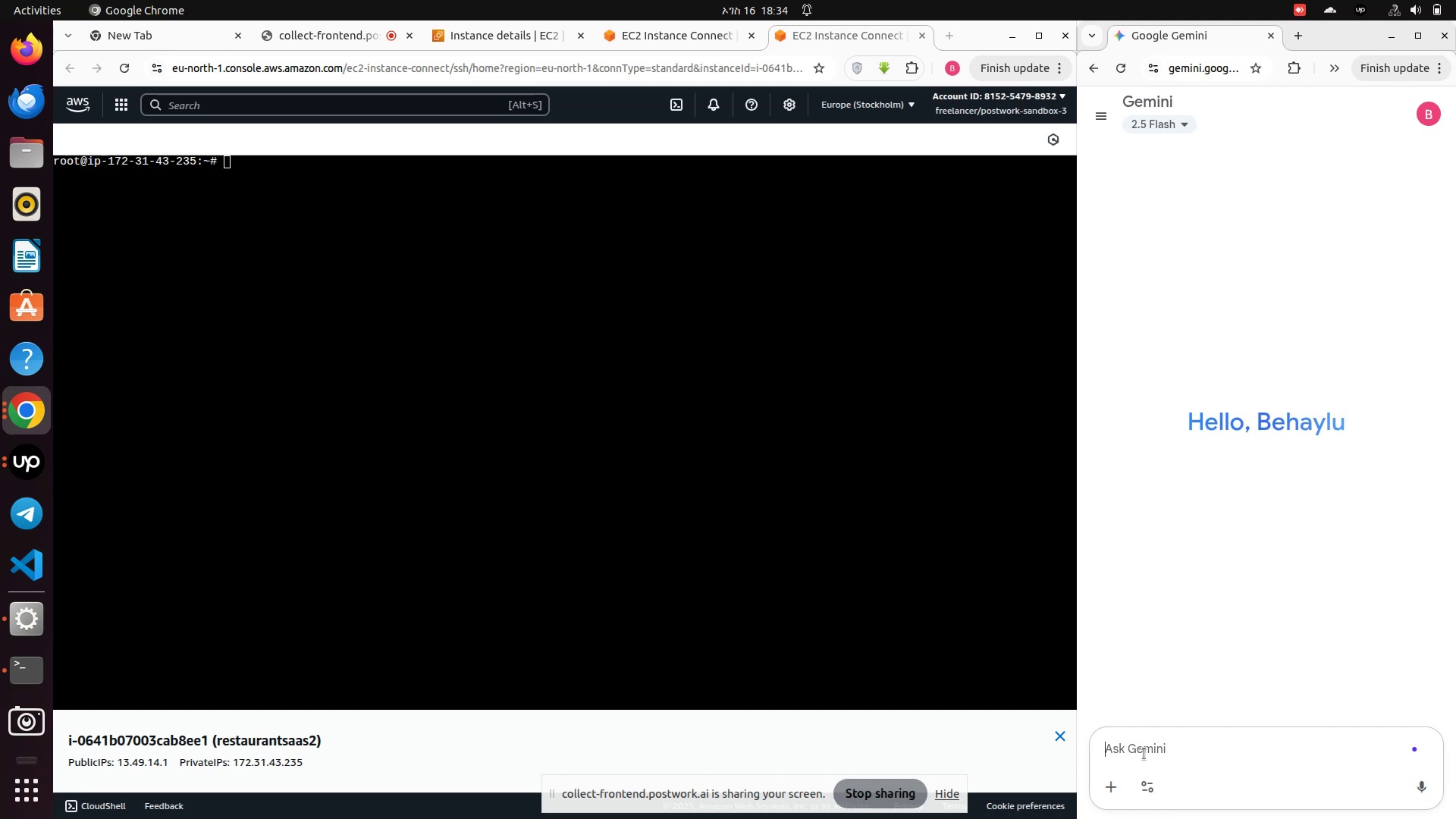 
left_click([1146, 748])
 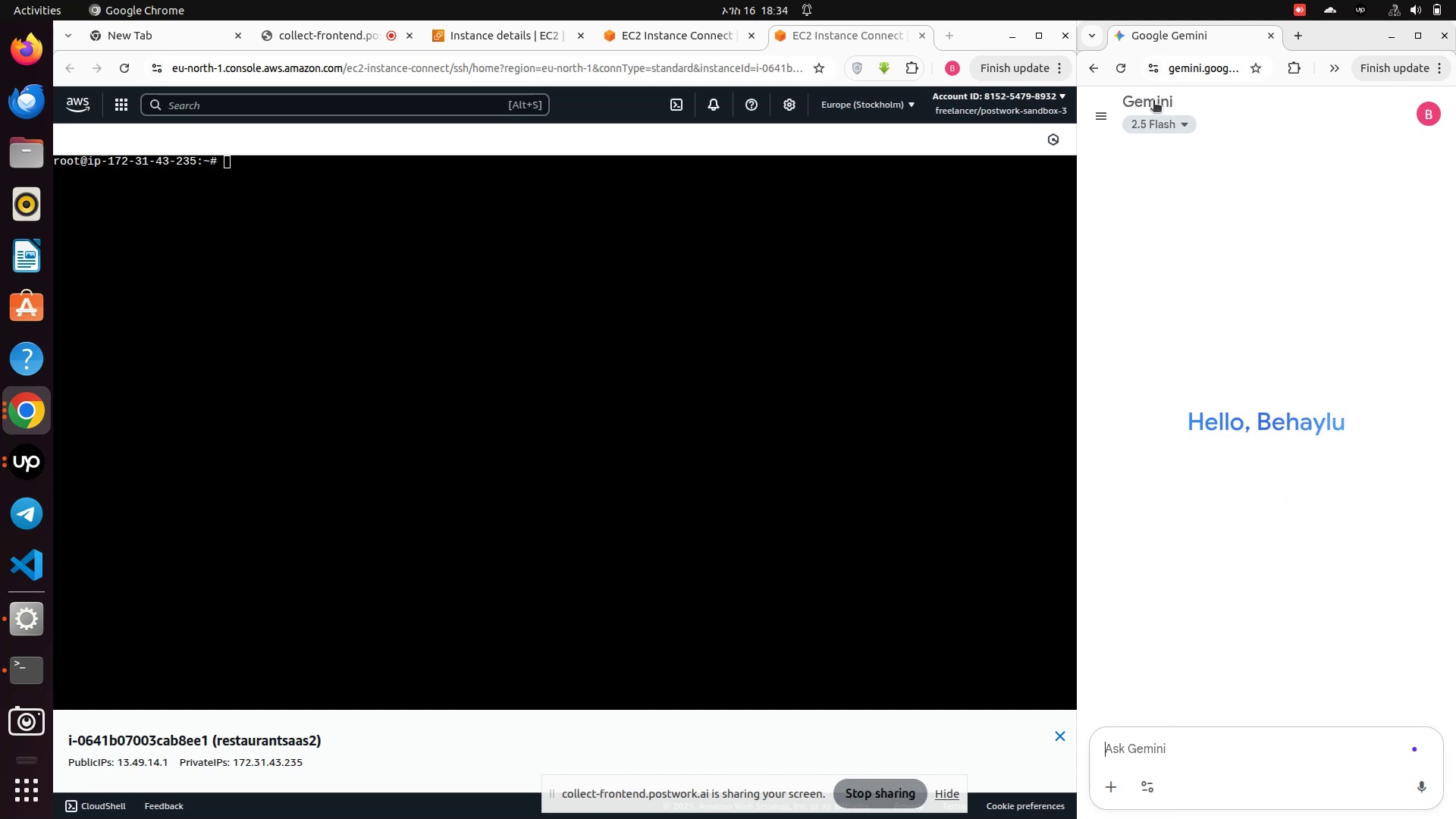 
left_click([1100, 113])
 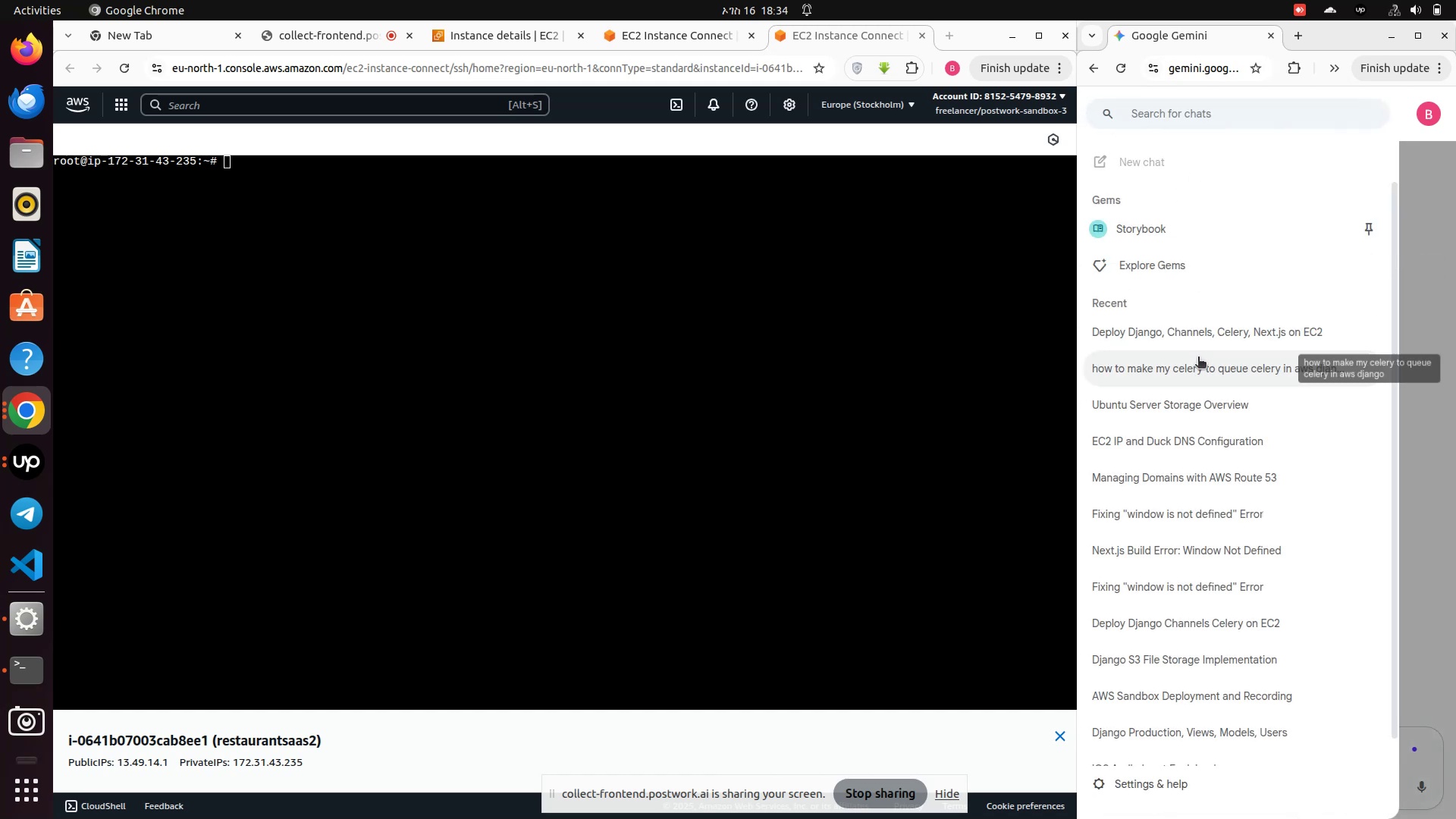 
left_click([1171, 340])
 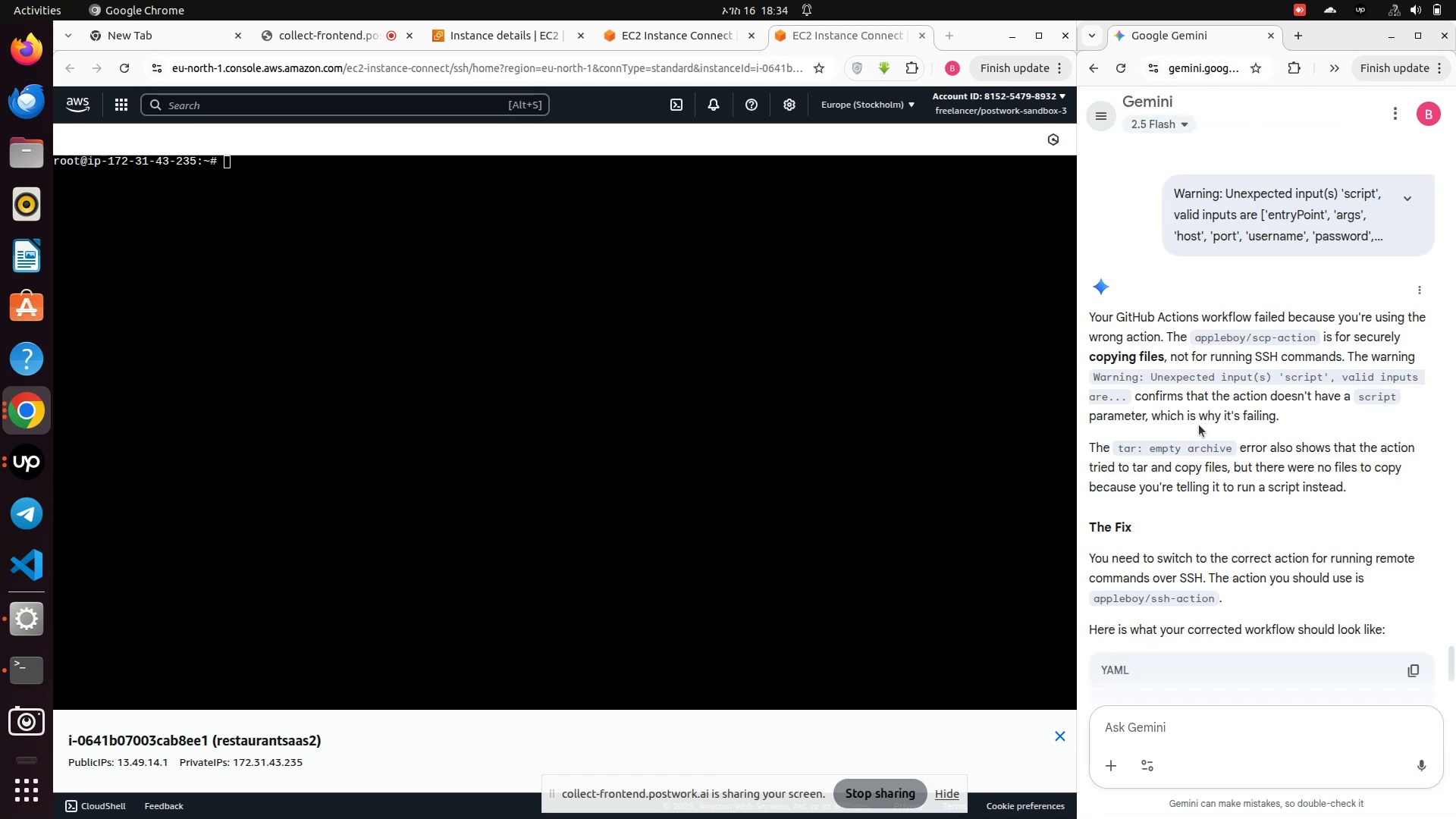 
wait(8.69)
 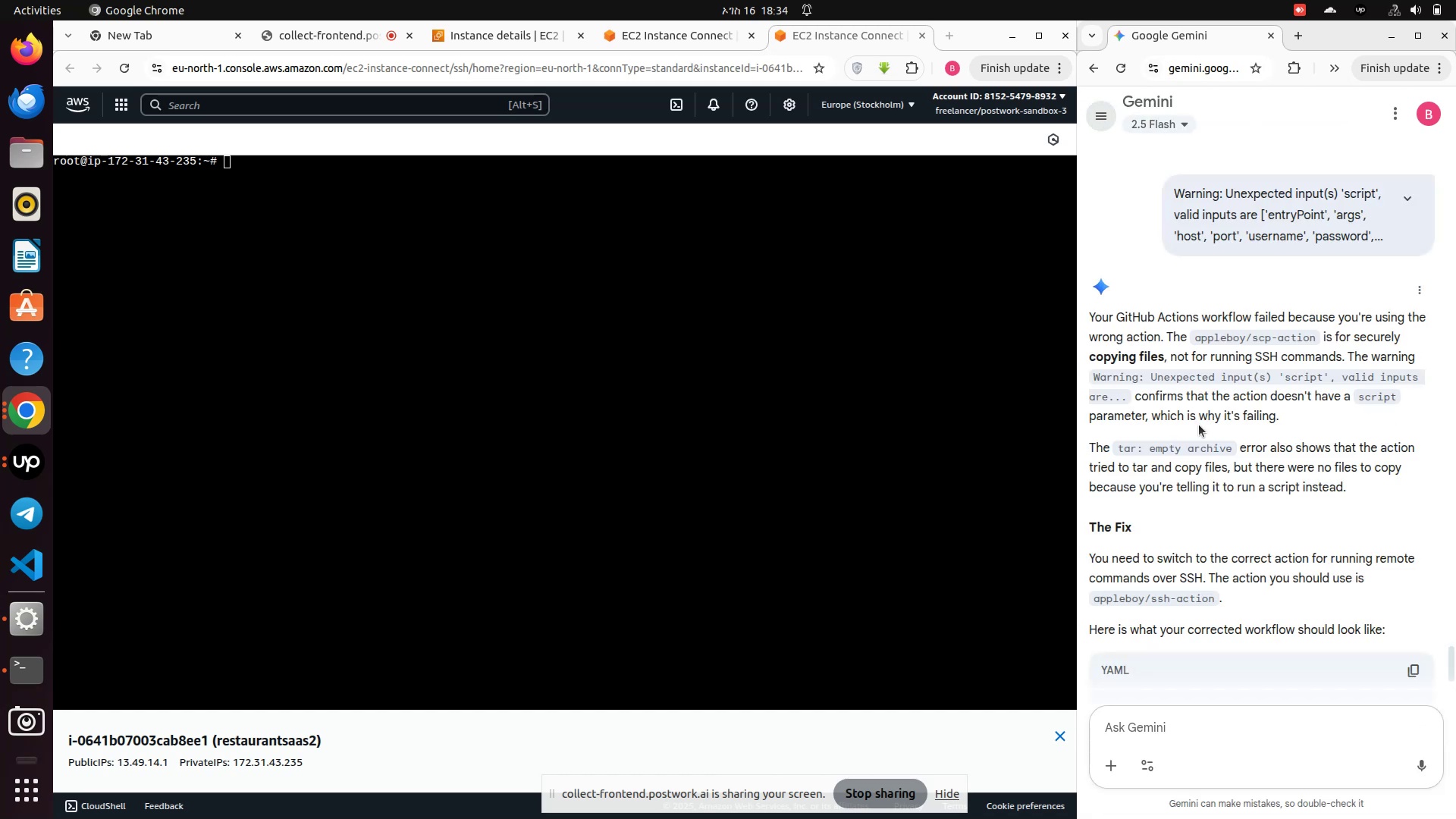 
scroll: coordinate [1197, 623], scroll_direction: down, amount: 27.0
 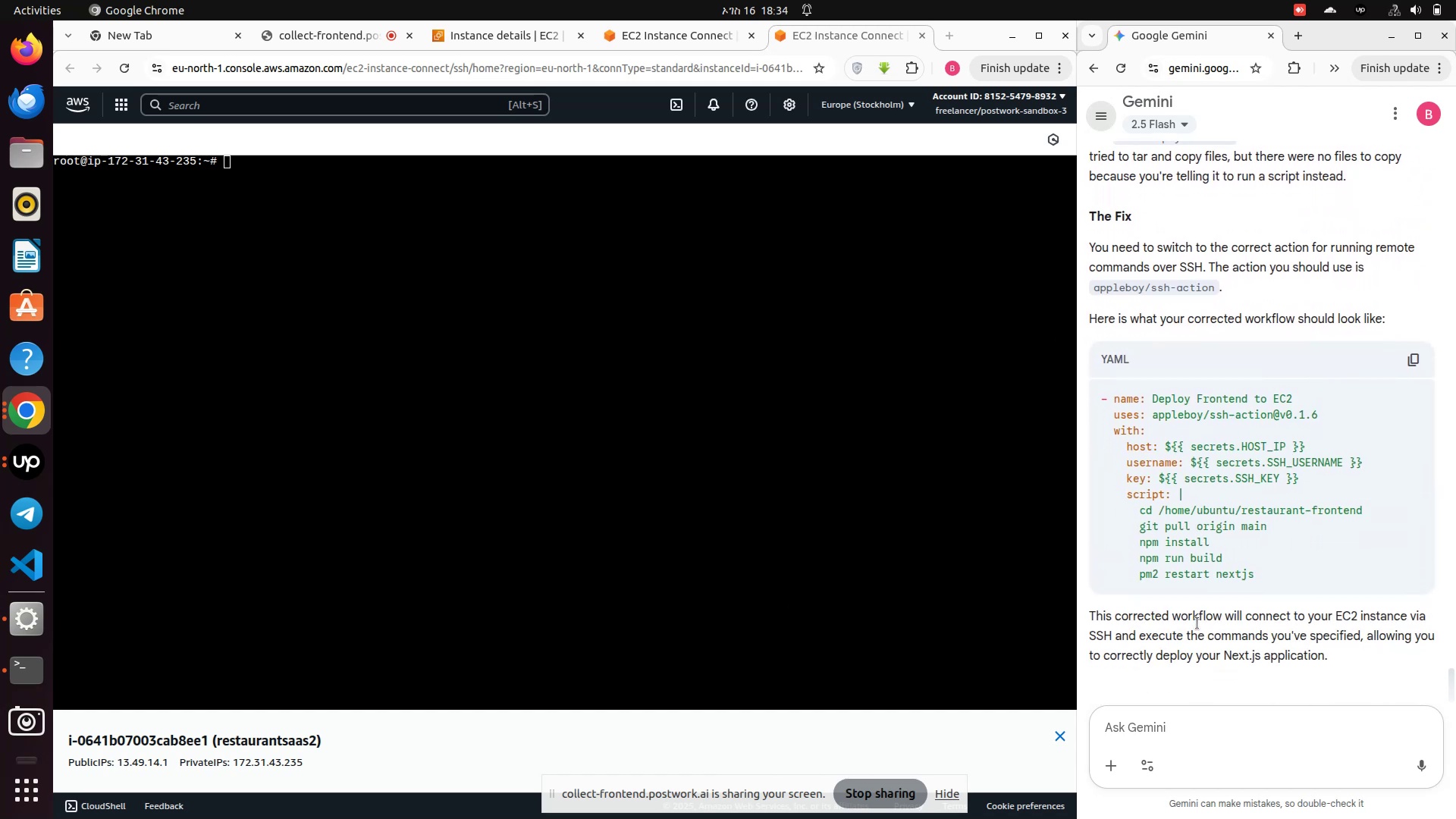 
scroll: coordinate [1197, 623], scroll_direction: up, amount: 2.0
 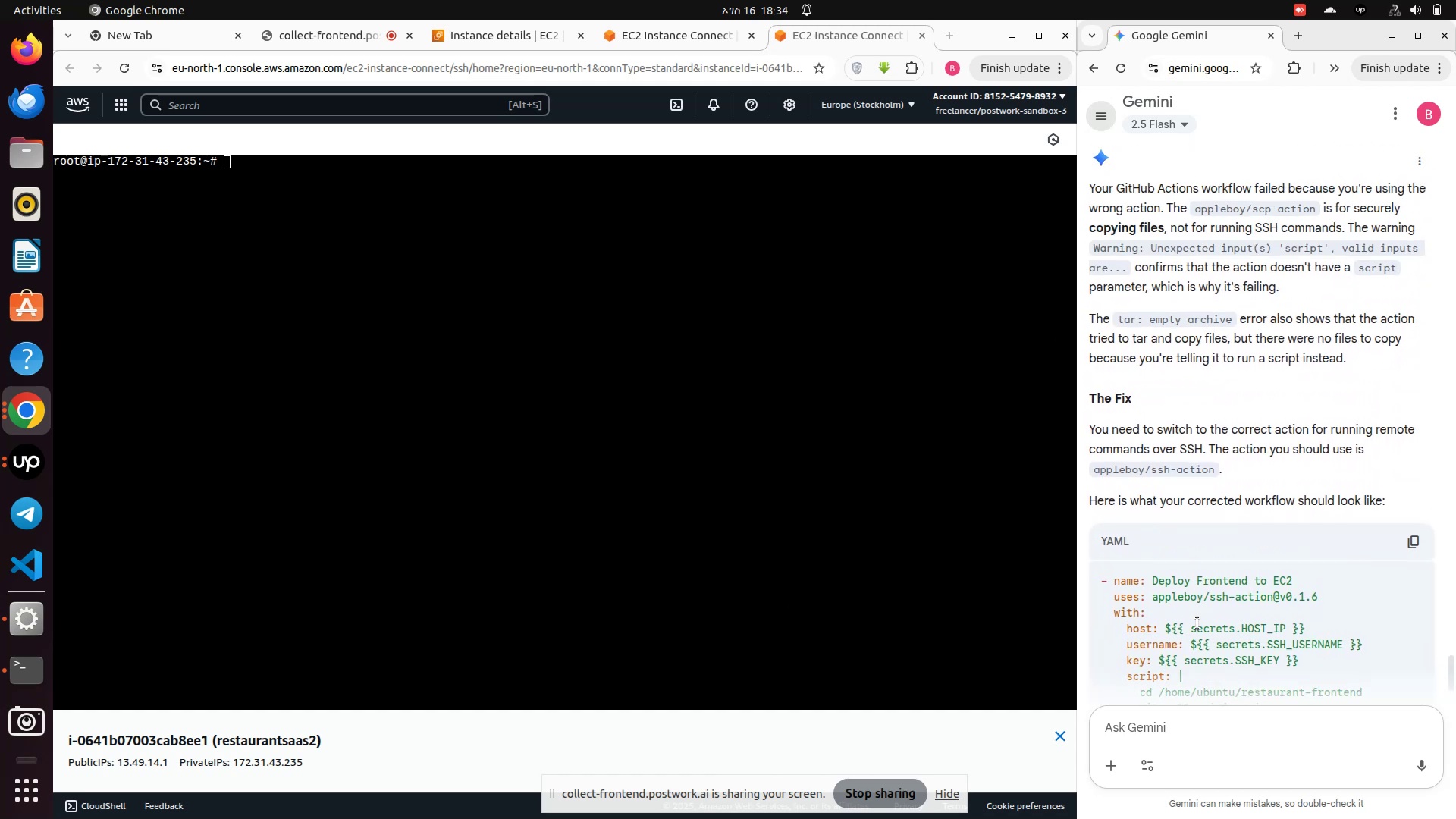 
scroll: coordinate [1194, 630], scroll_direction: down, amount: 5.0
 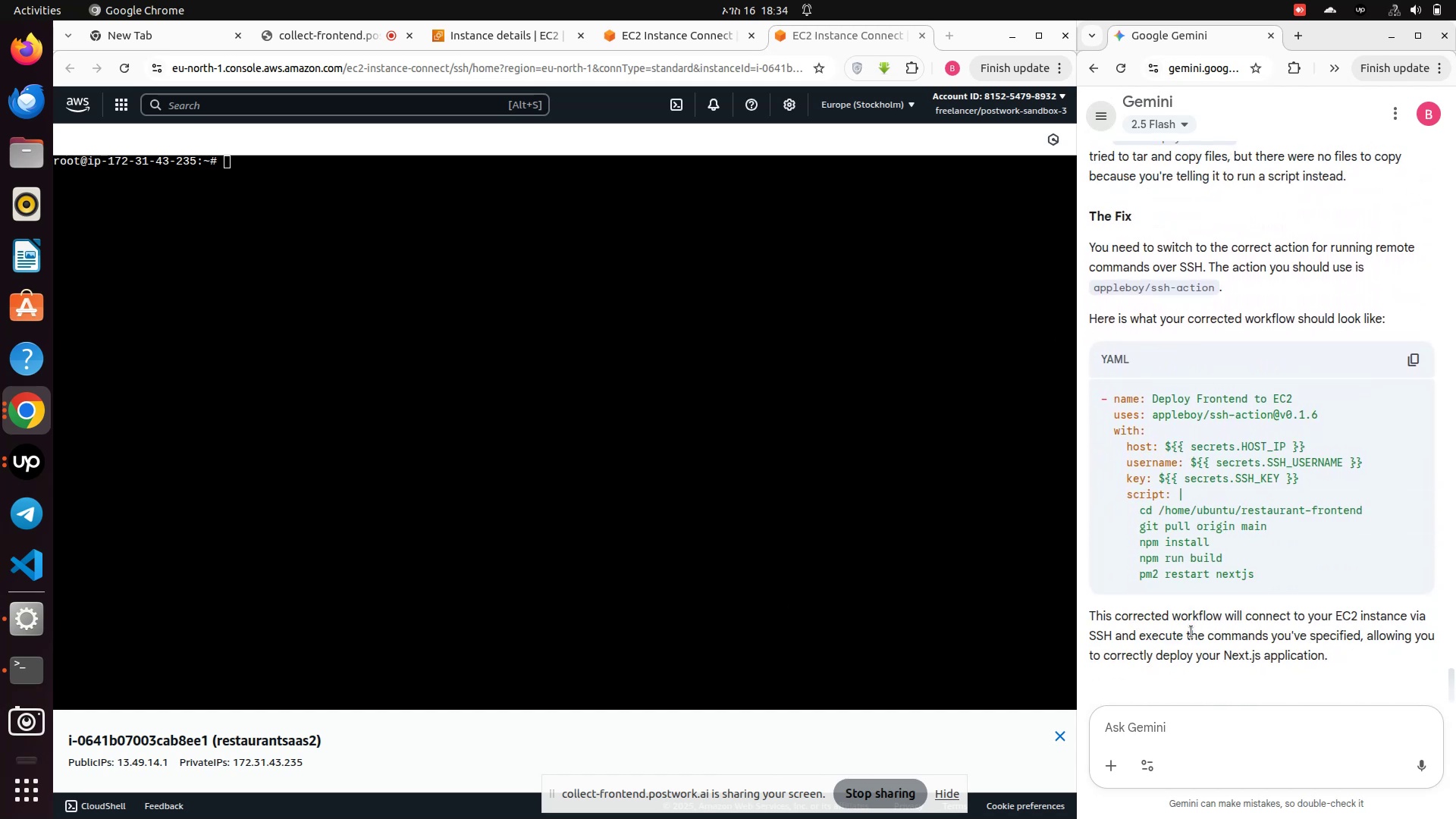 
scroll: coordinate [1191, 632], scroll_direction: up, amount: 1.0
 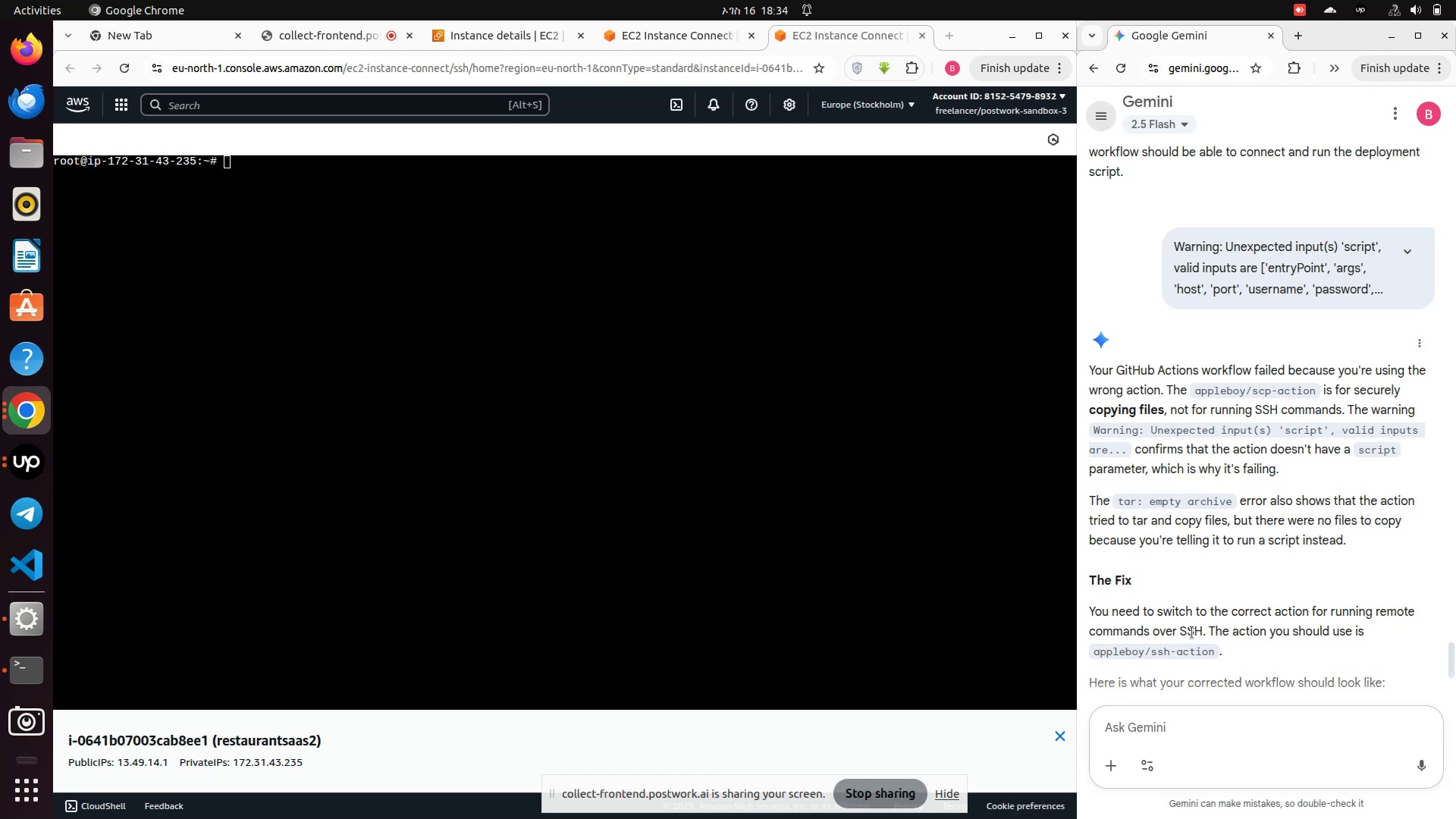 
wait(25.97)
 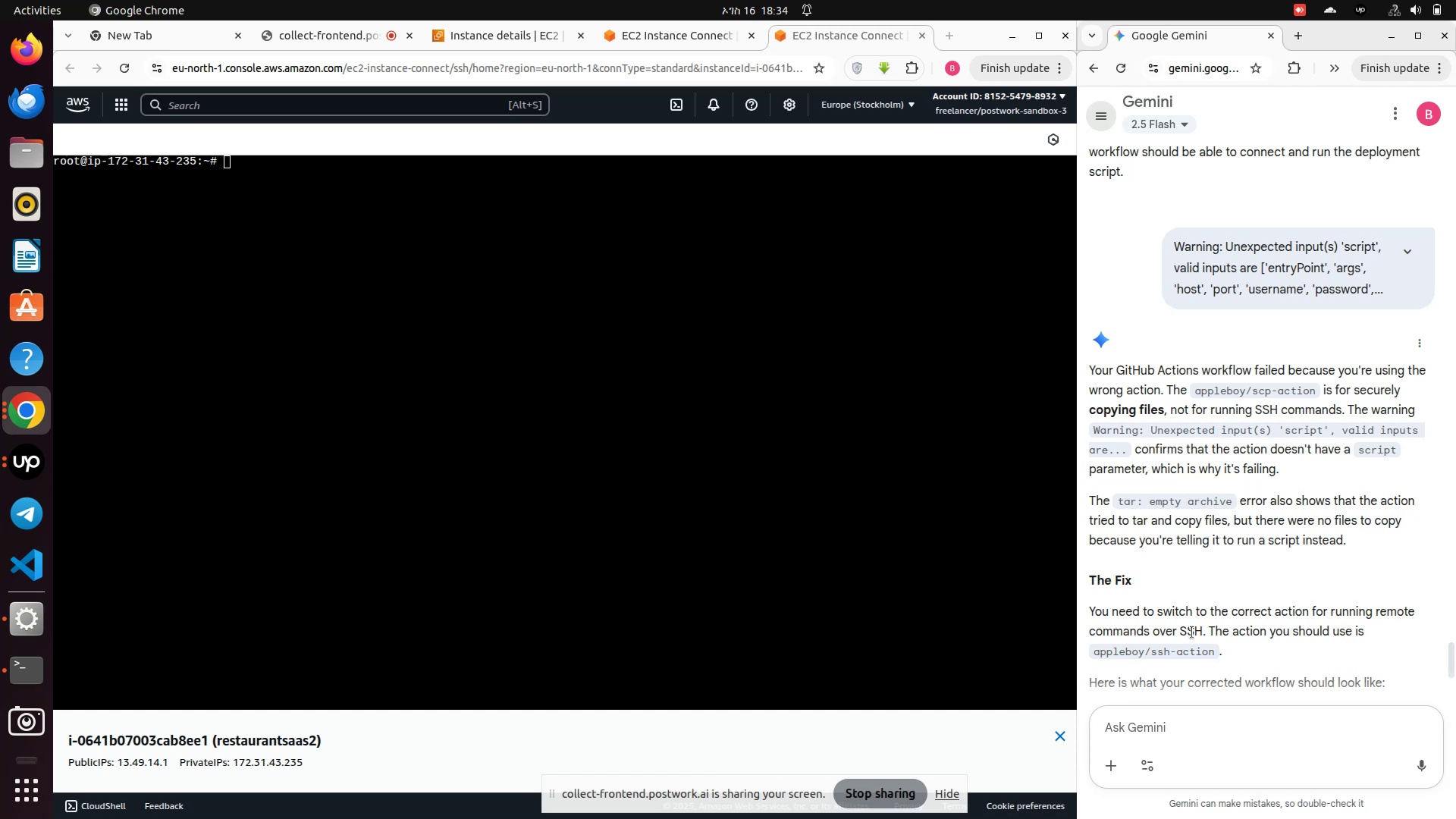 
scroll: coordinate [593, 425], scroll_direction: none, amount: 0.0
 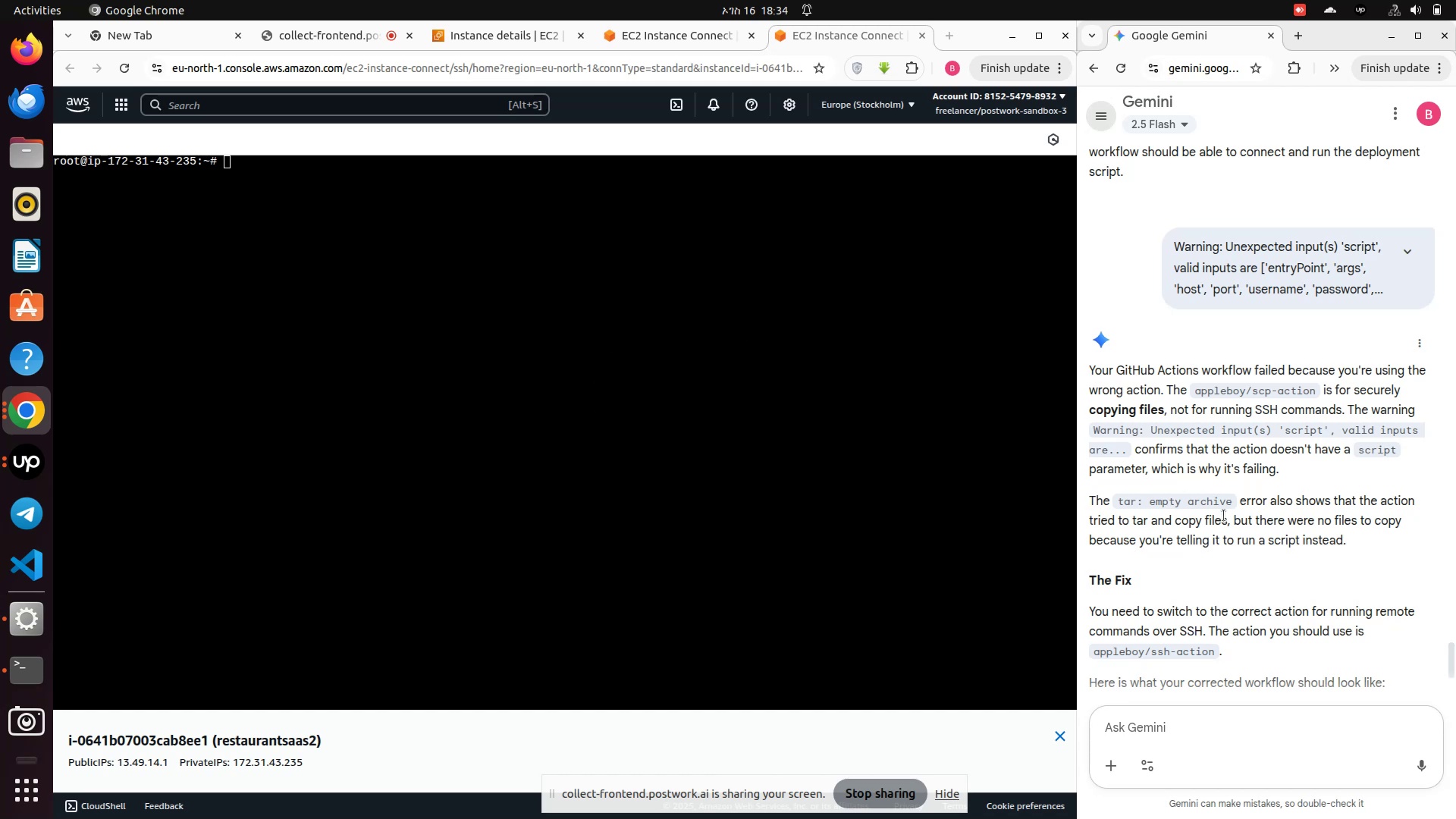 
scroll: coordinate [1234, 516], scroll_direction: down, amount: 2.0
 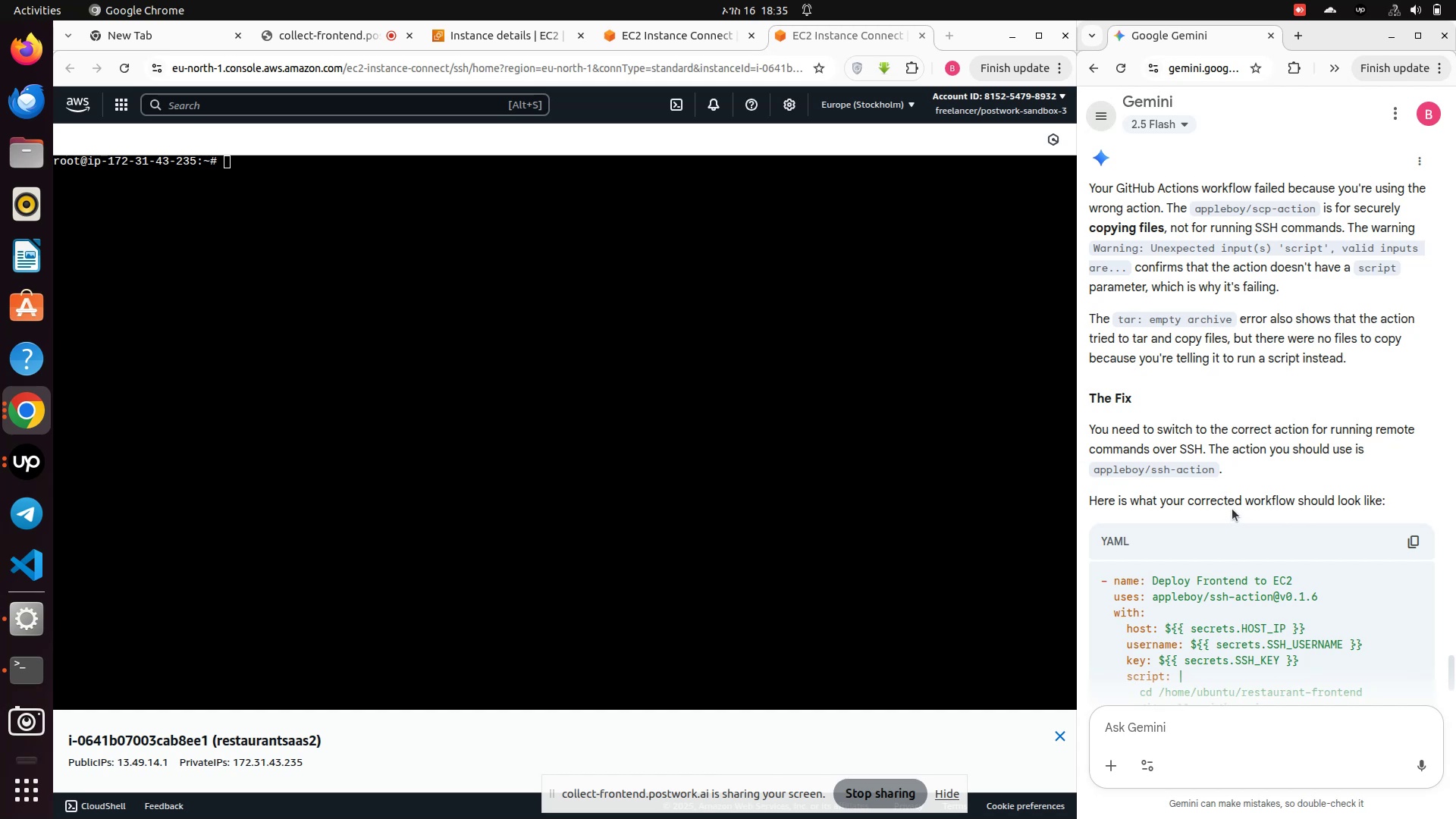 
wait(21.84)
 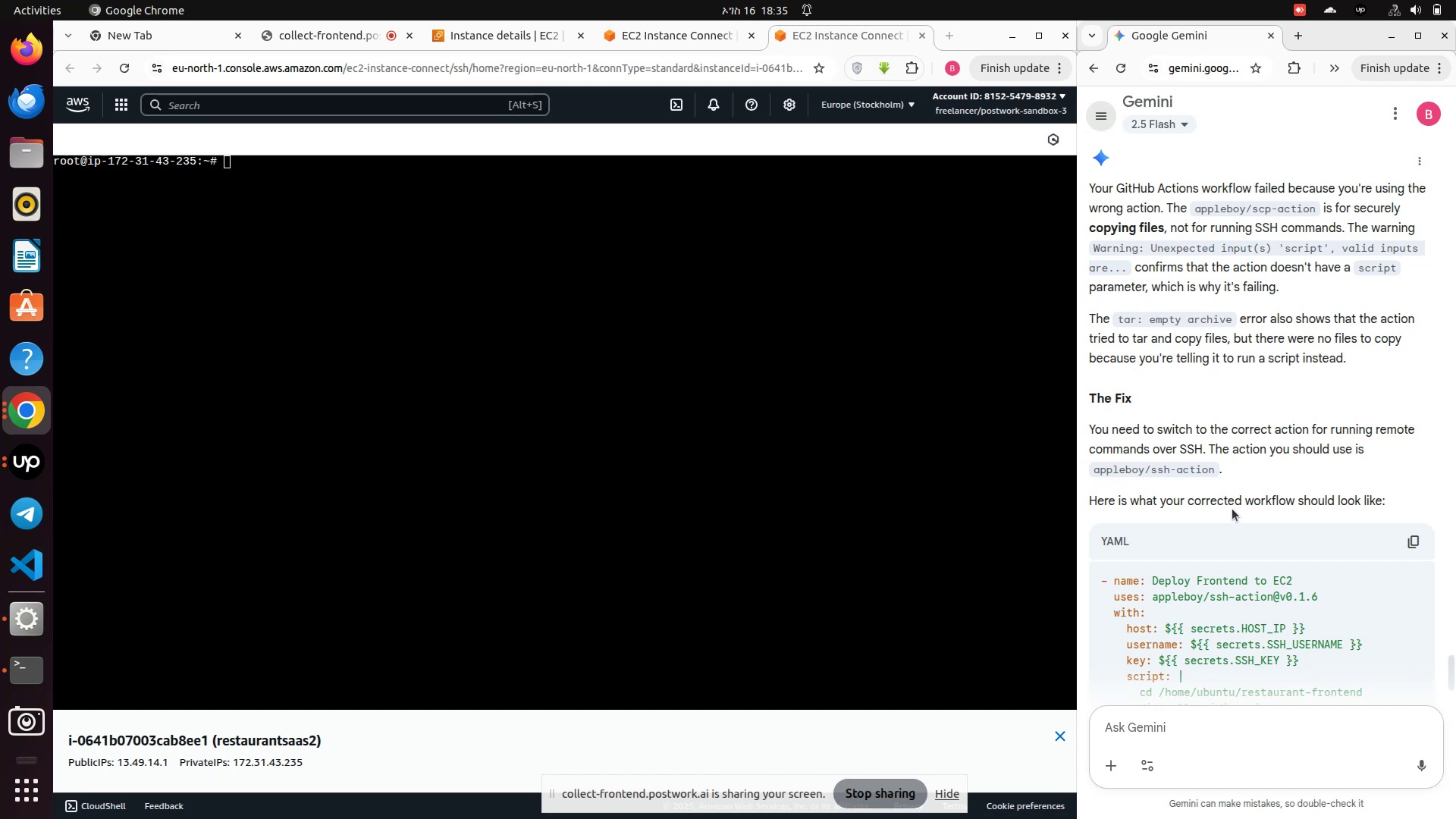 
scroll: coordinate [1232, 509], scroll_direction: down, amount: 6.0
 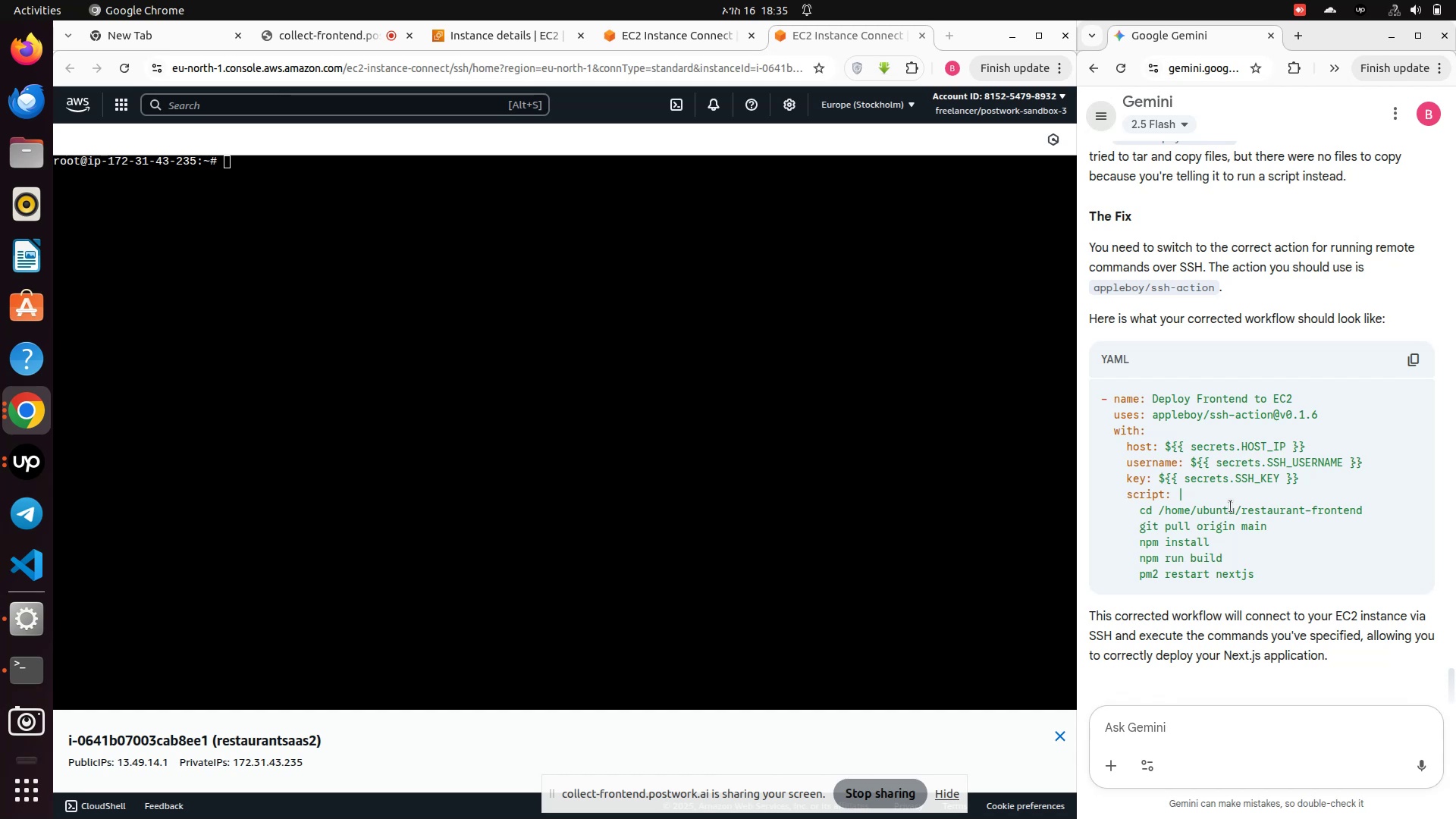 
wait(17.56)
 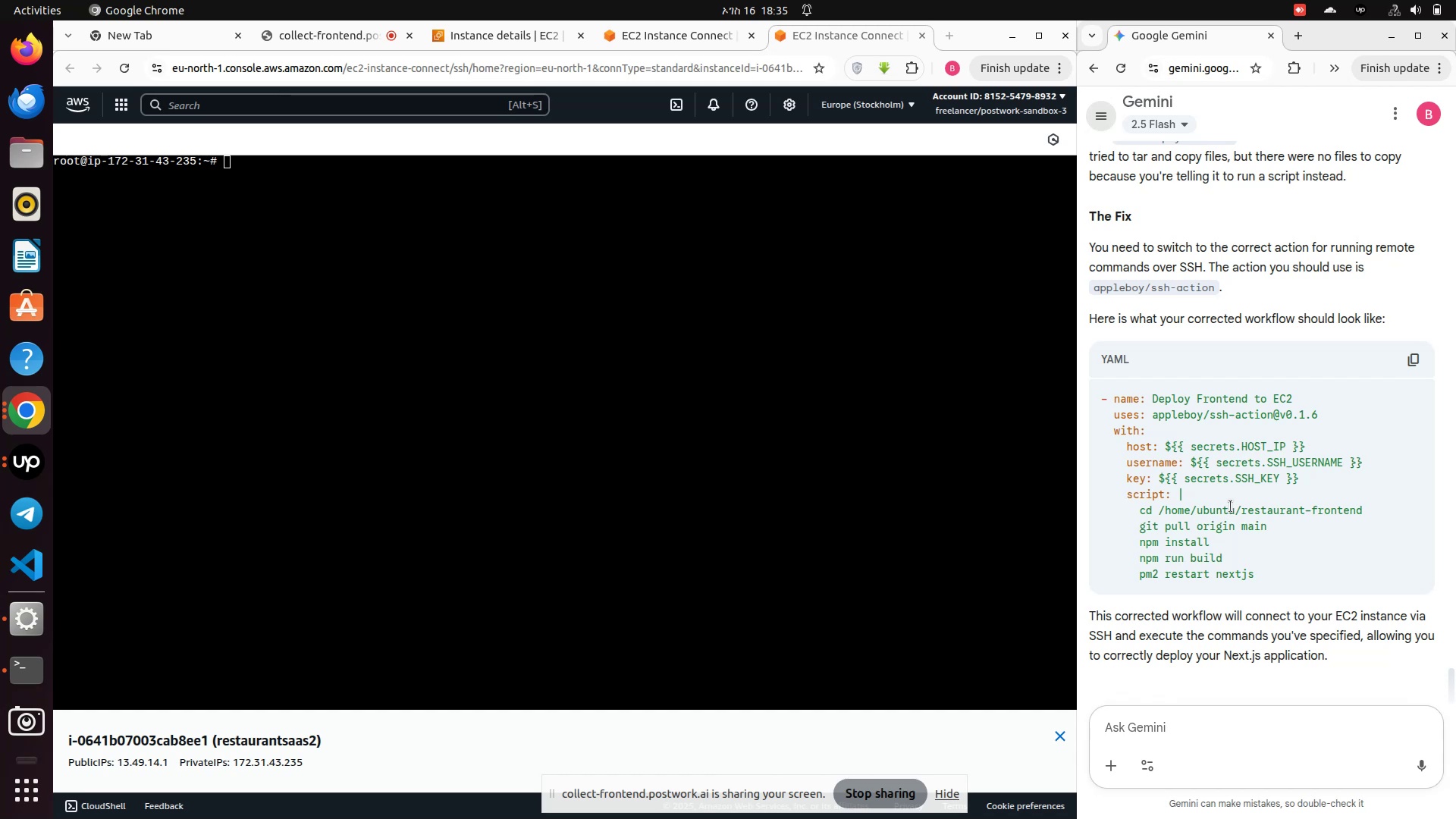 
scroll: coordinate [1219, 535], scroll_direction: down, amount: 7.0
 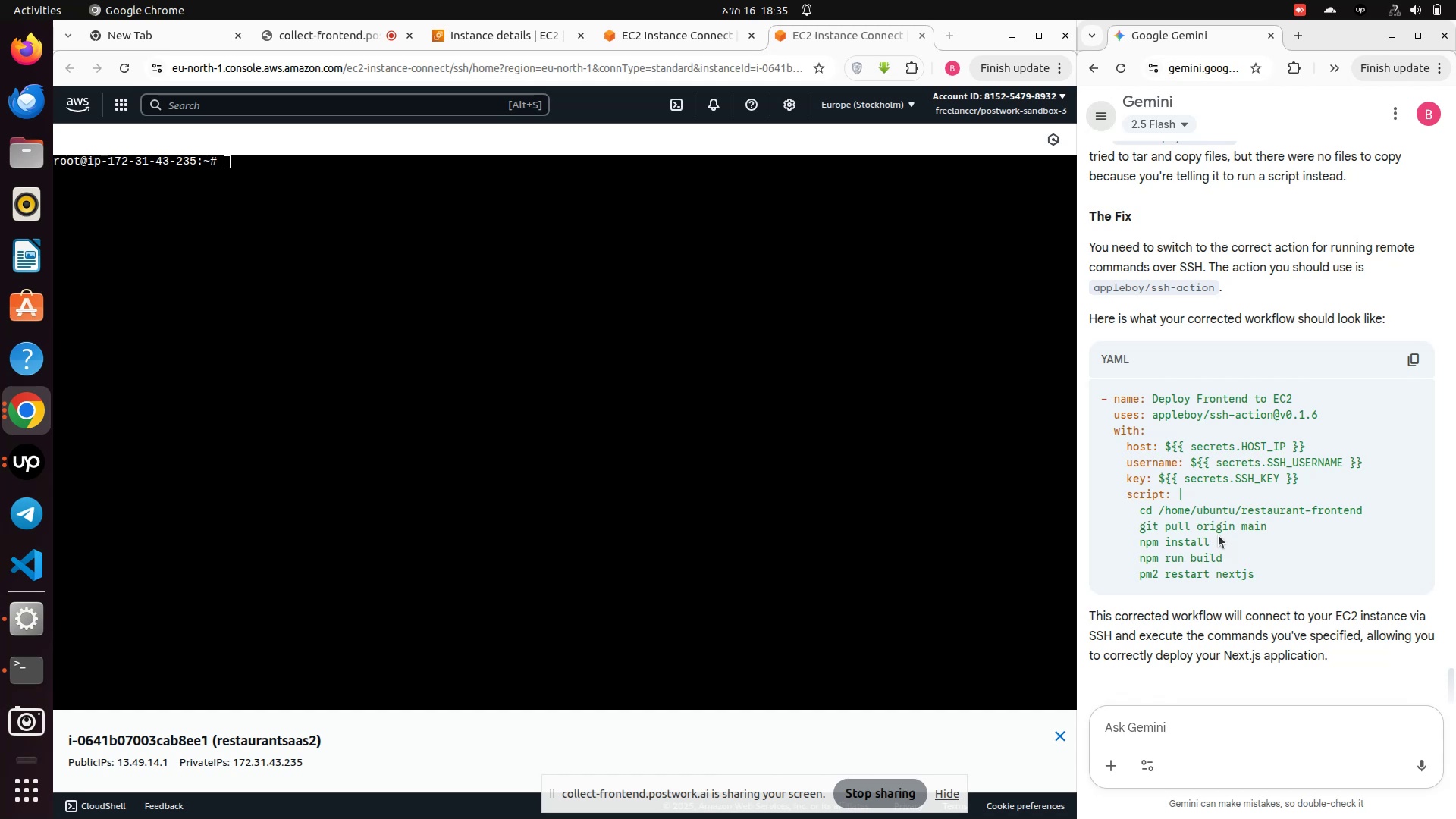 
wait(9.15)
 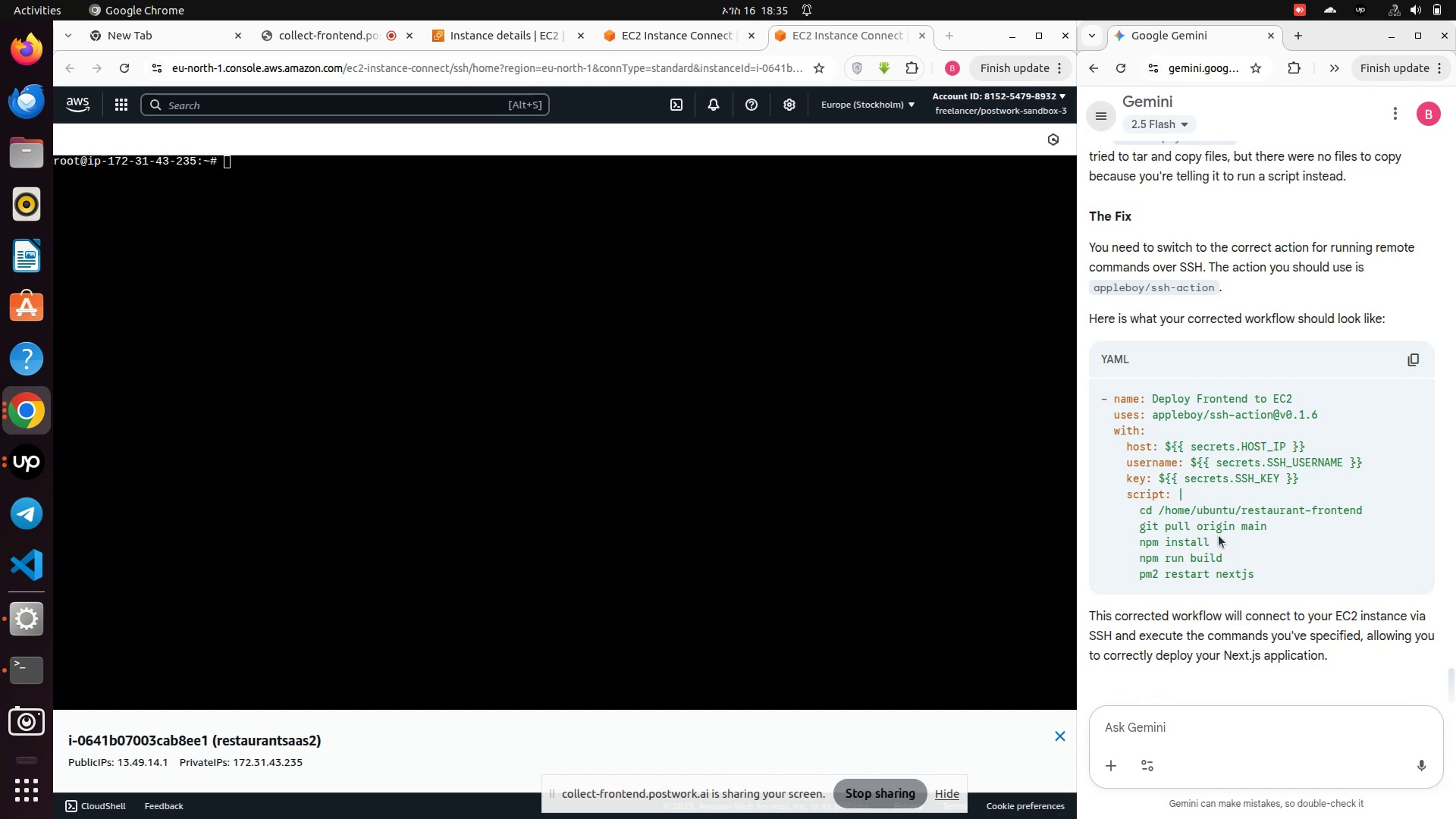 
scroll: coordinate [1181, 653], scroll_direction: down, amount: 4.0
 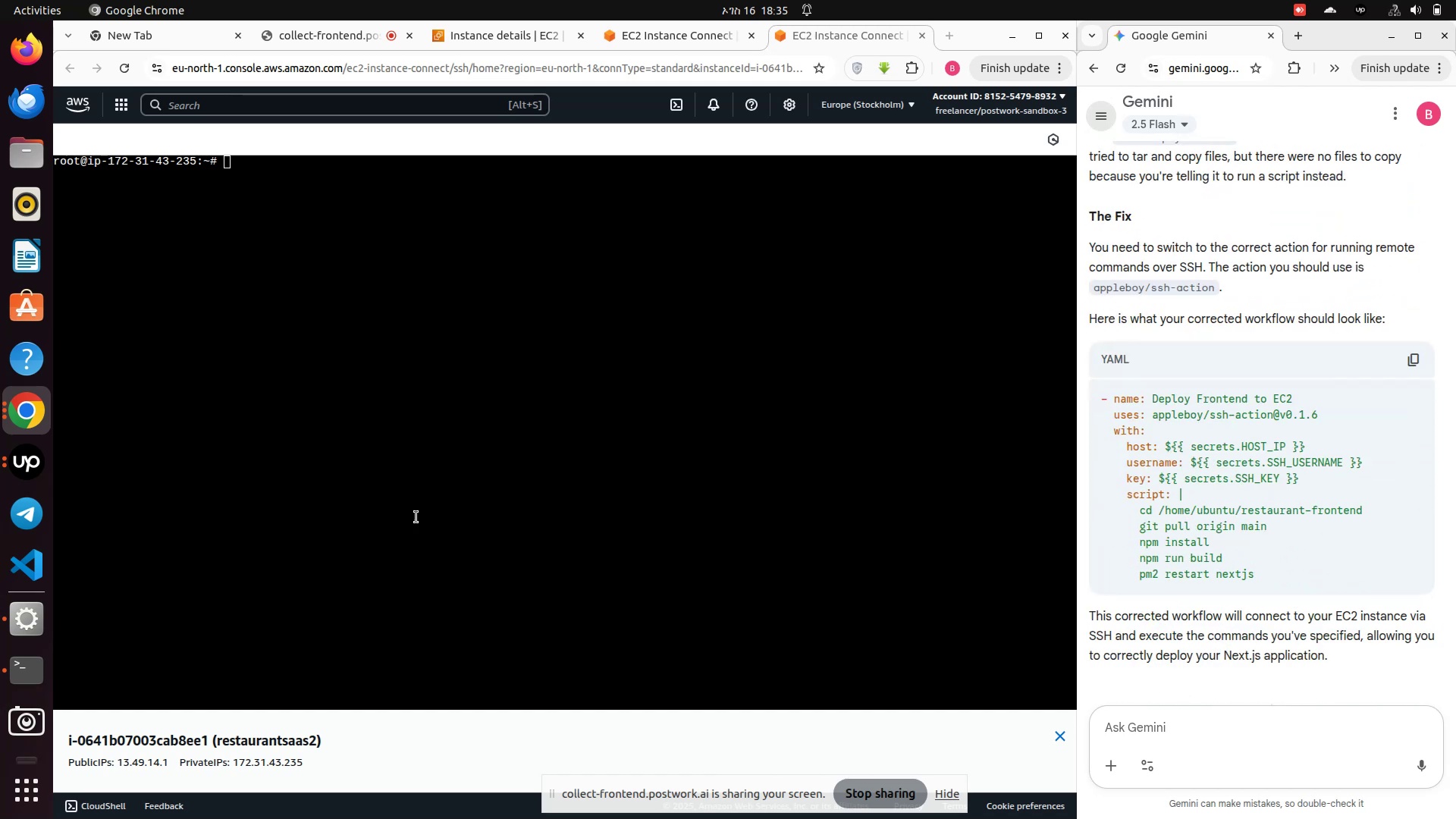 
left_click([388, 507])
 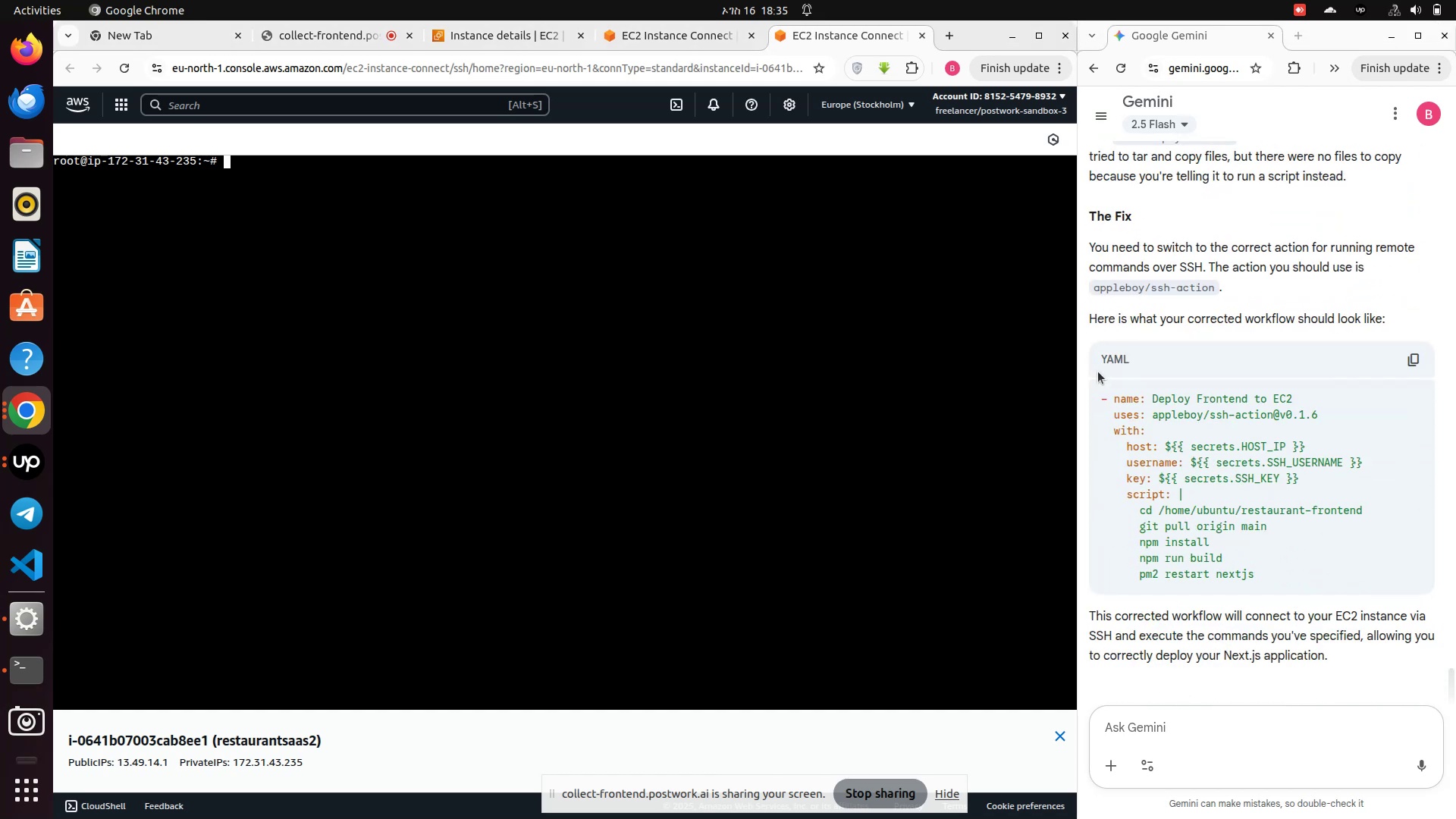 
scroll: coordinate [1175, 573], scroll_direction: up, amount: 13.0
 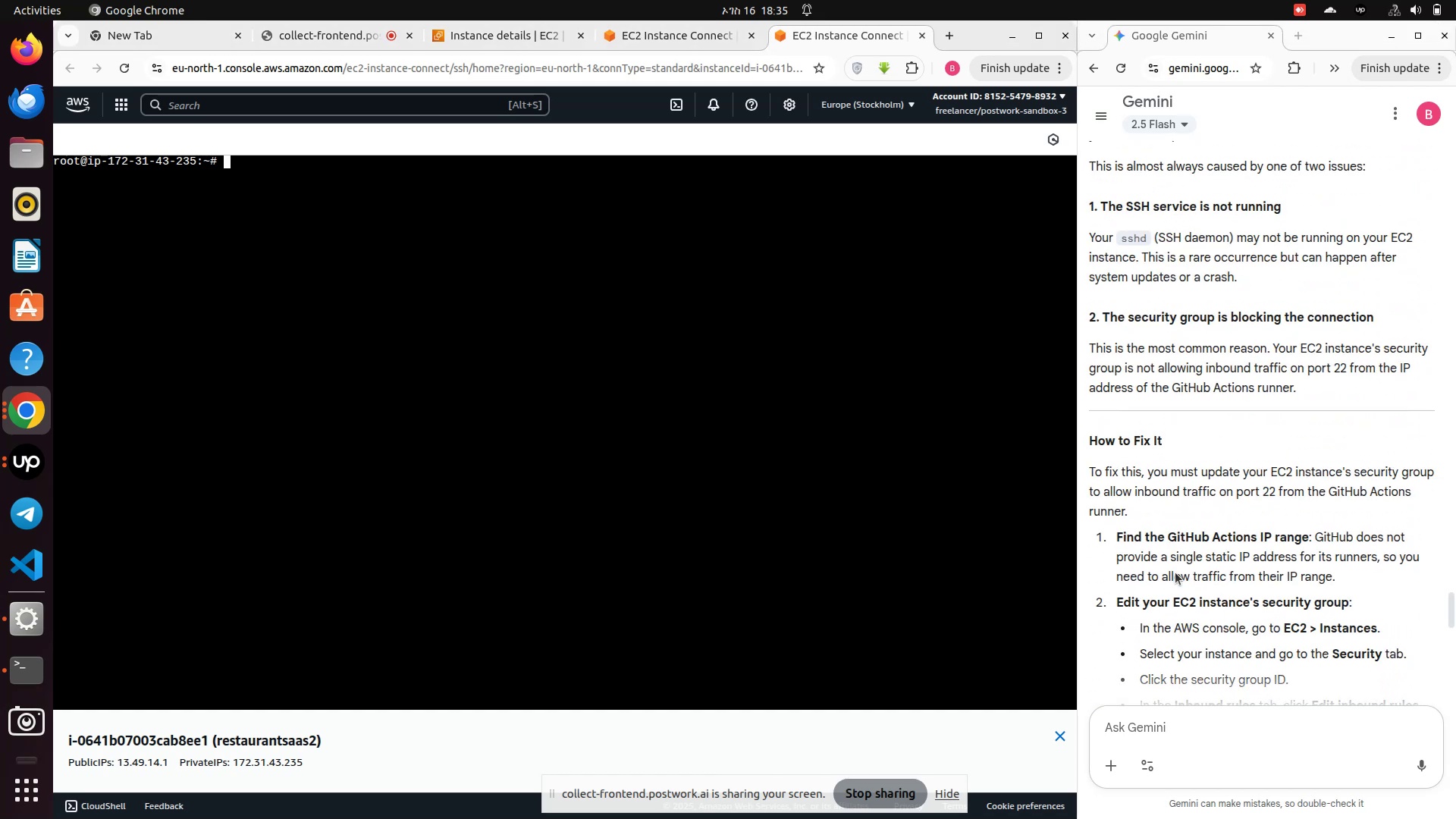 
wait(6.53)
 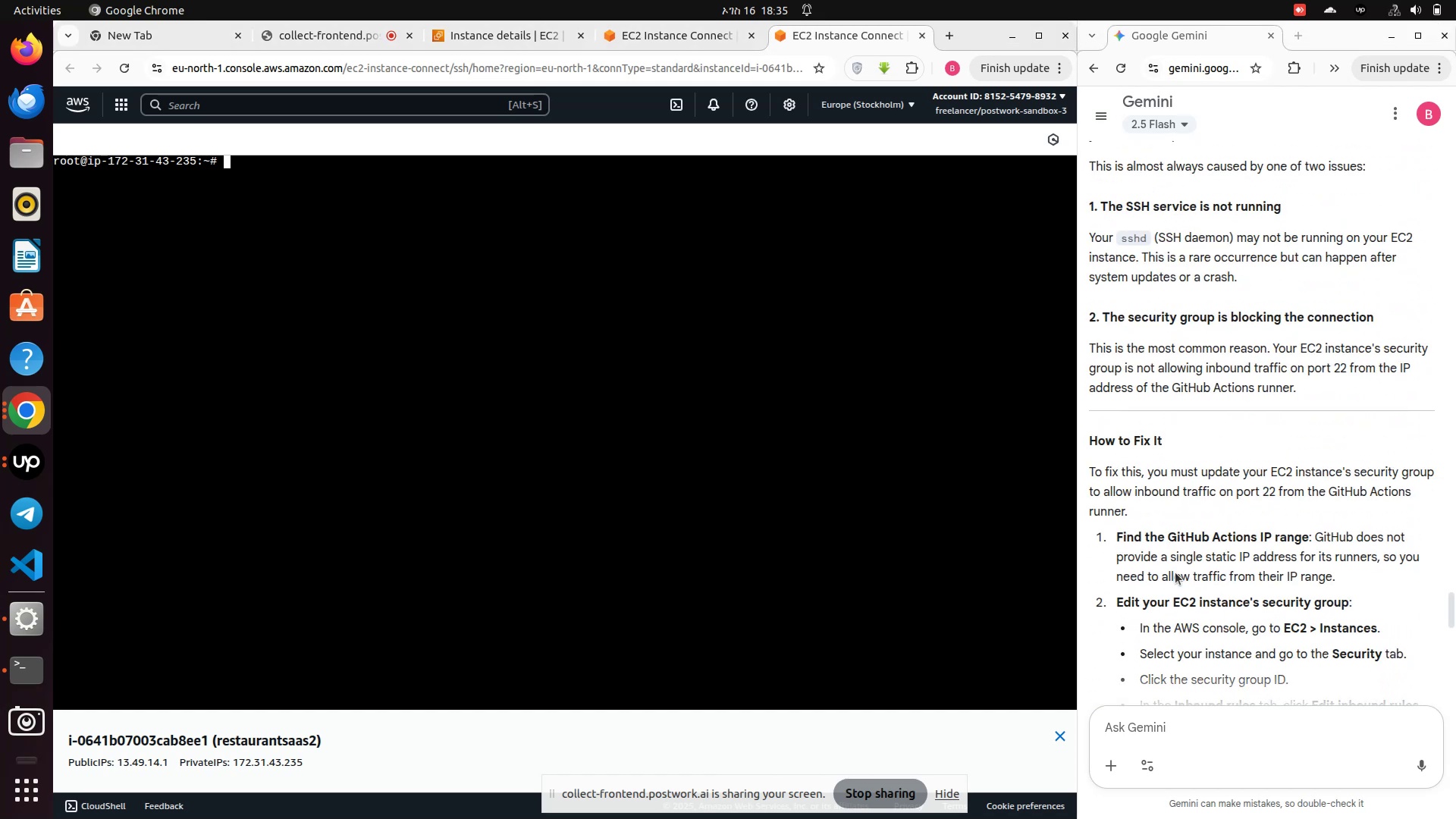 
scroll: coordinate [1172, 571], scroll_direction: up, amount: 27.0
 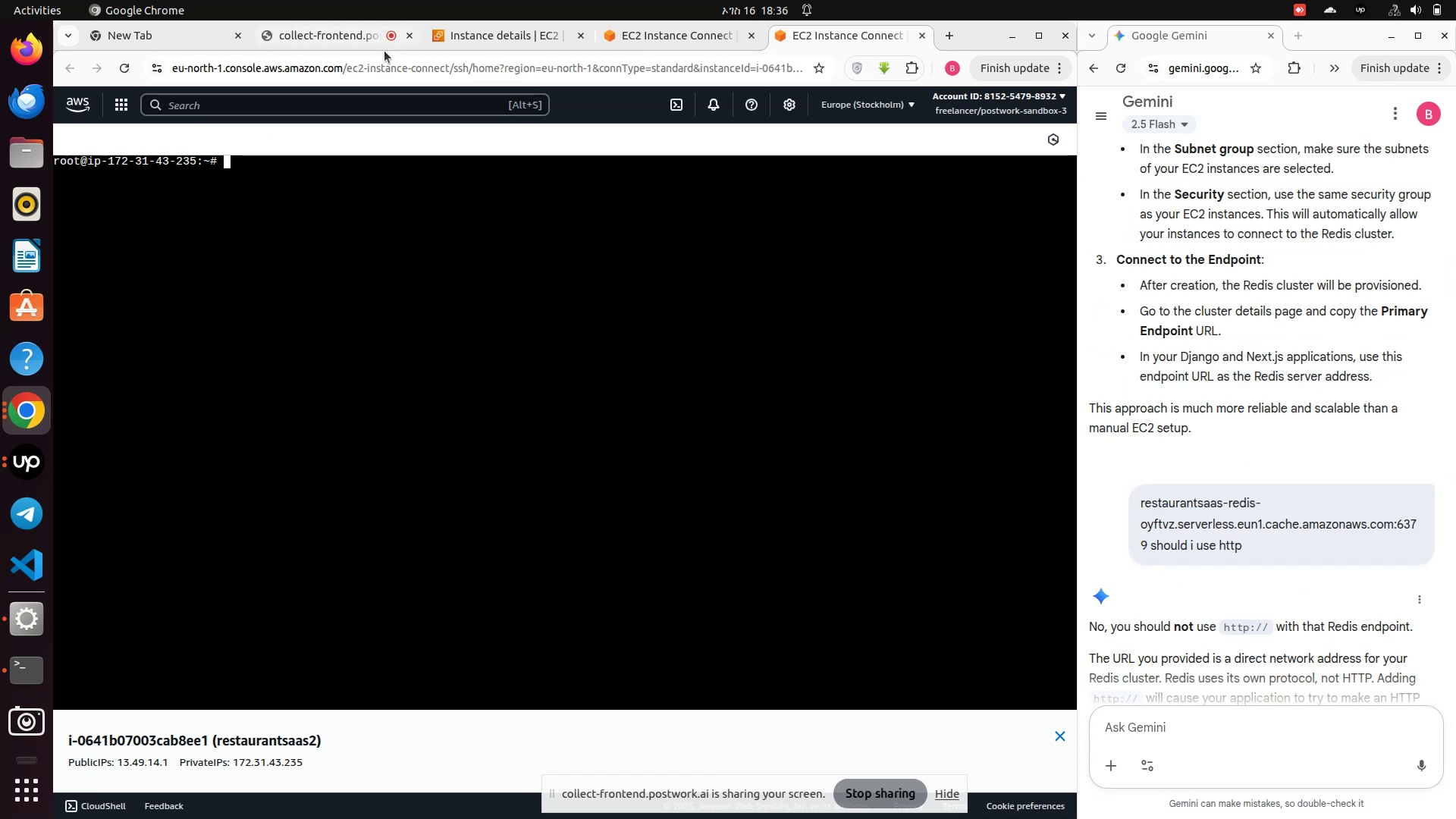 
left_click([474, 38])
 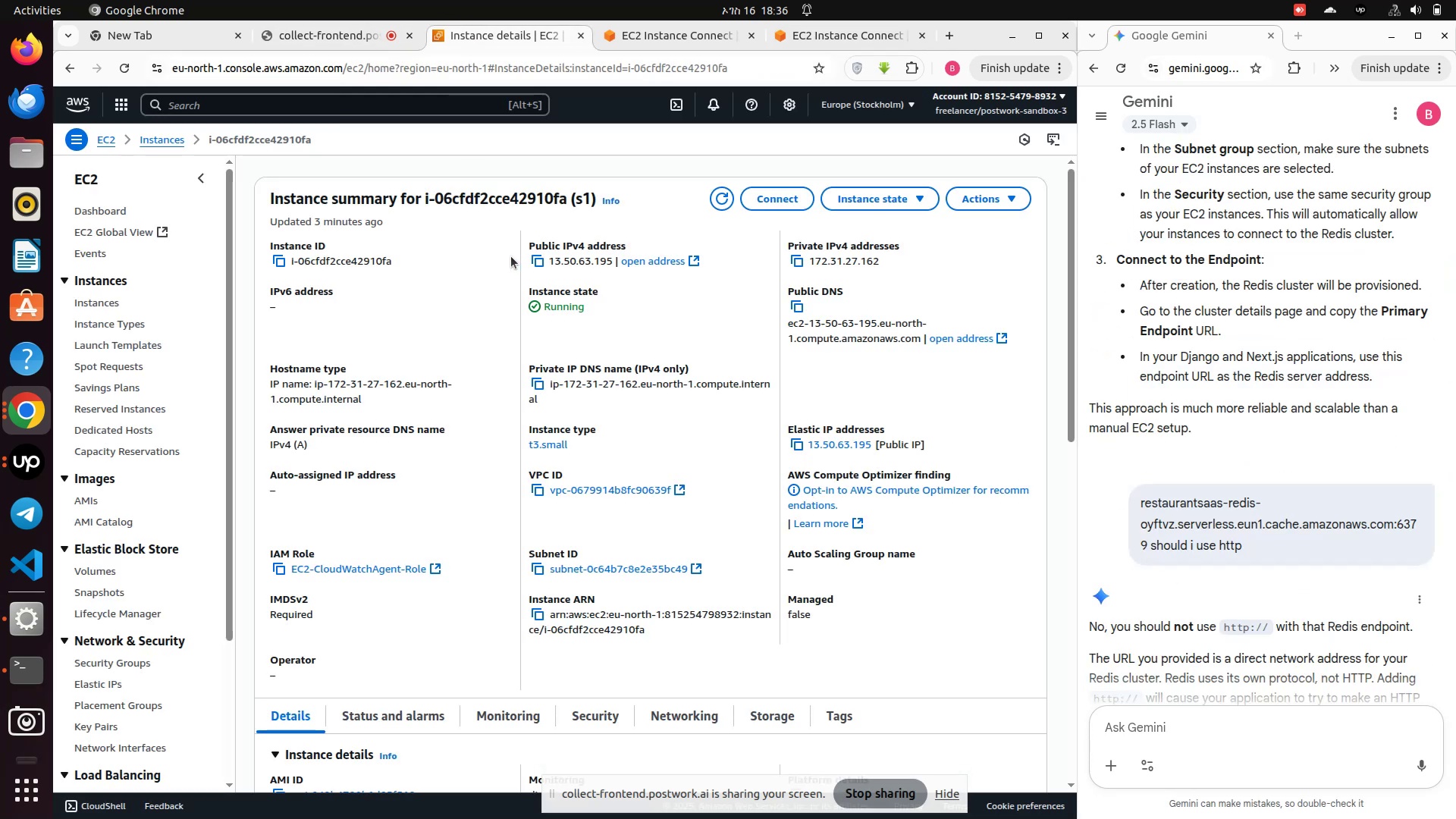 
scroll: coordinate [384, 512], scroll_direction: up, amount: 4.0
 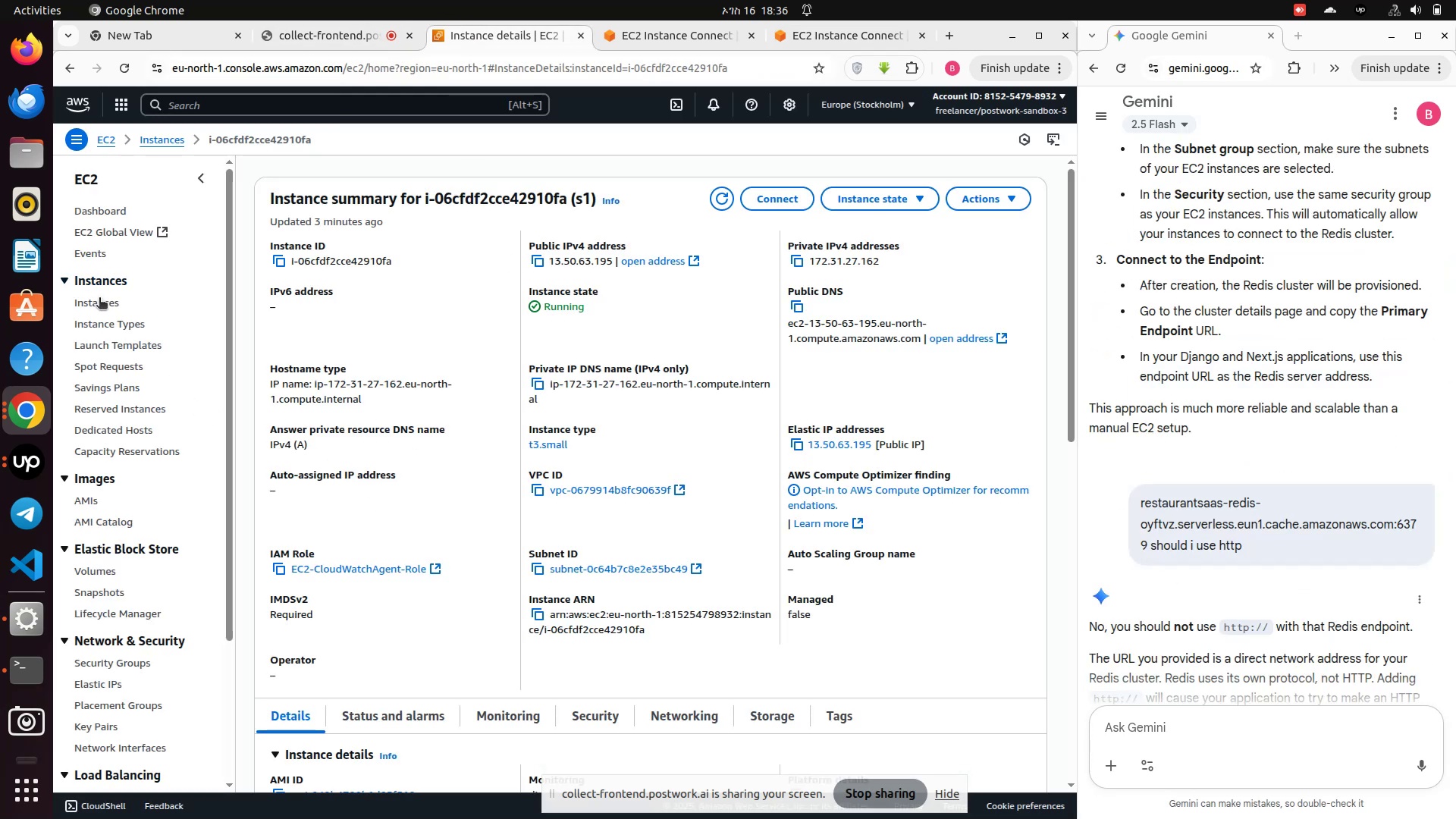 
left_click([105, 306])
 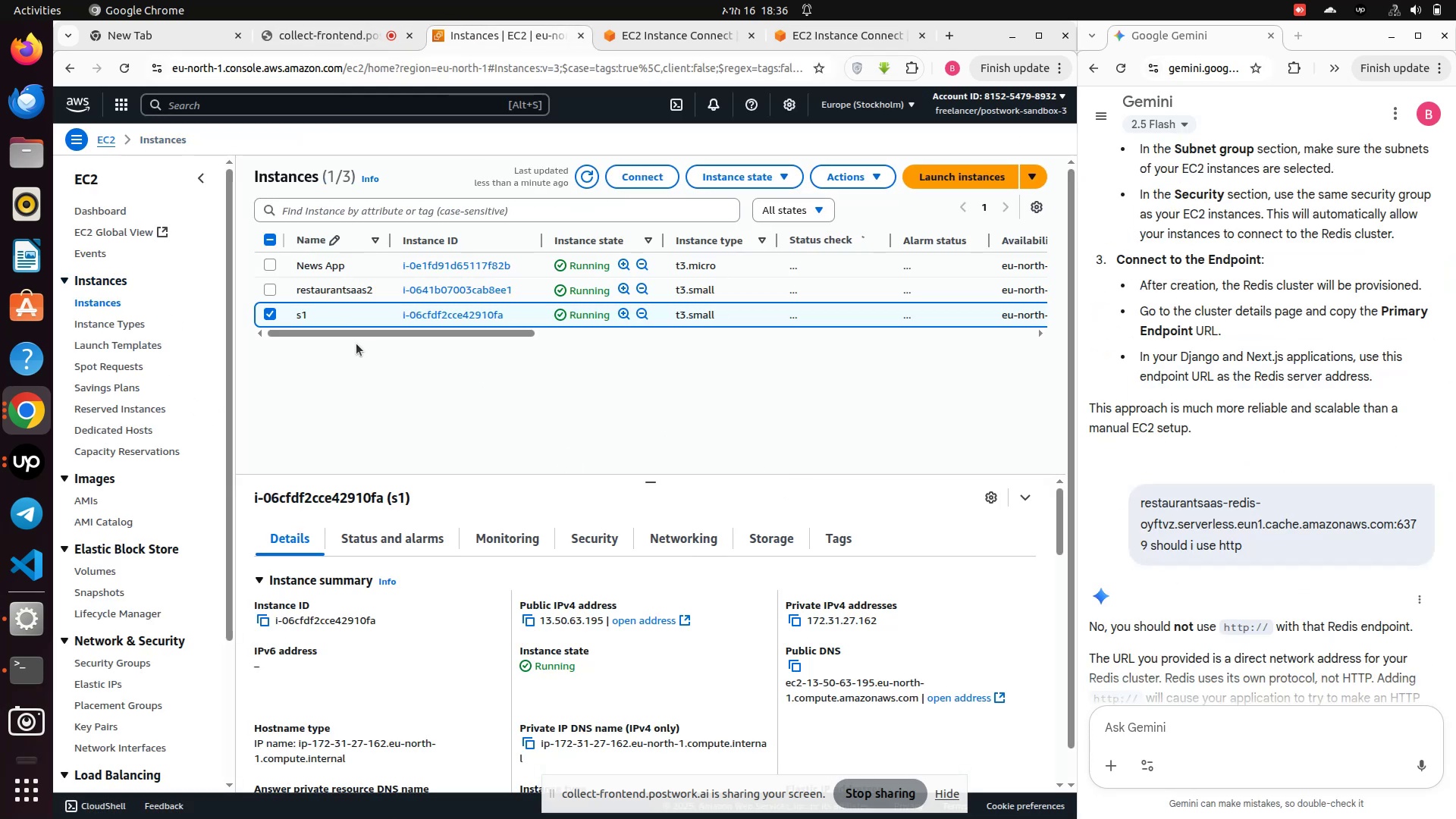 
left_click_drag(start_coordinate=[353, 337], to_coordinate=[330, 413])
 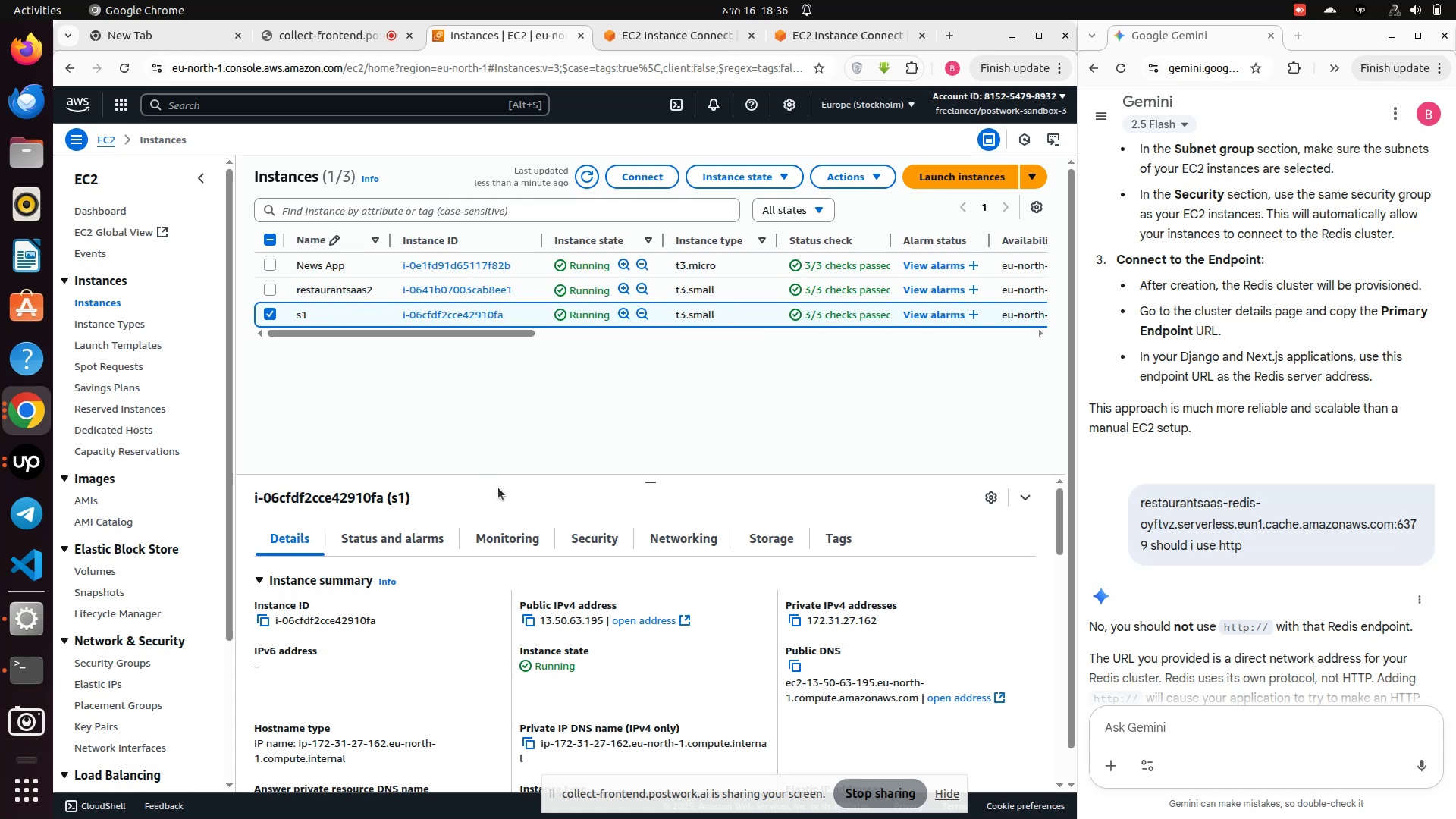 
scroll: coordinate [107, 578], scroll_direction: down, amount: 4.0
 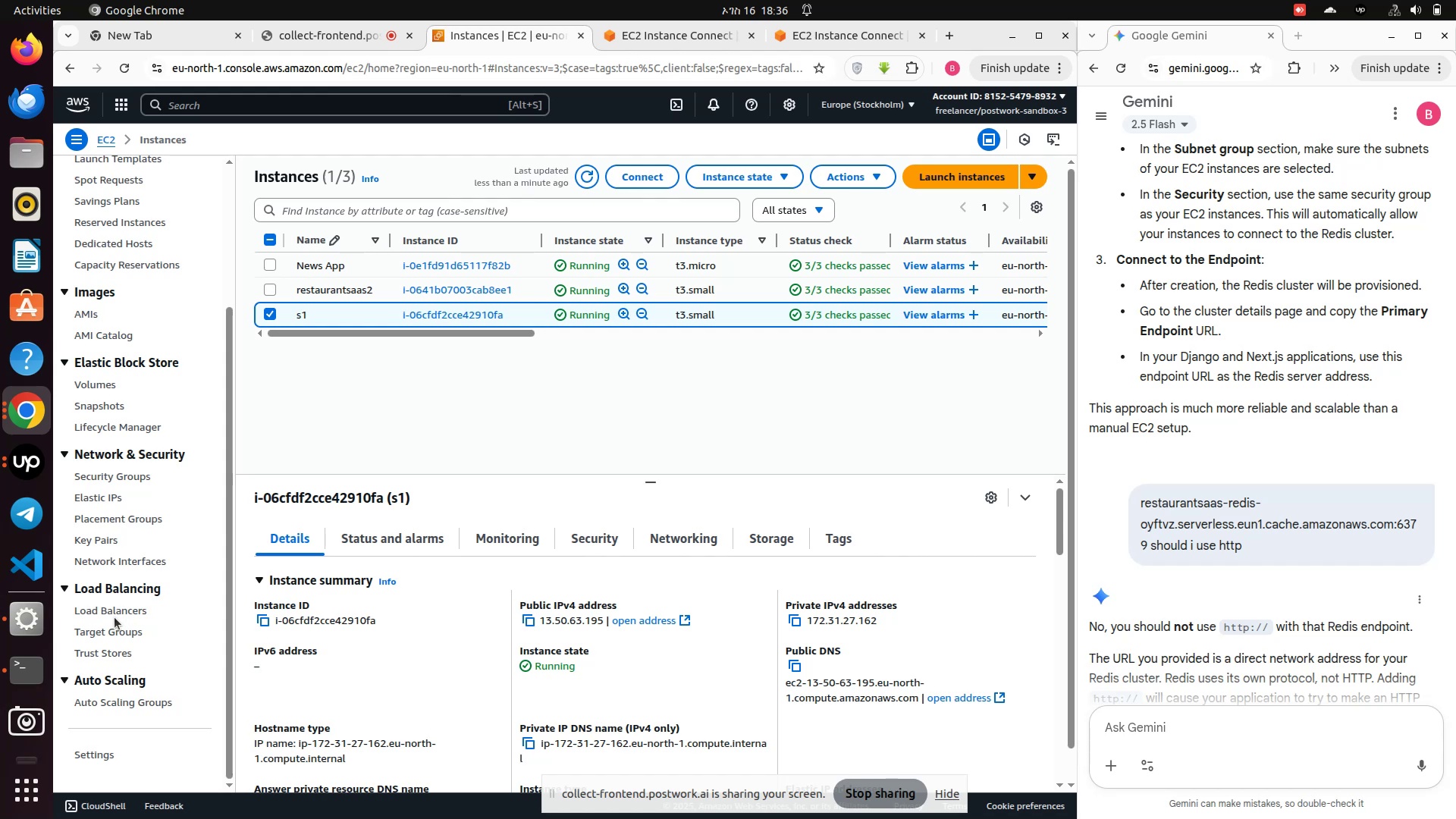 
left_click([117, 612])
 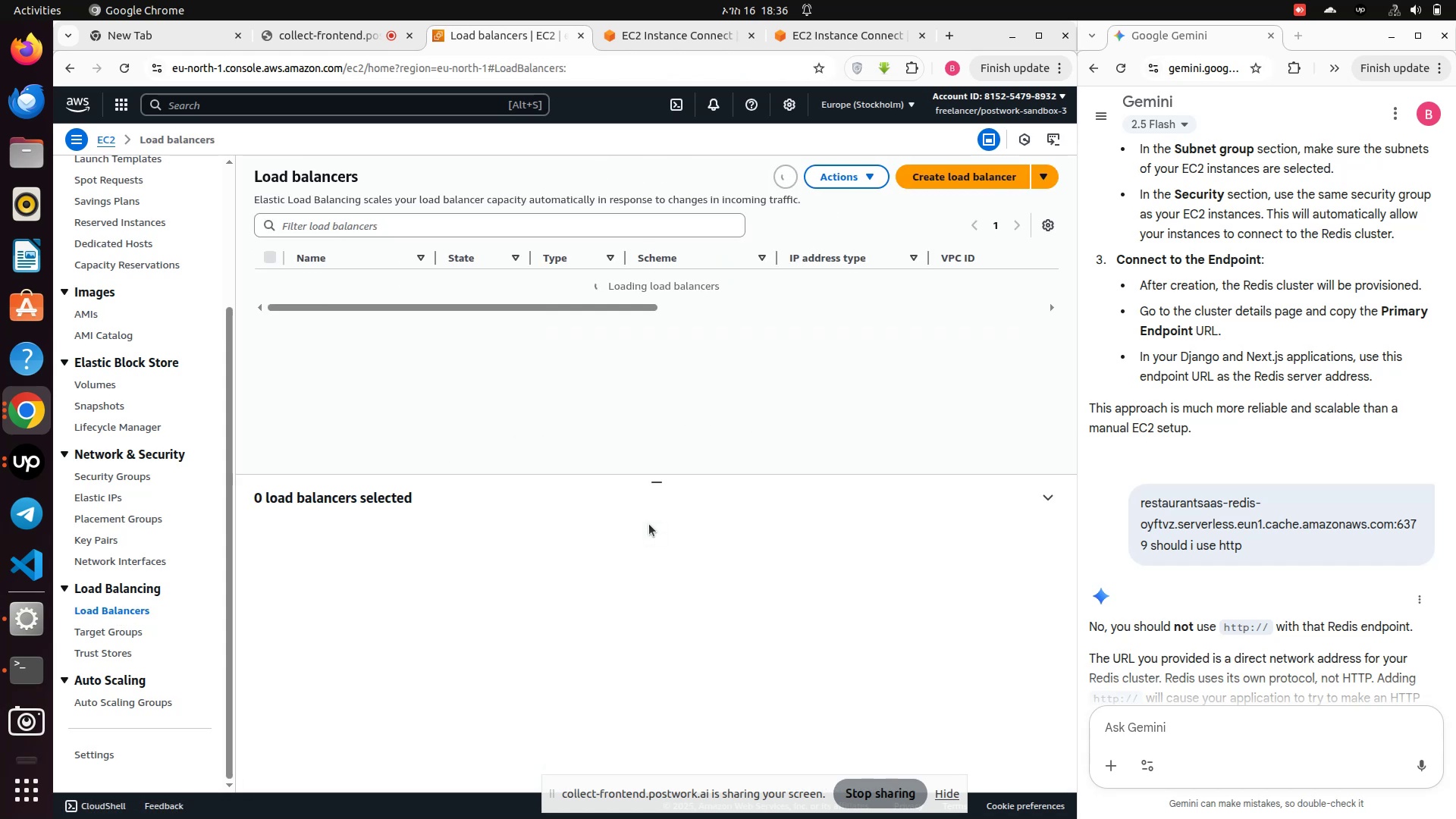 
wait(9.02)
 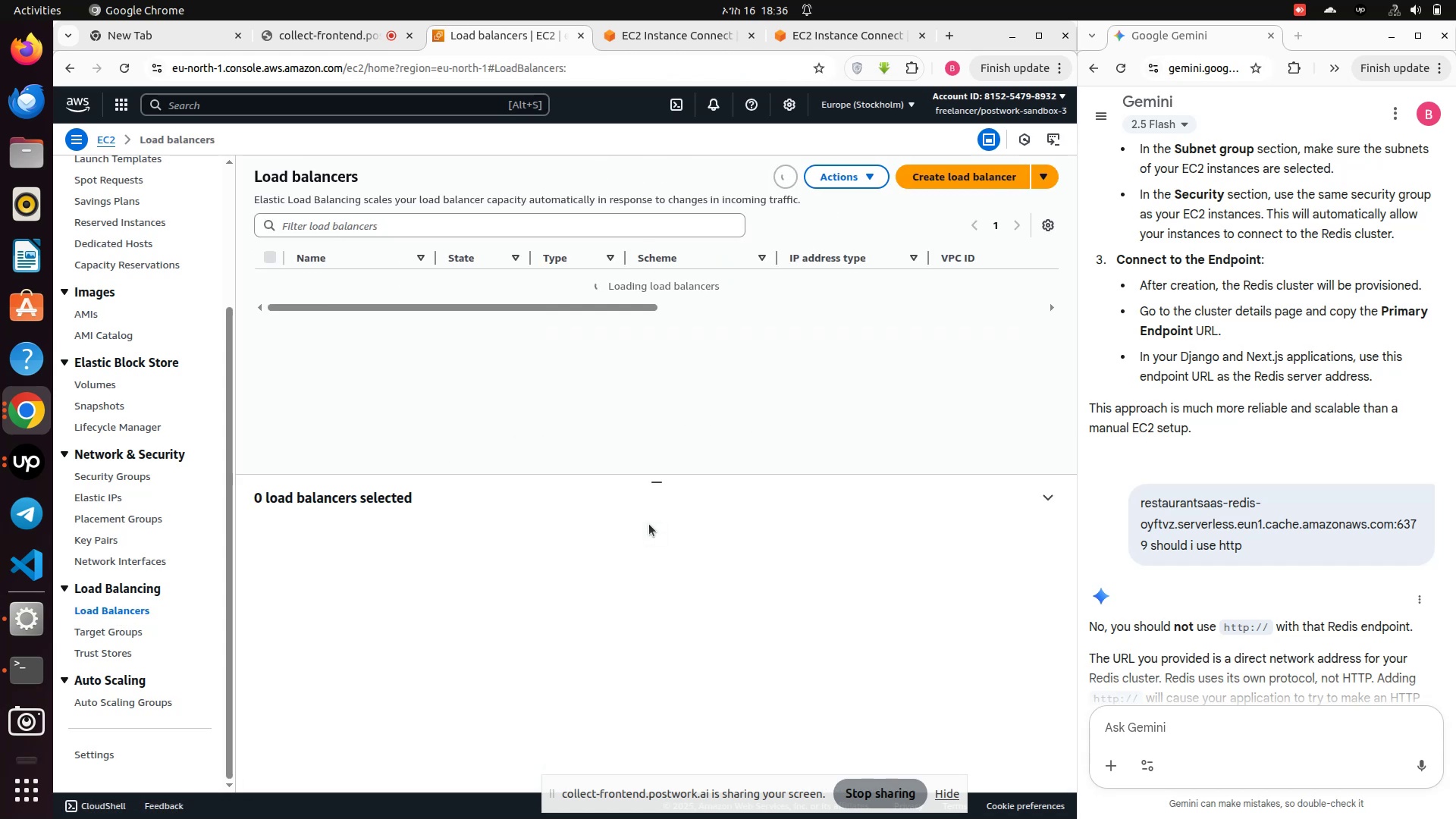 
left_click([373, 281])
 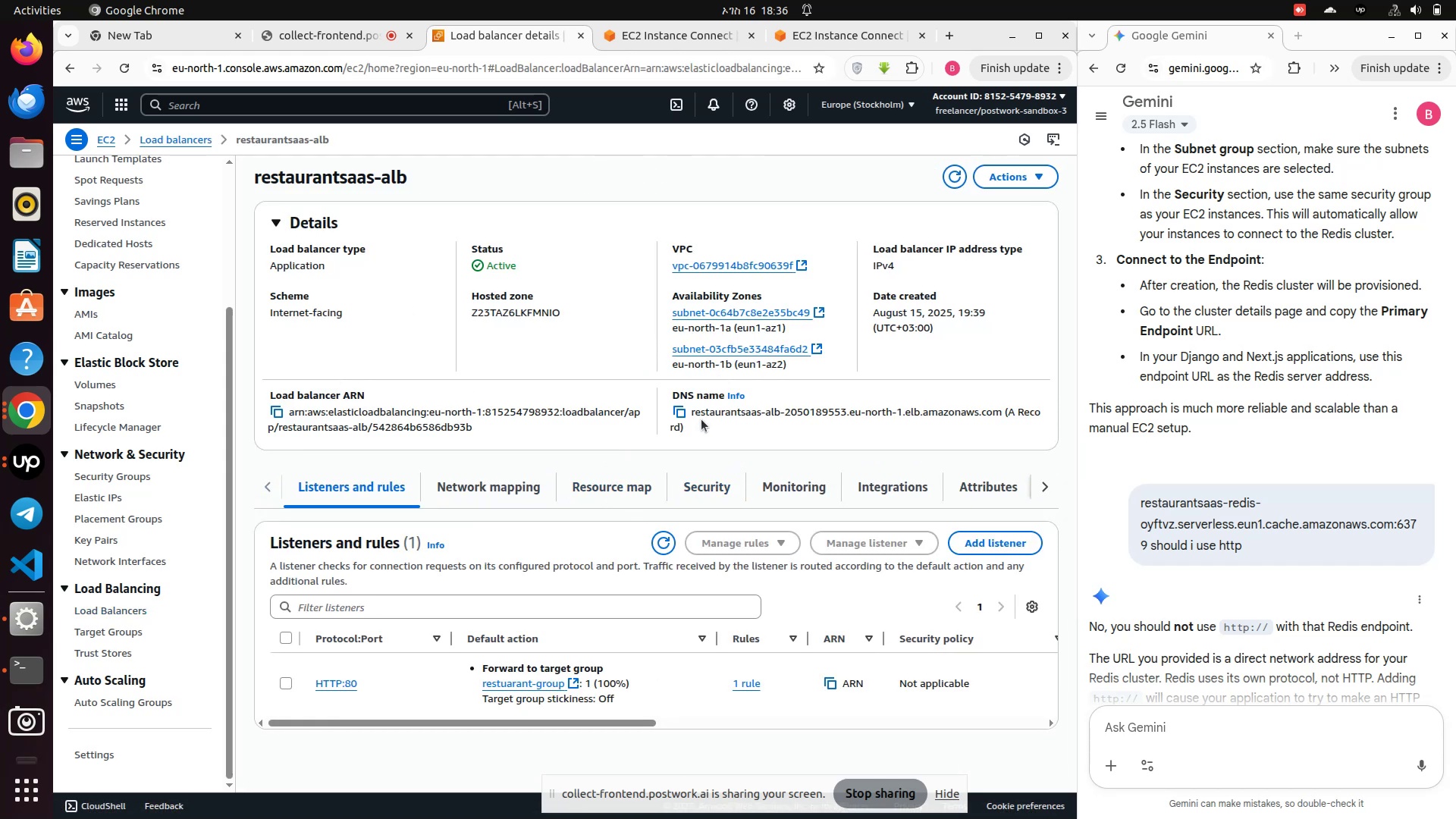 
left_click([678, 407])
 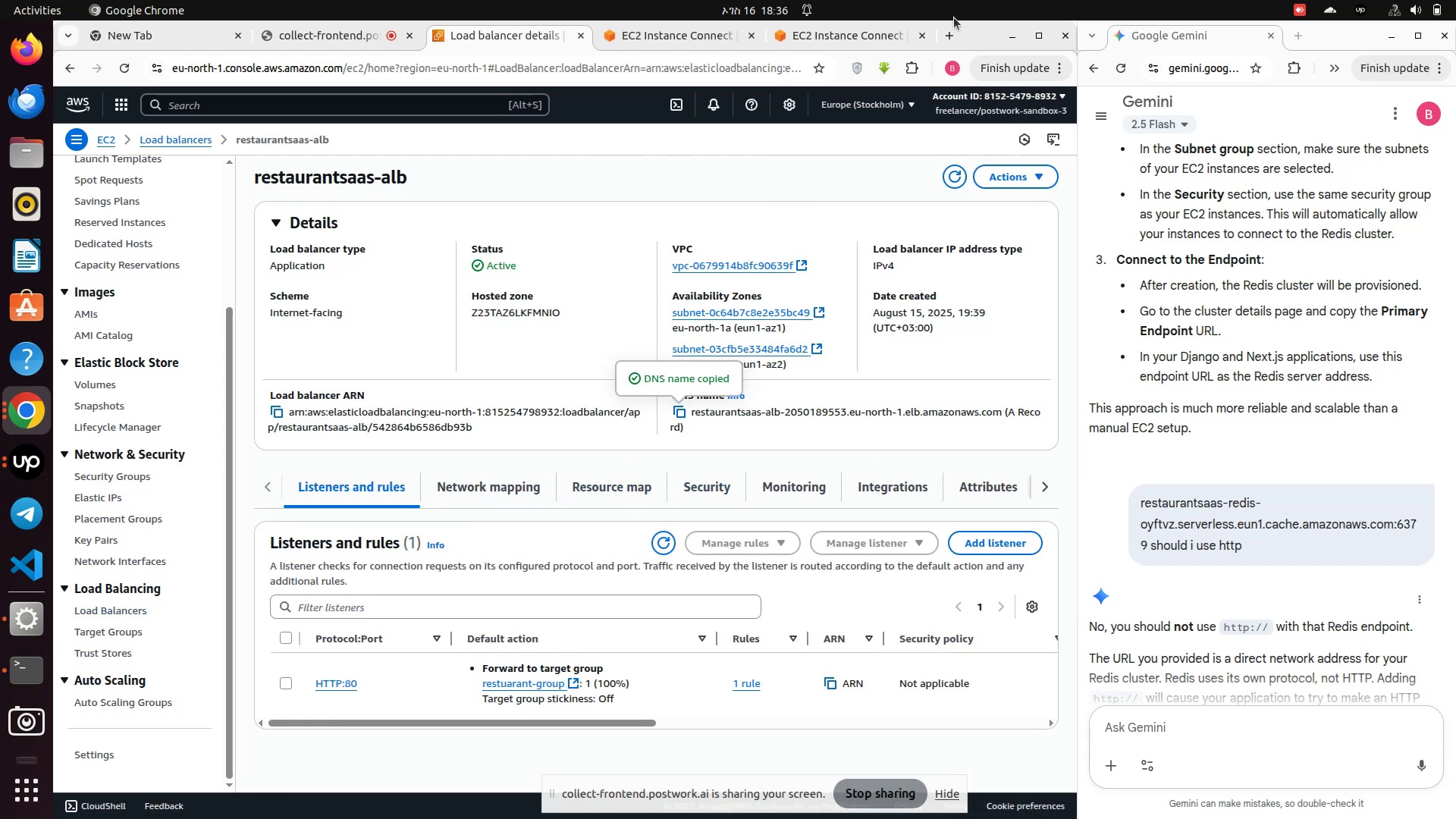 
left_click([946, 33])
 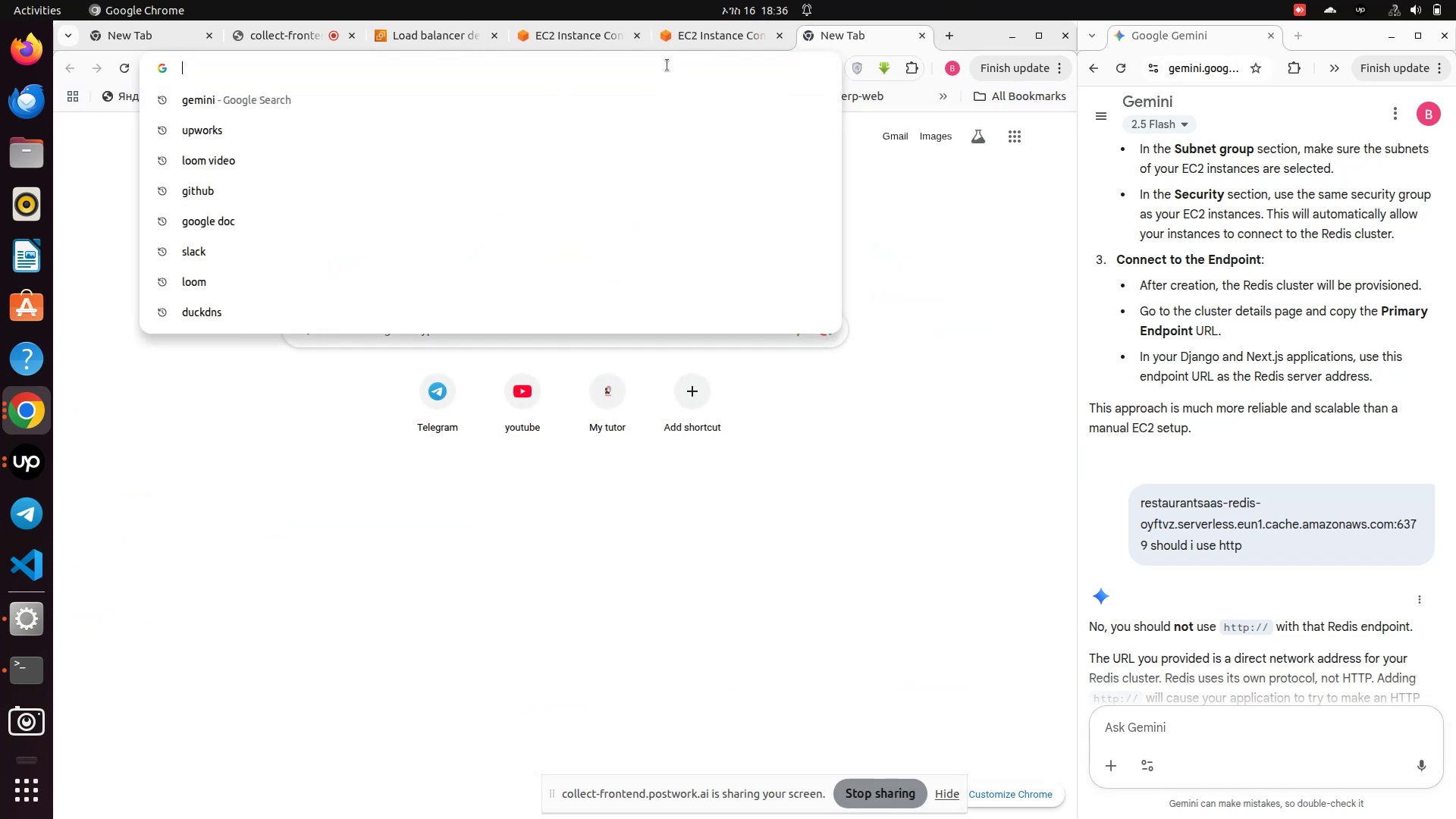 
key(Control+V)
 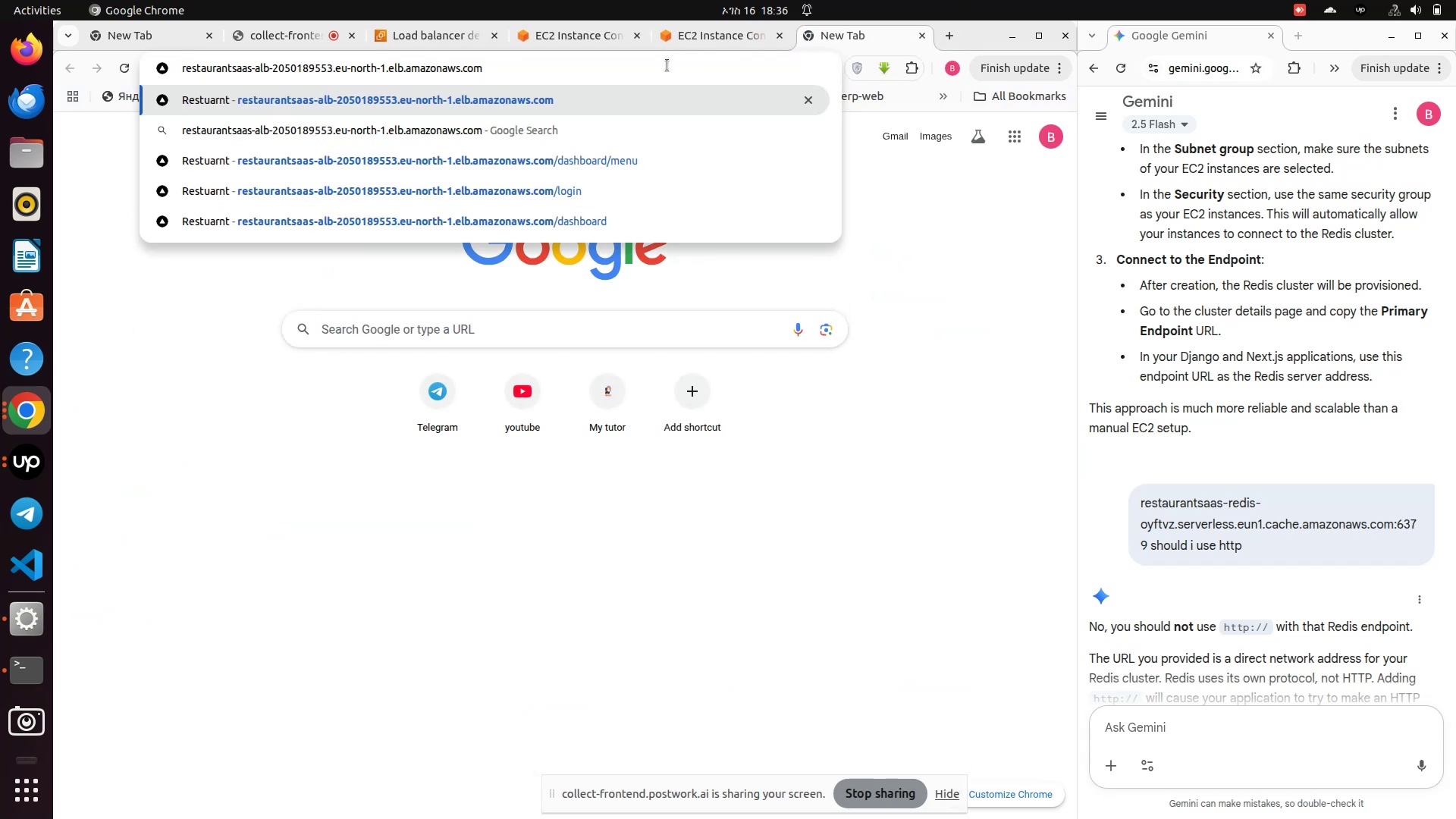 
key(Enter)
 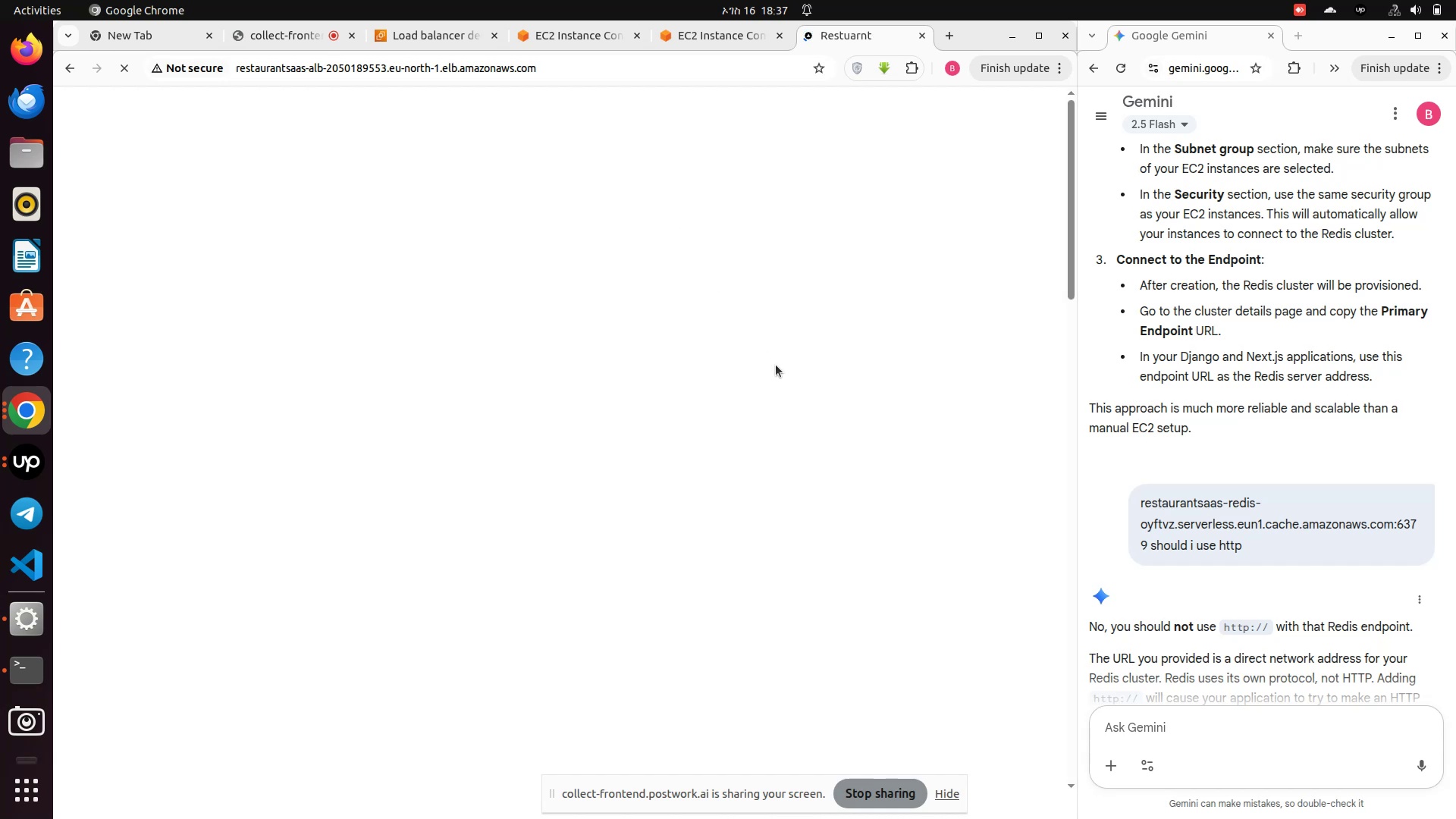 
wait(5.16)
 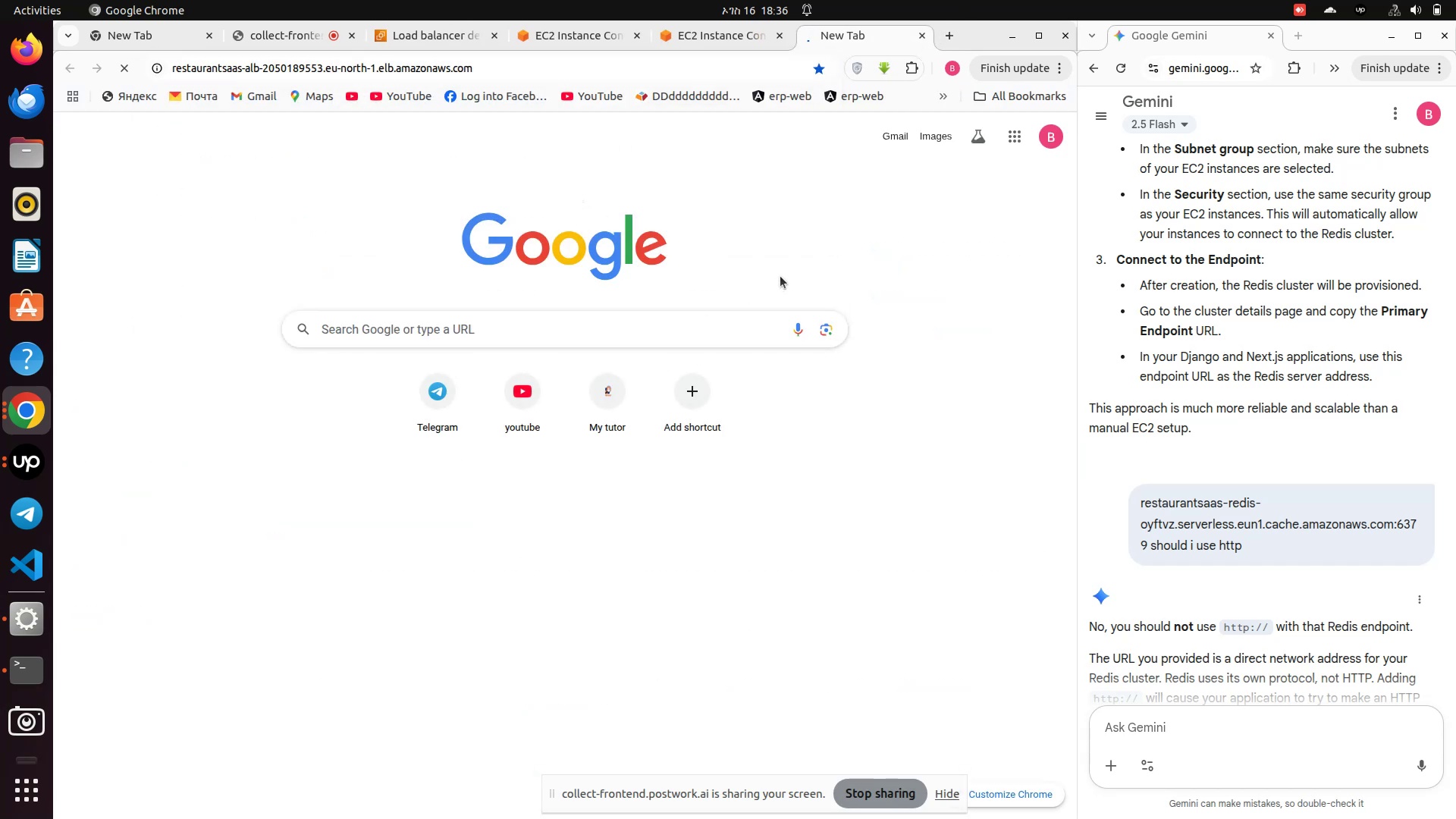 
scroll: coordinate [776, 365], scroll_direction: down, amount: 1.0
 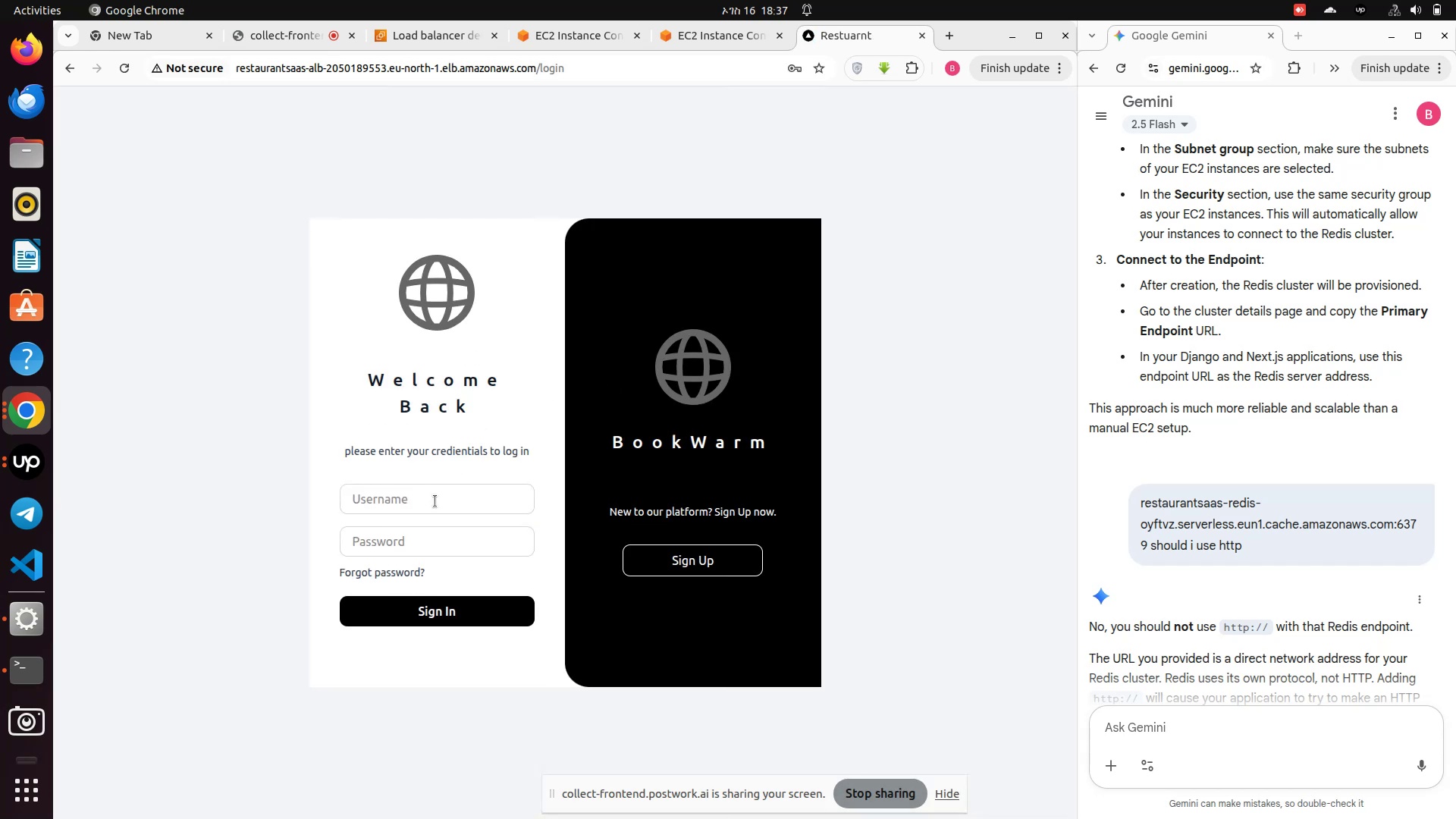 
left_click([433, 513])
 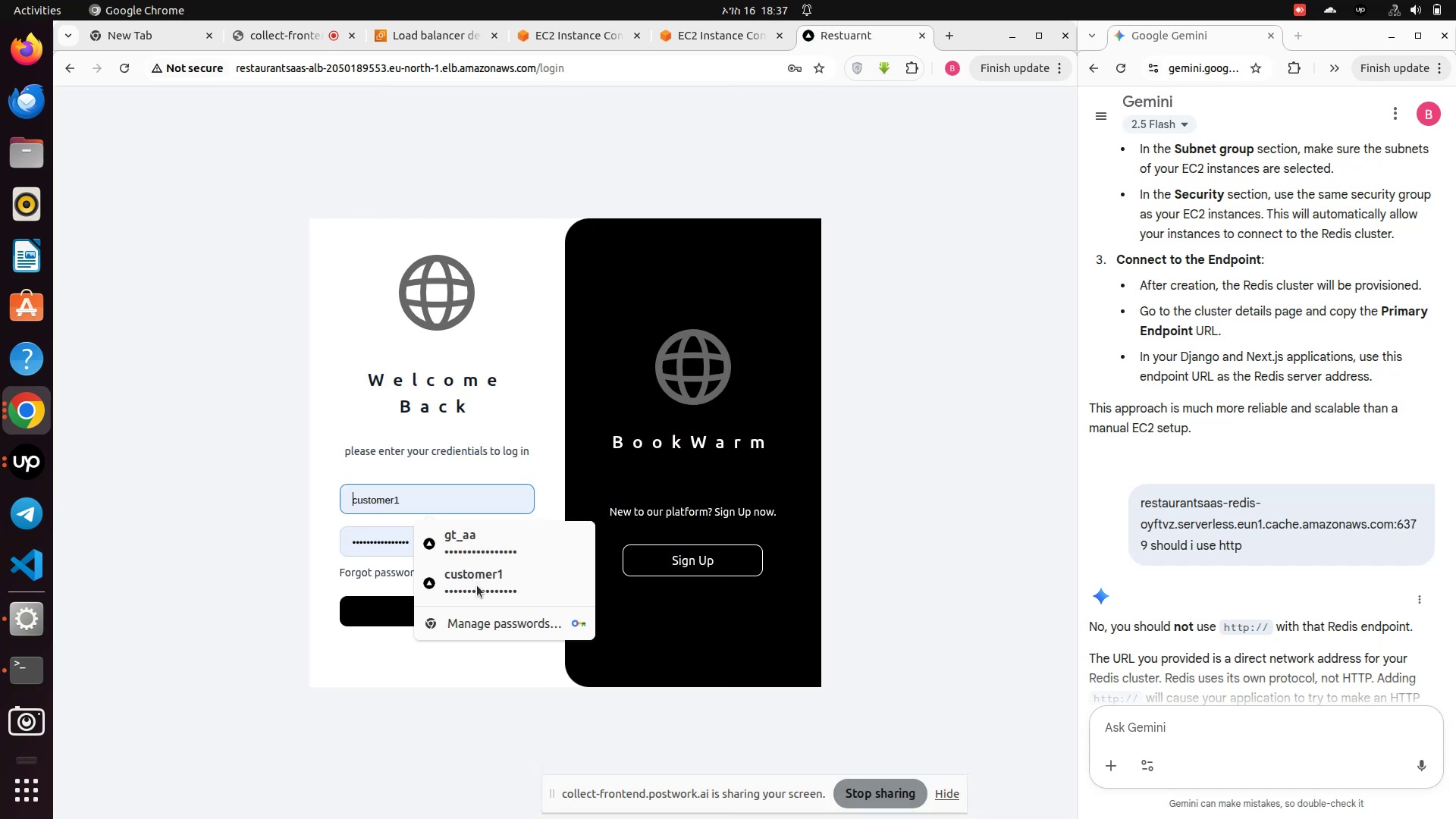 
left_click([477, 585])
 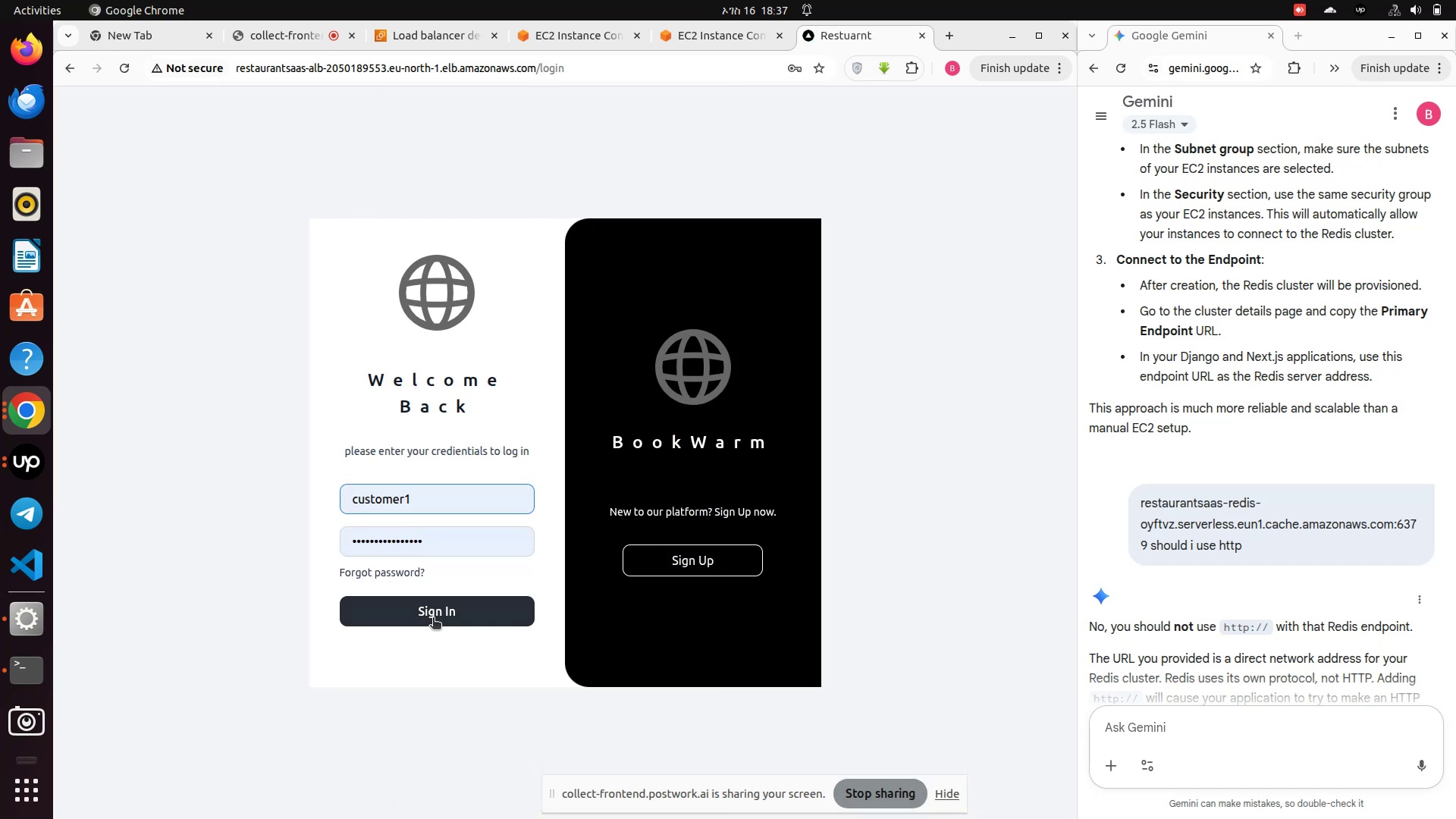 
left_click([433, 618])
 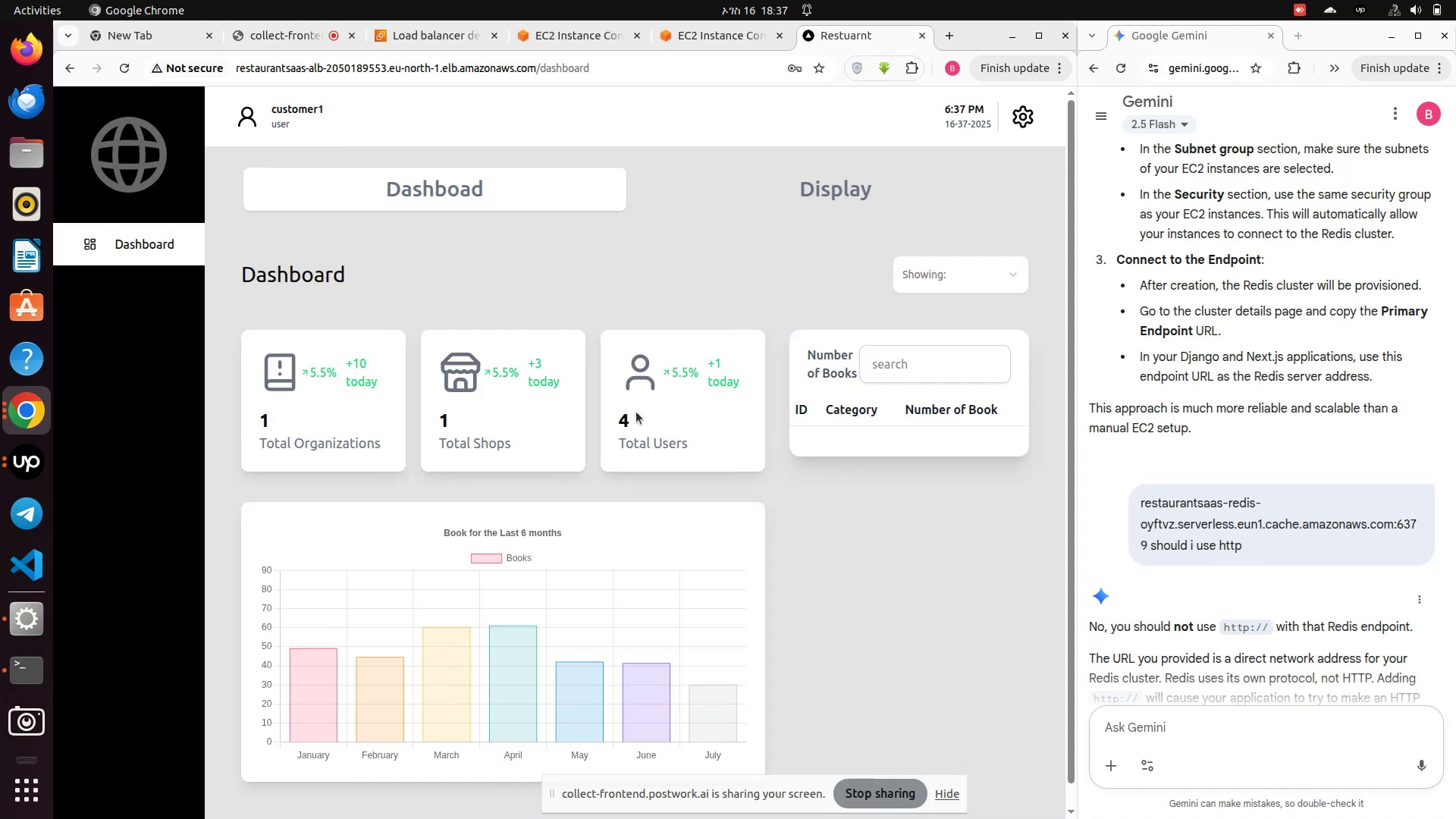 
scroll: coordinate [690, 400], scroll_direction: down, amount: 10.0
 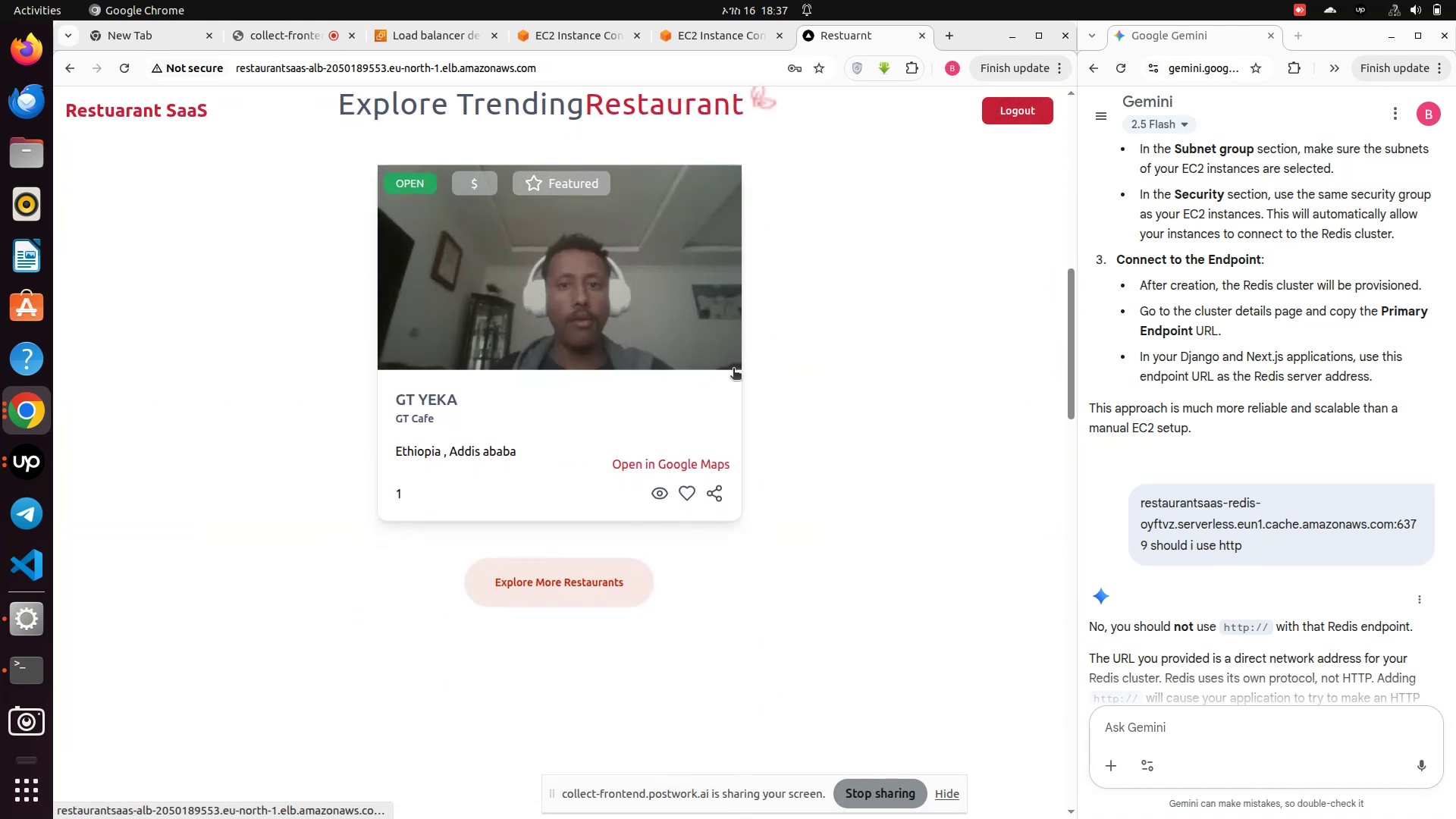 
scroll: coordinate [650, 365], scroll_direction: none, amount: 0.0
 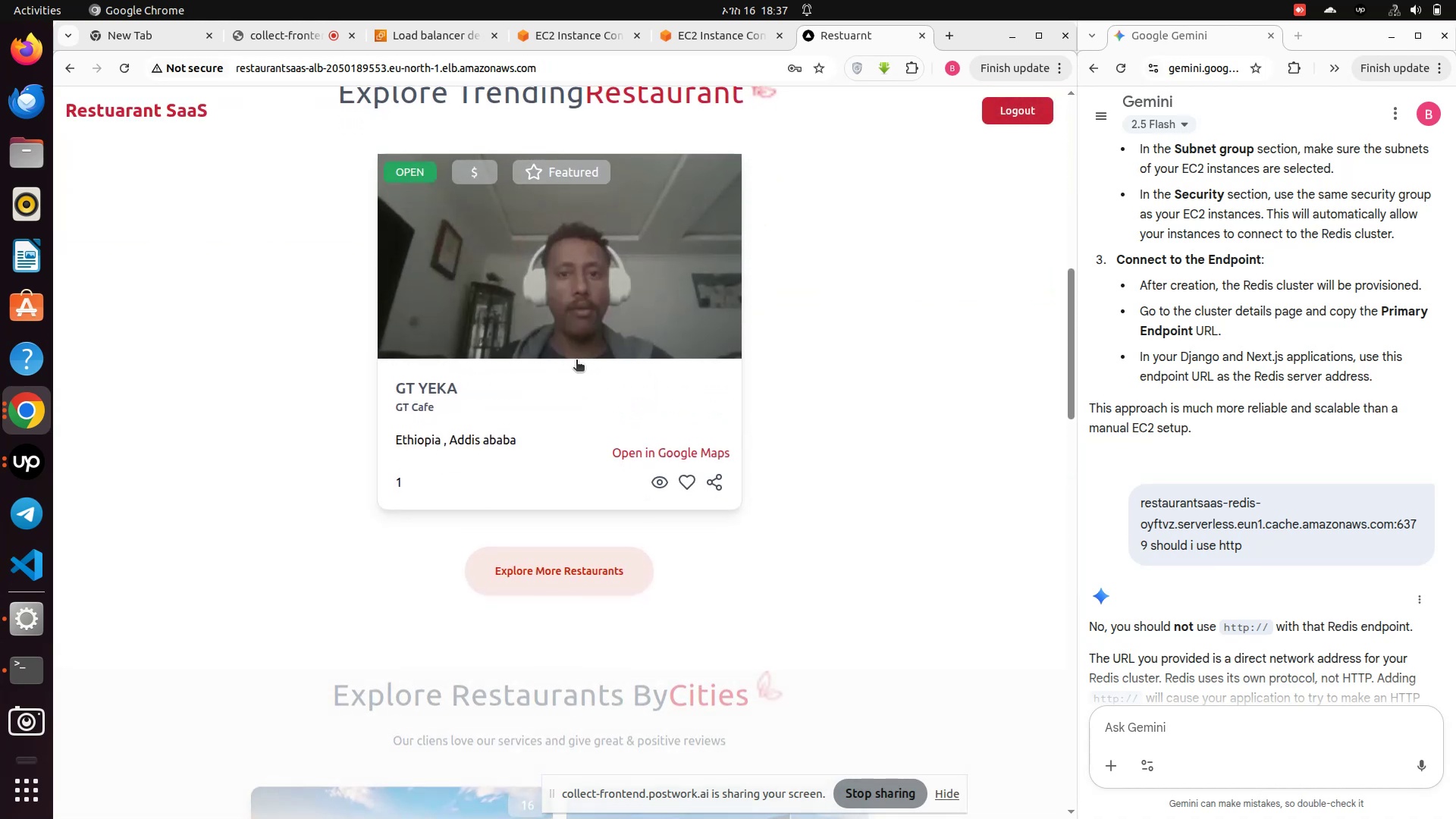 
left_click([573, 364])
 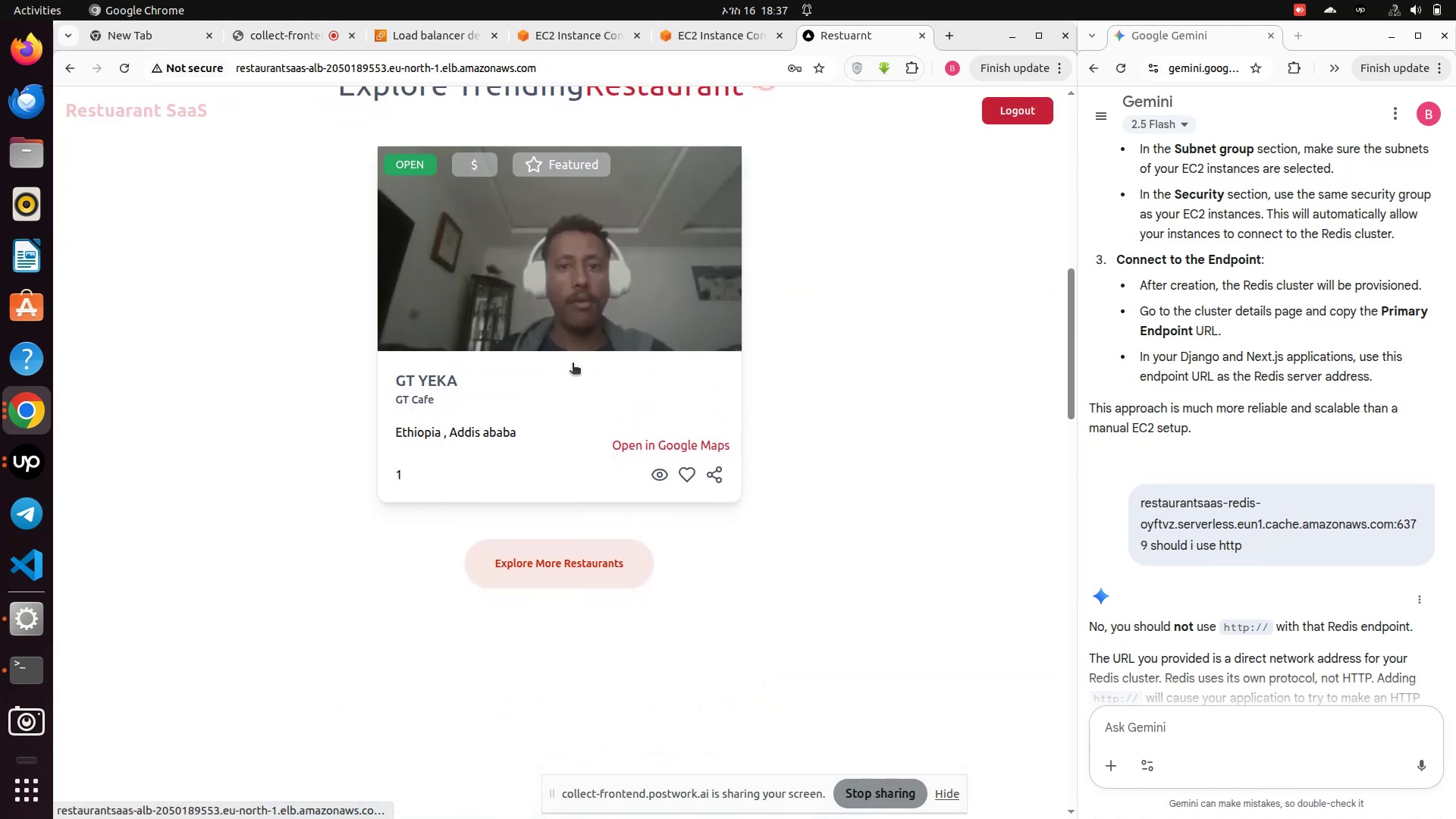 
left_click([573, 364])
 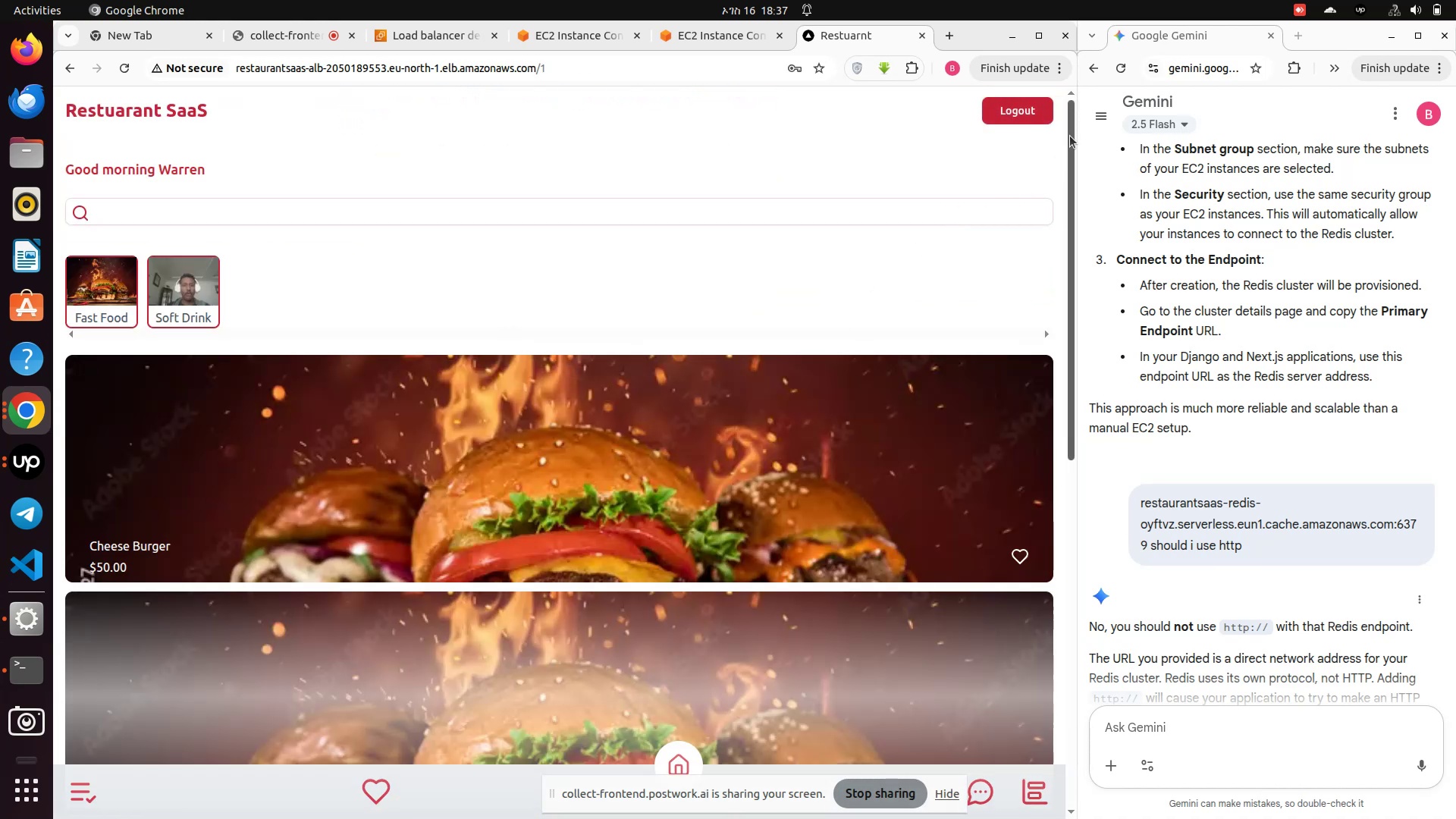 
right_click([901, 315])
 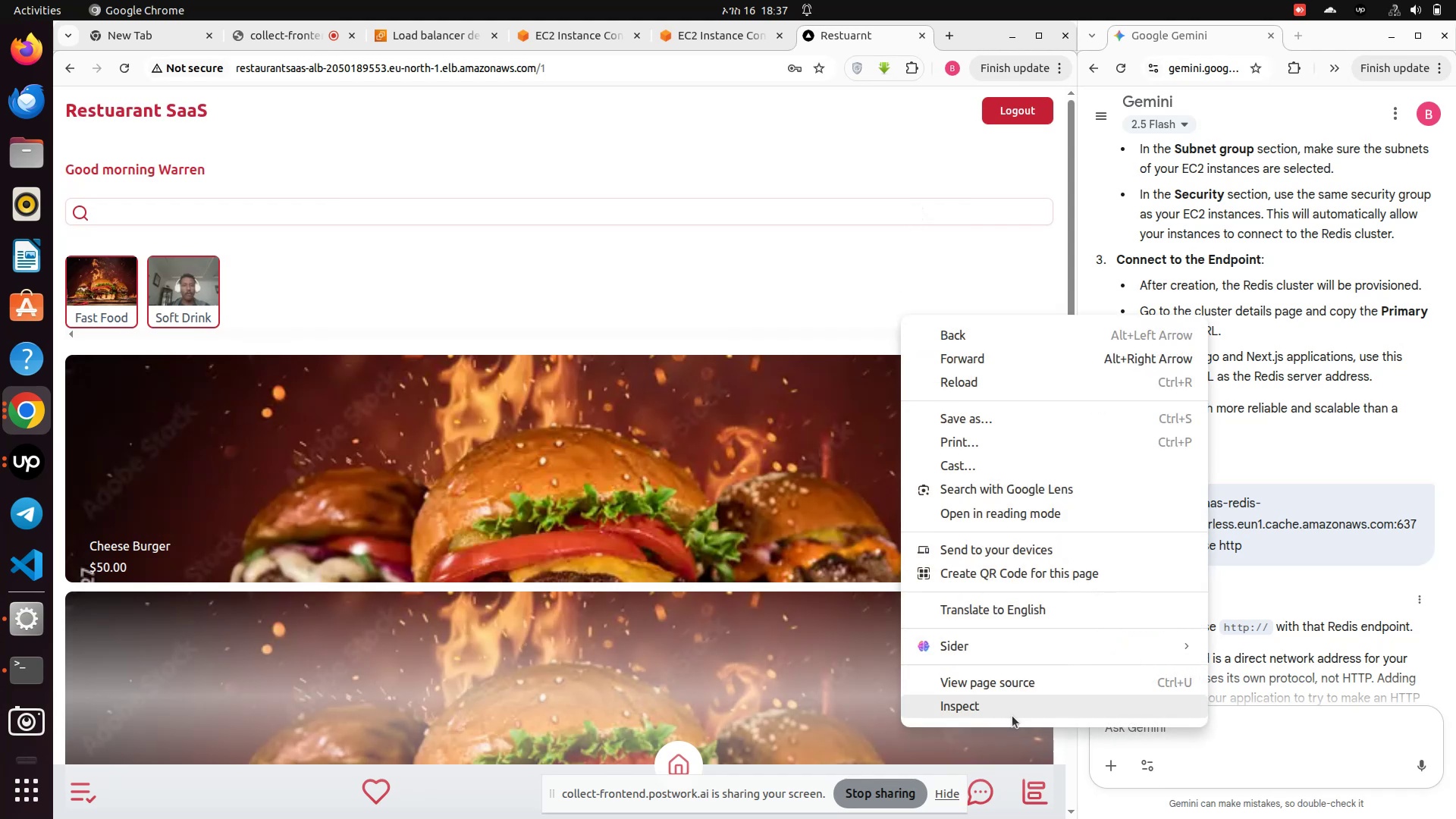 
left_click([1005, 716])
 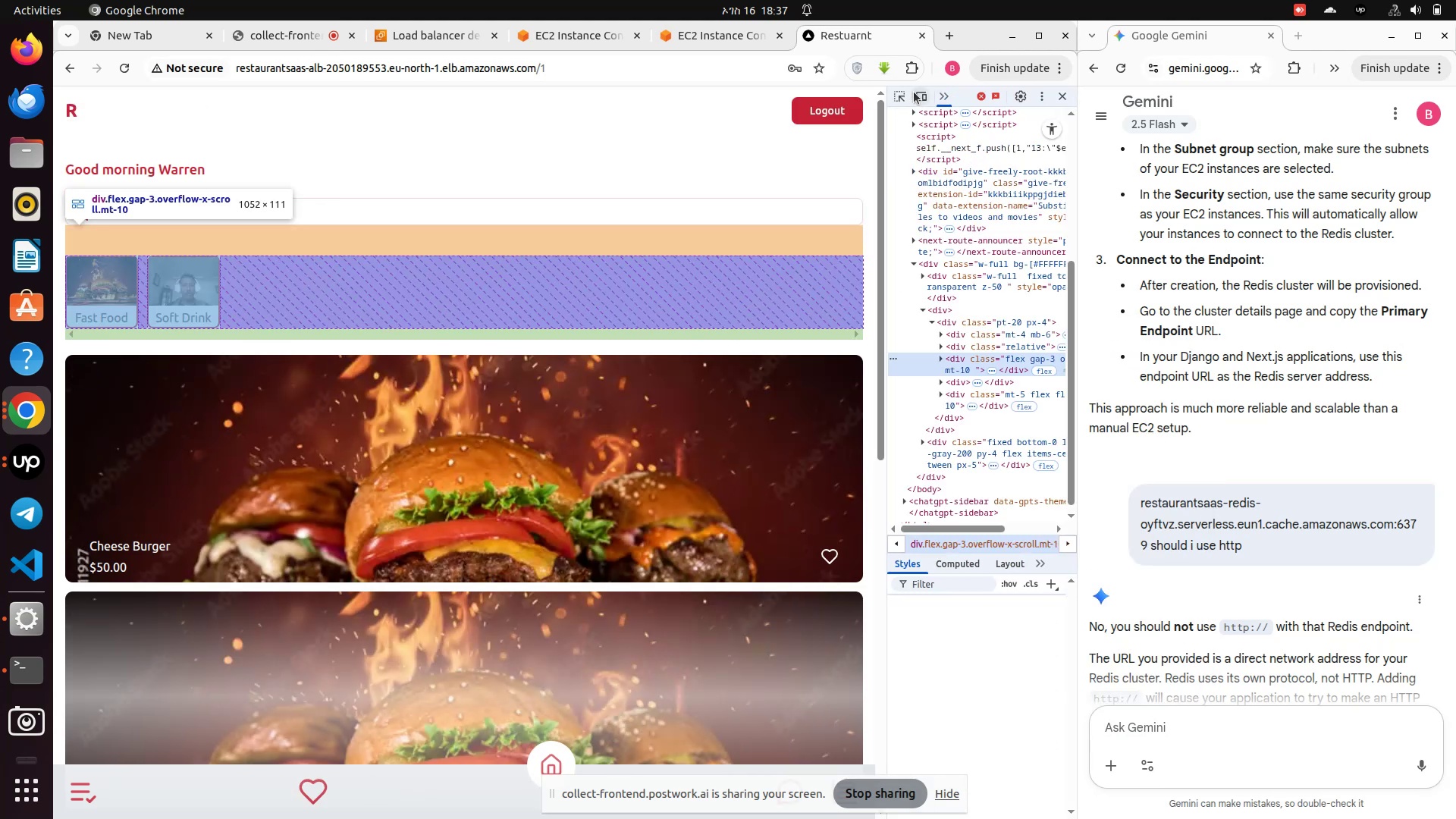 
left_click([923, 95])
 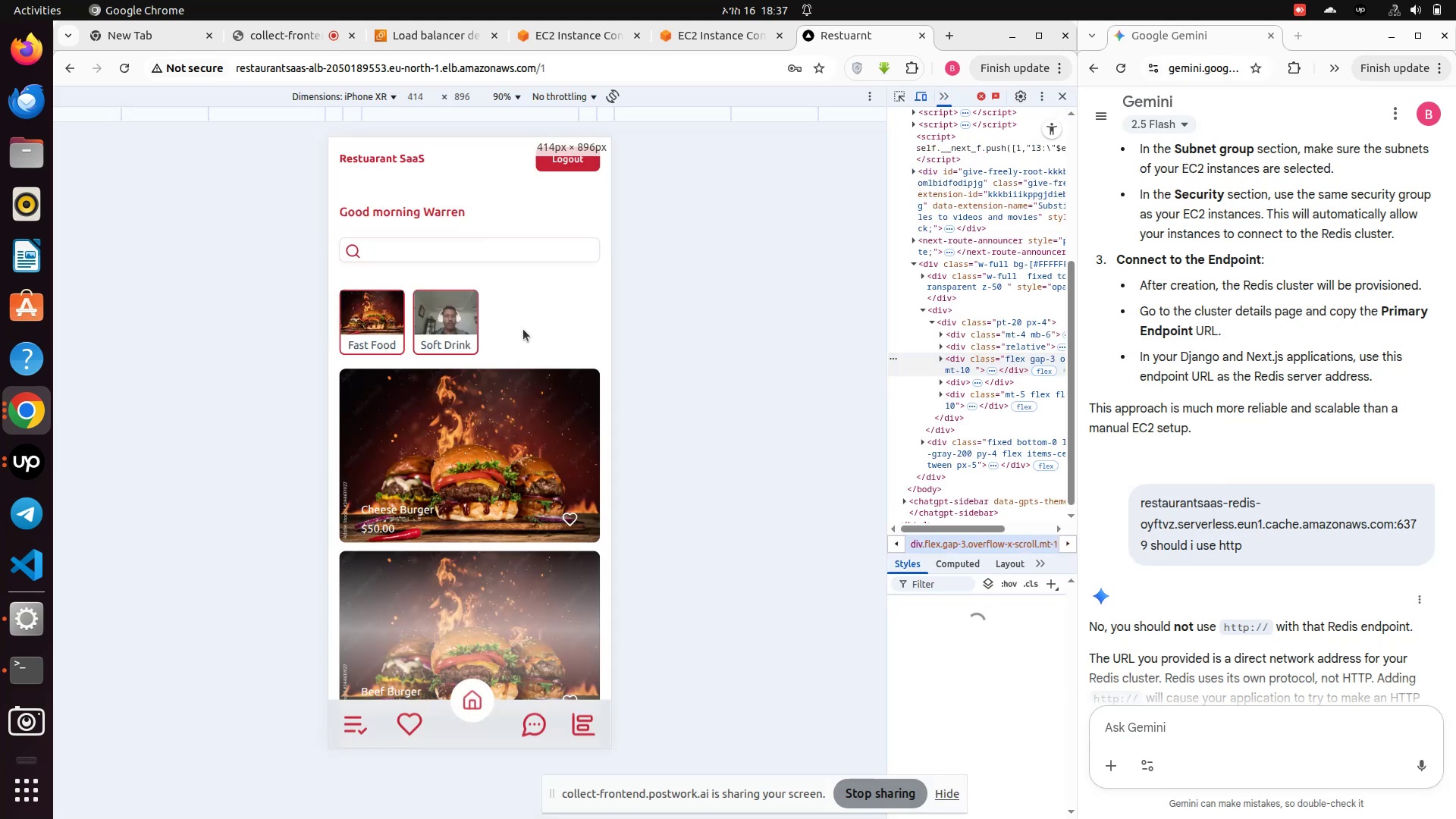 
scroll: coordinate [513, 405], scroll_direction: up, amount: 1.0
 